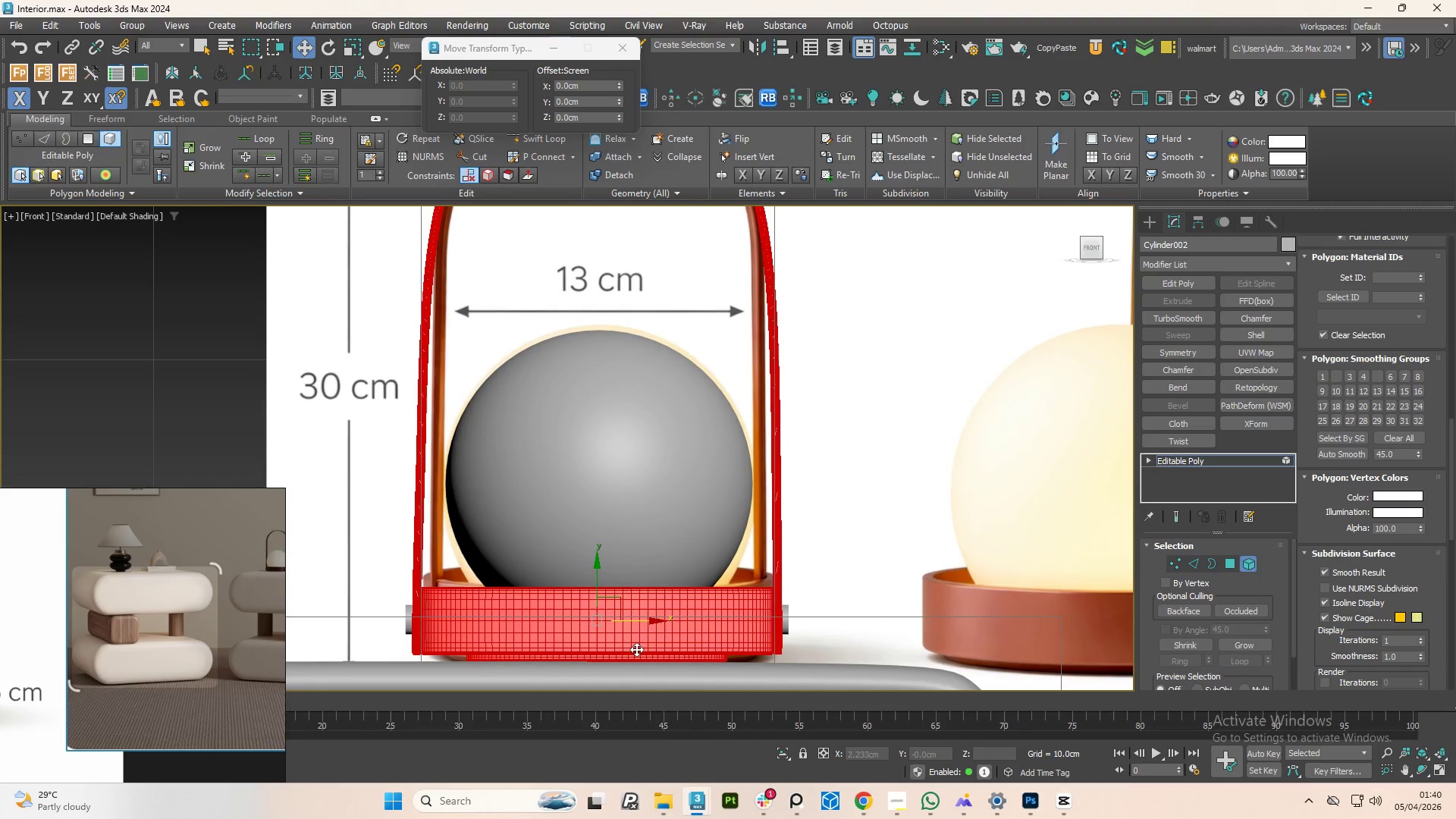 
hold_key(key=ControlLeft, duration=0.52)
left_click([612, 657])
 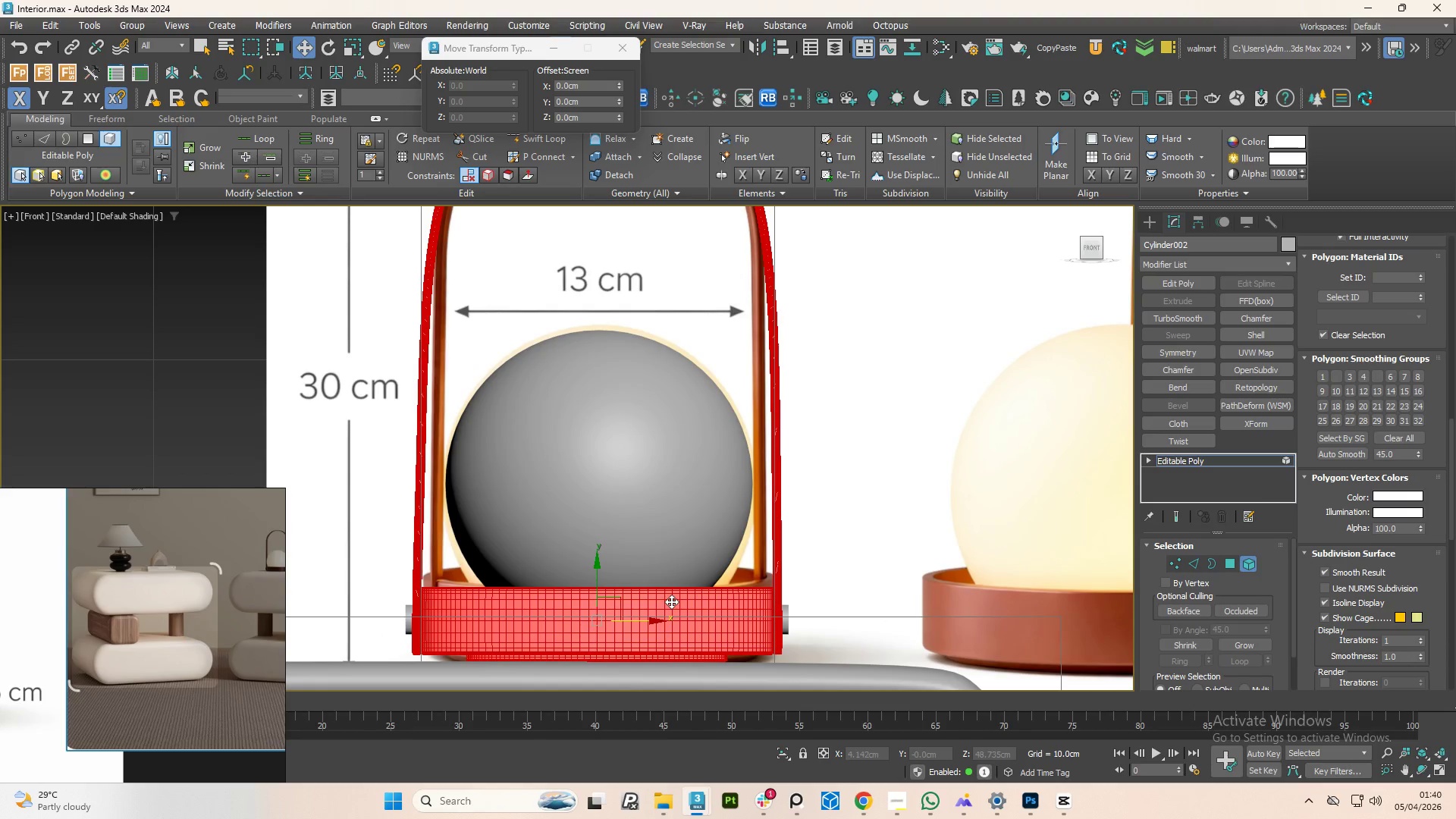 
hold_key(key=AltLeft, duration=0.8)
 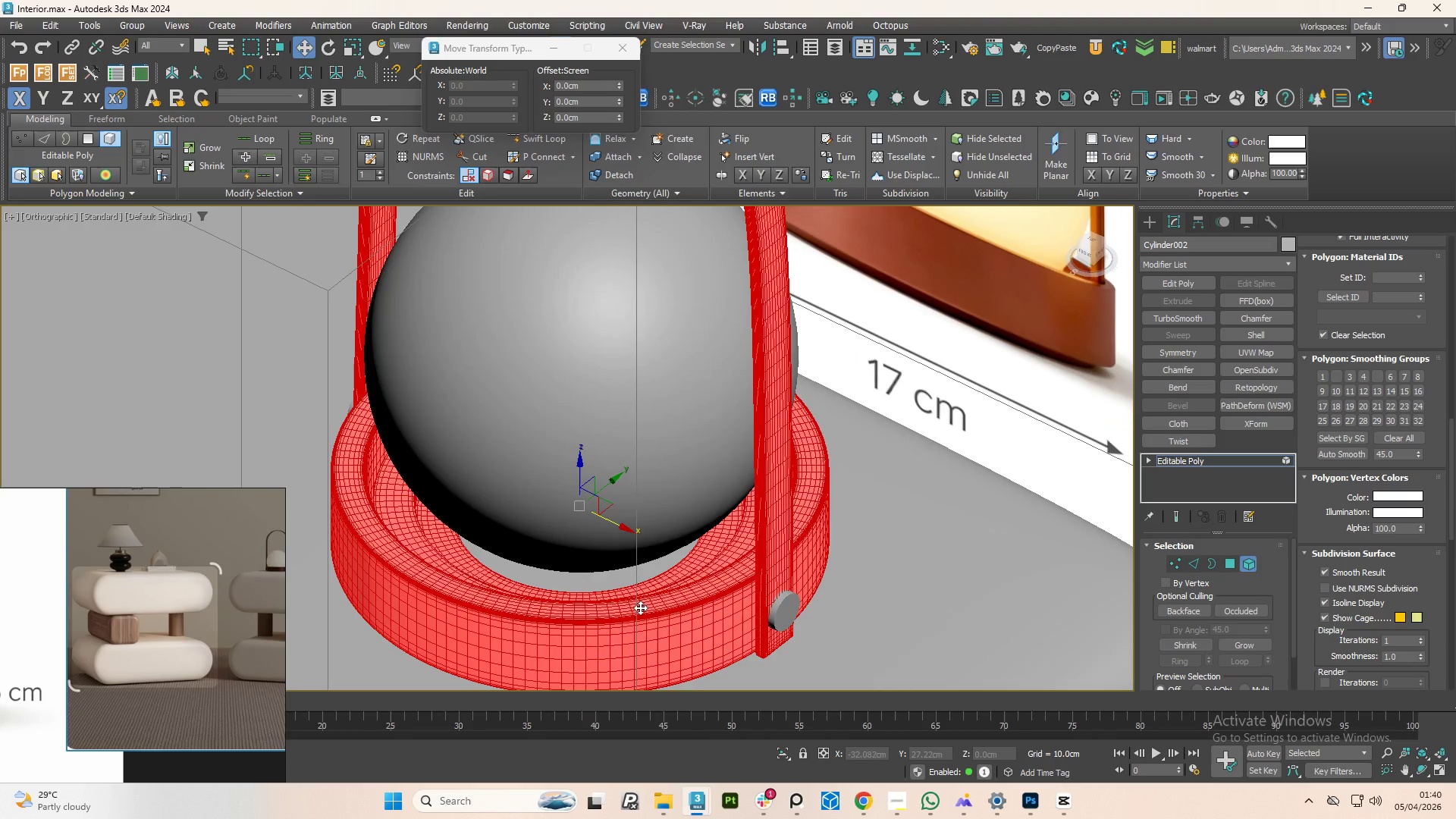 
scroll: coordinate [673, 601], scroll_direction: down, amount: 2.0
 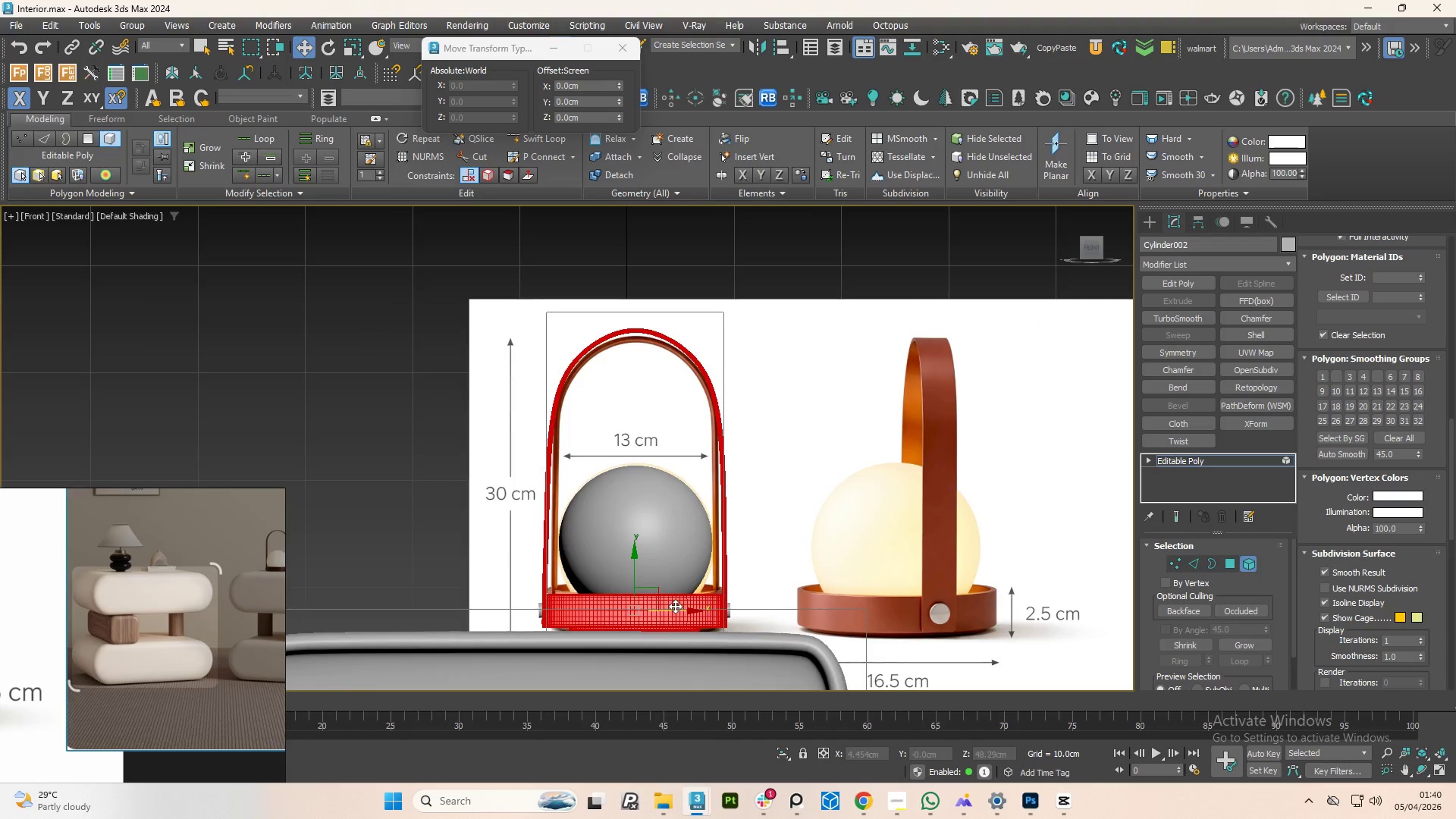 
hold_key(key=AltLeft, duration=4.2)
 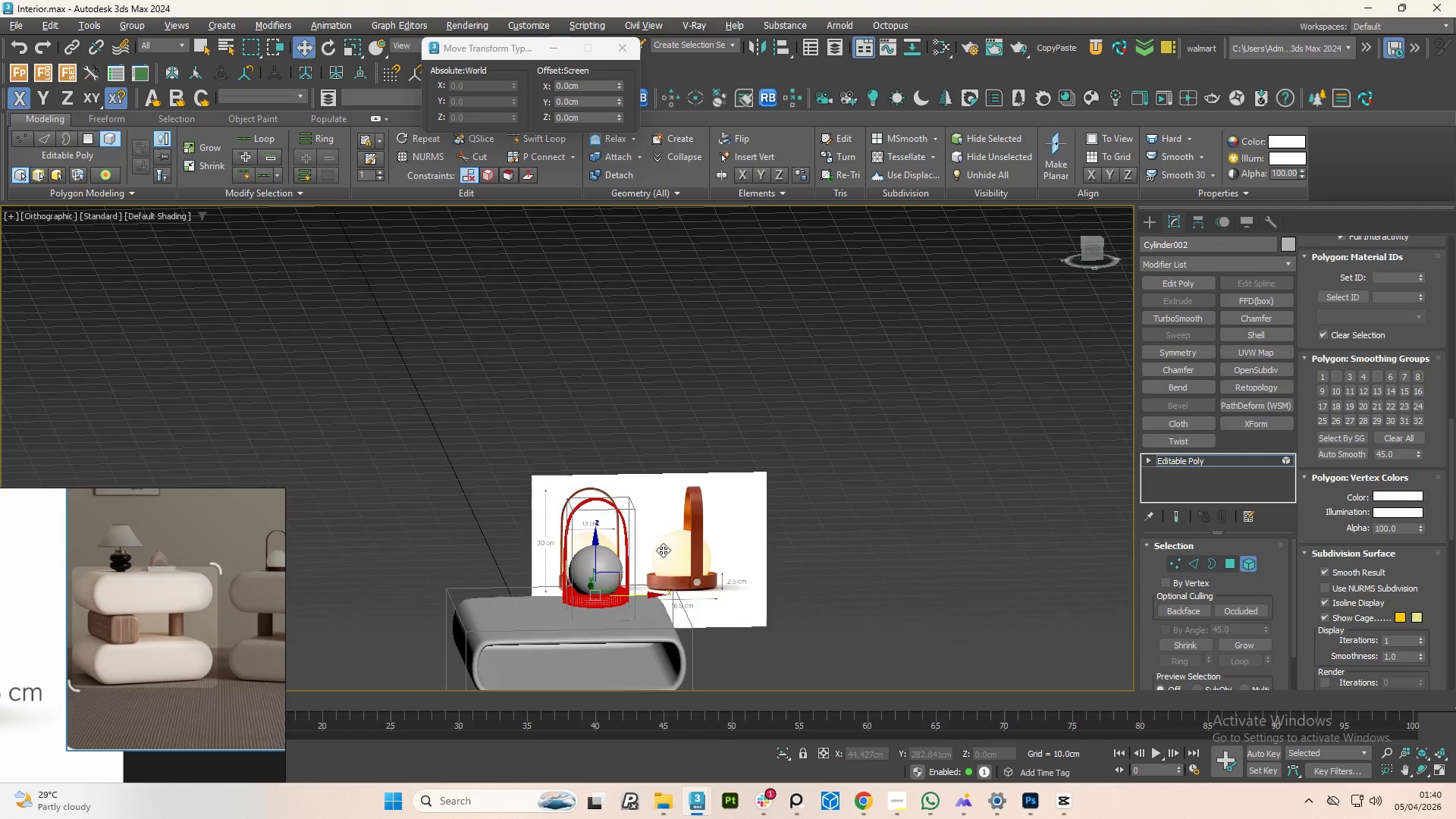 
hold_key(key=ControlLeft, duration=1.42)
 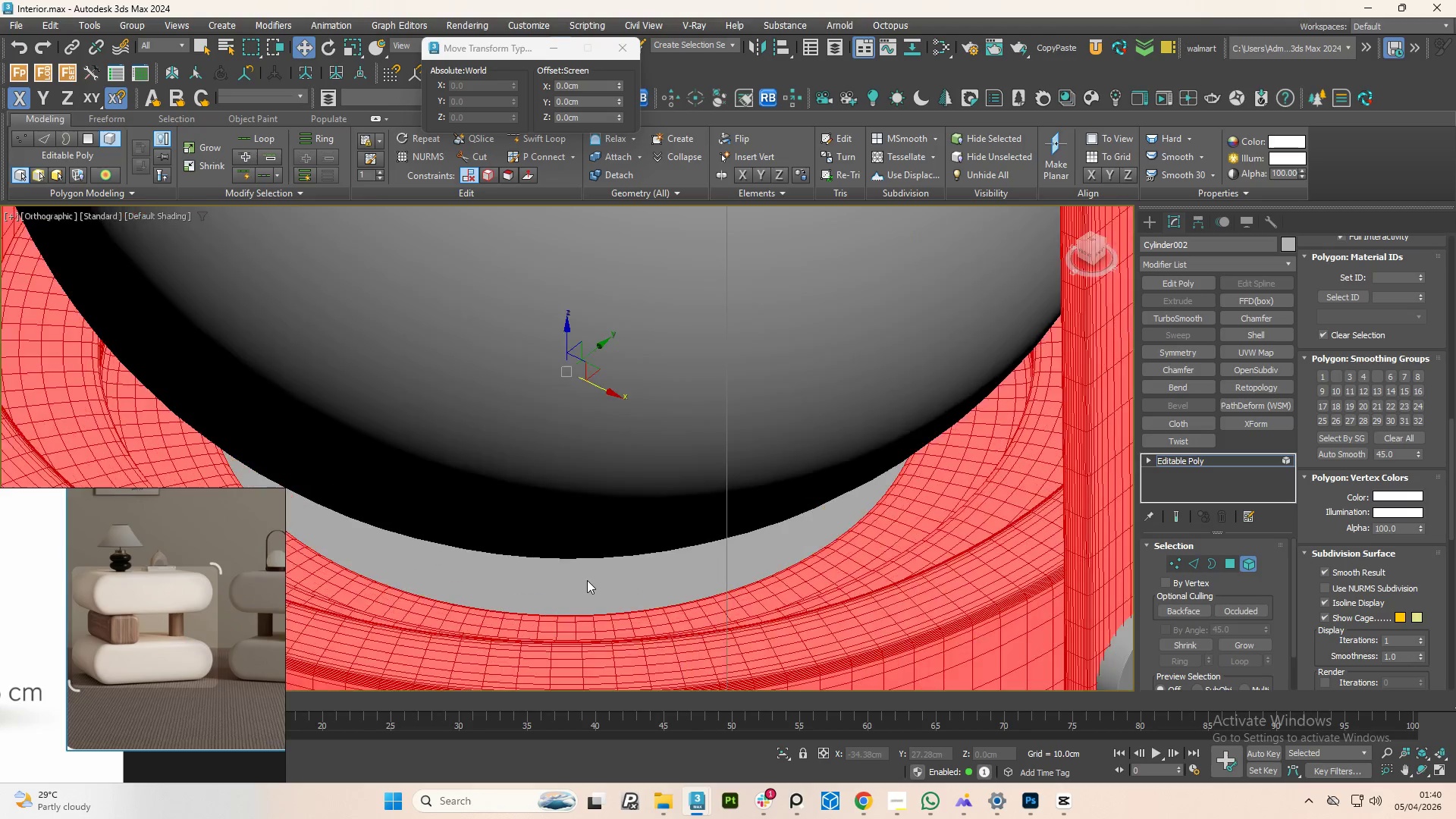 
scroll: coordinate [649, 611], scroll_direction: up, amount: 3.0
 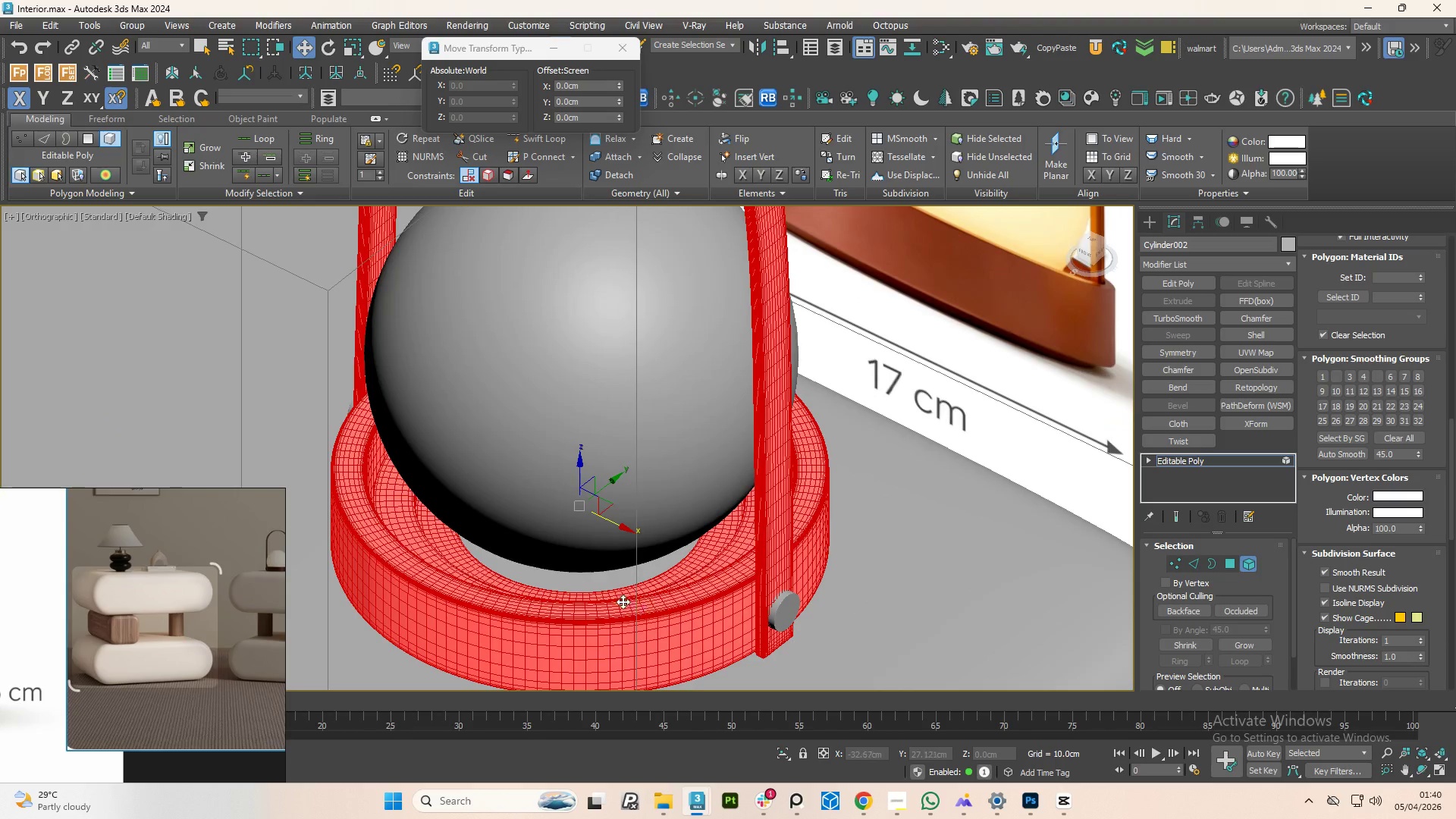 
left_click([600, 582])
 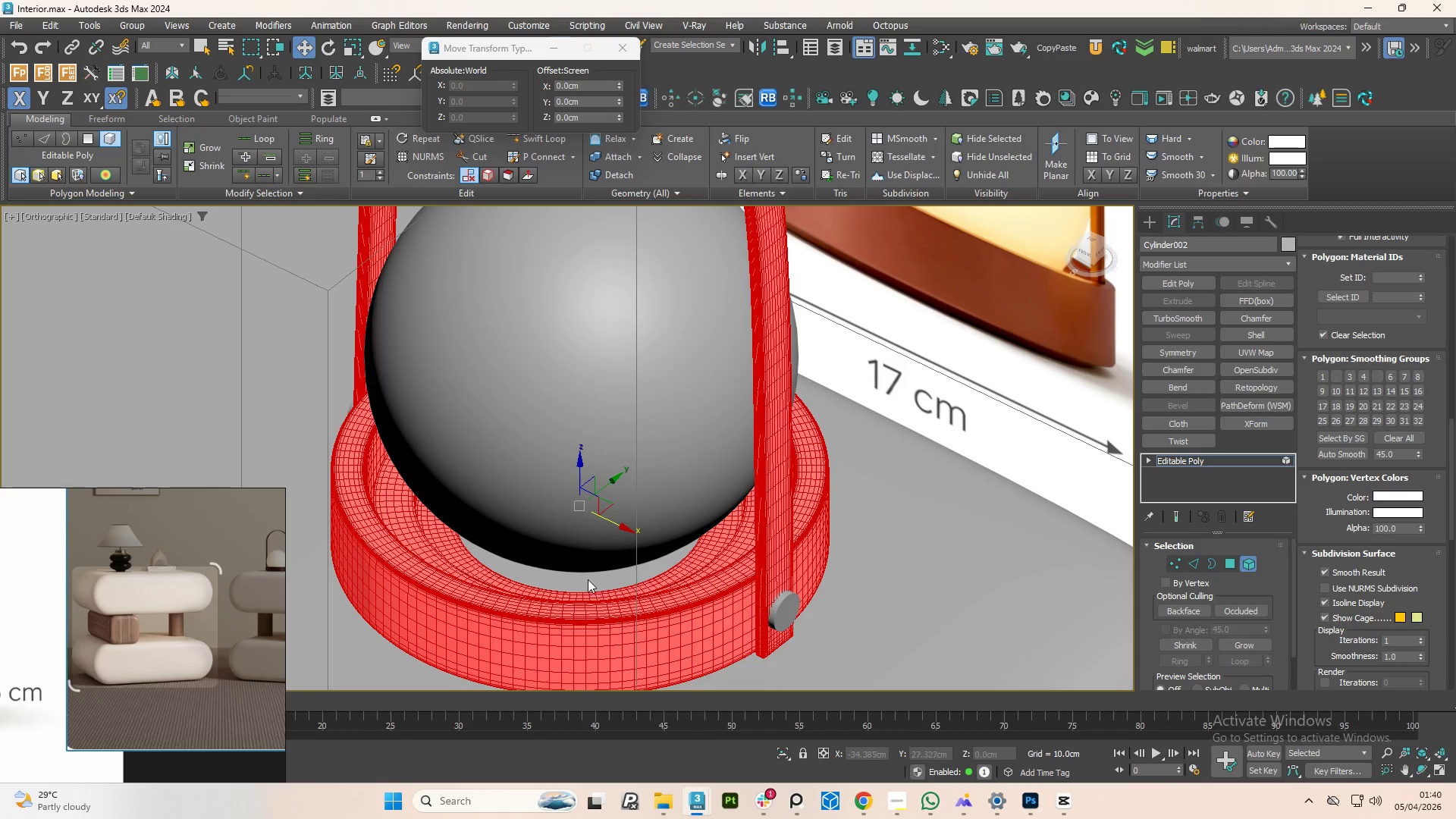 
hold_key(key=ControlLeft, duration=1.05)
 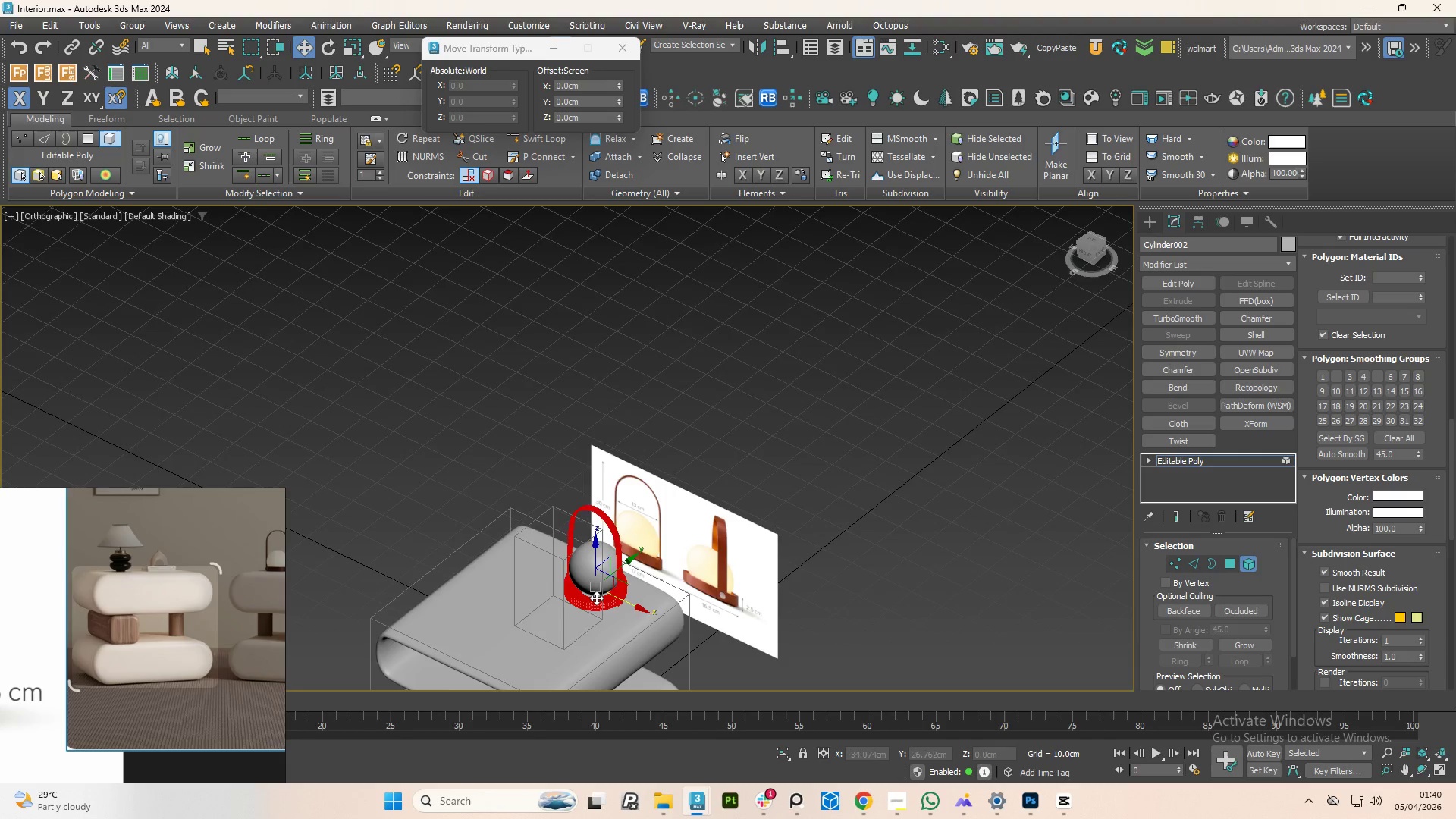 
scroll: coordinate [587, 580], scroll_direction: up, amount: 3.0
 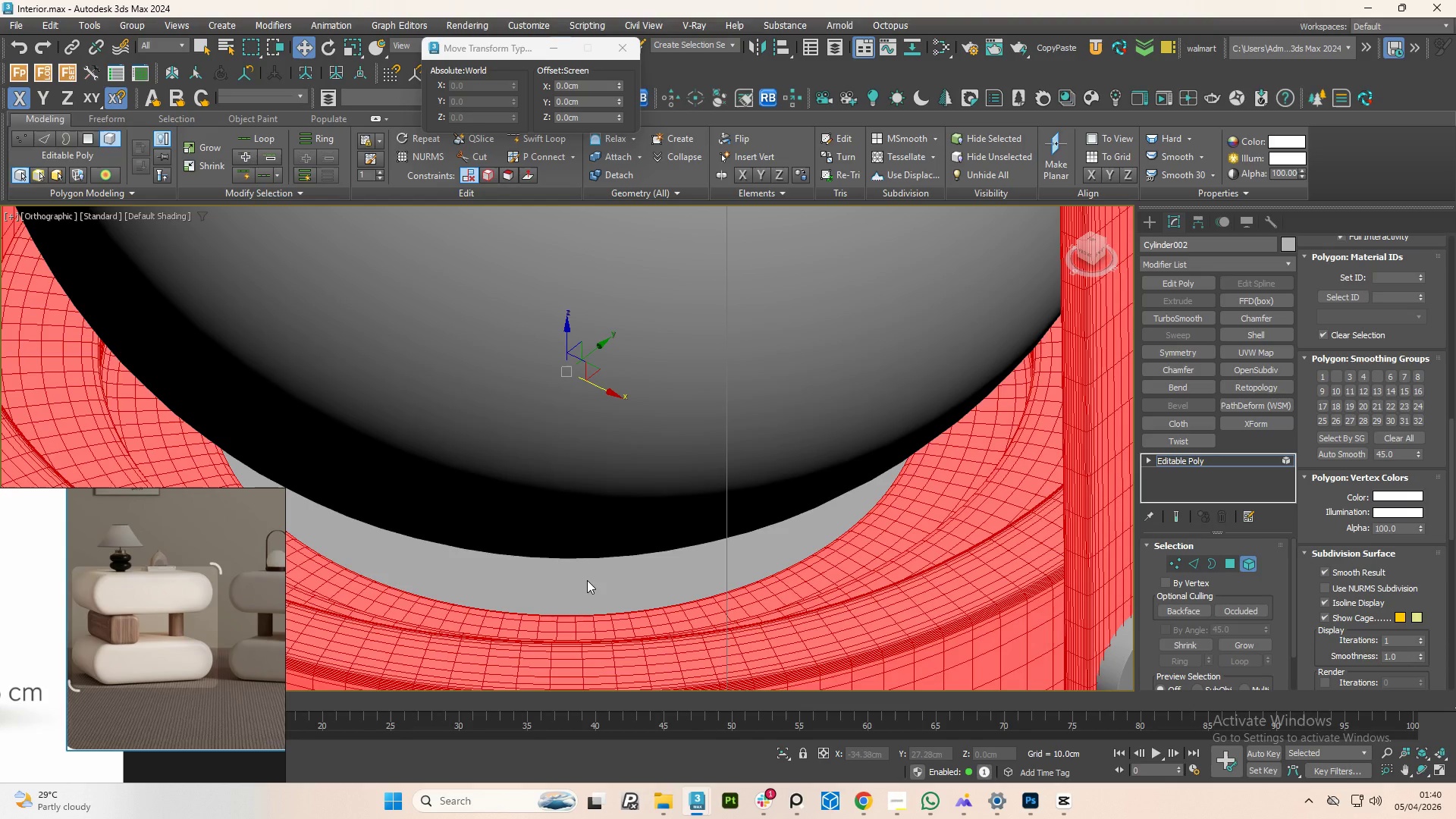 
scroll: coordinate [600, 598], scroll_direction: down, amount: 3.0
 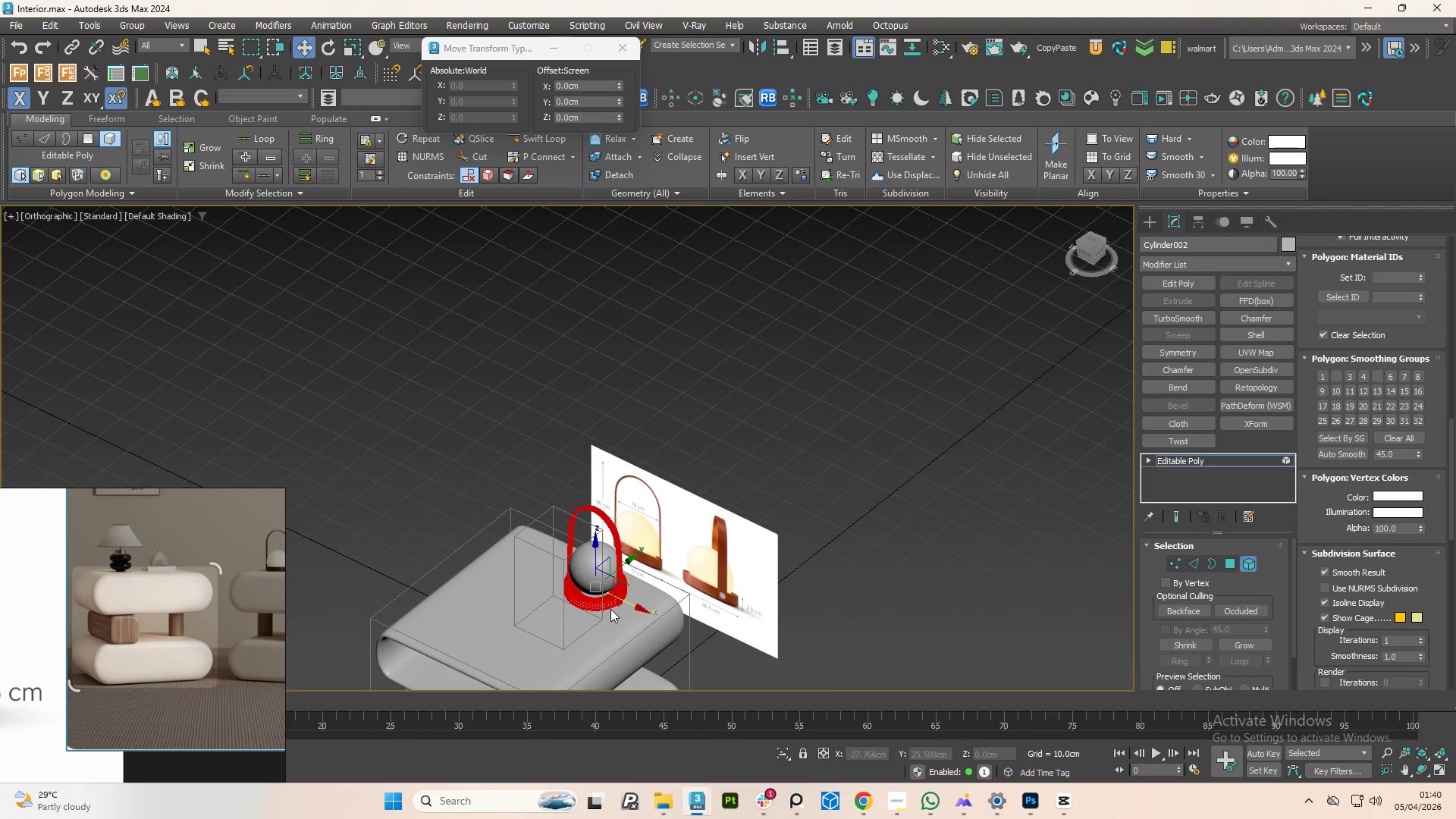 
hold_key(key=AltLeft, duration=1.5)
 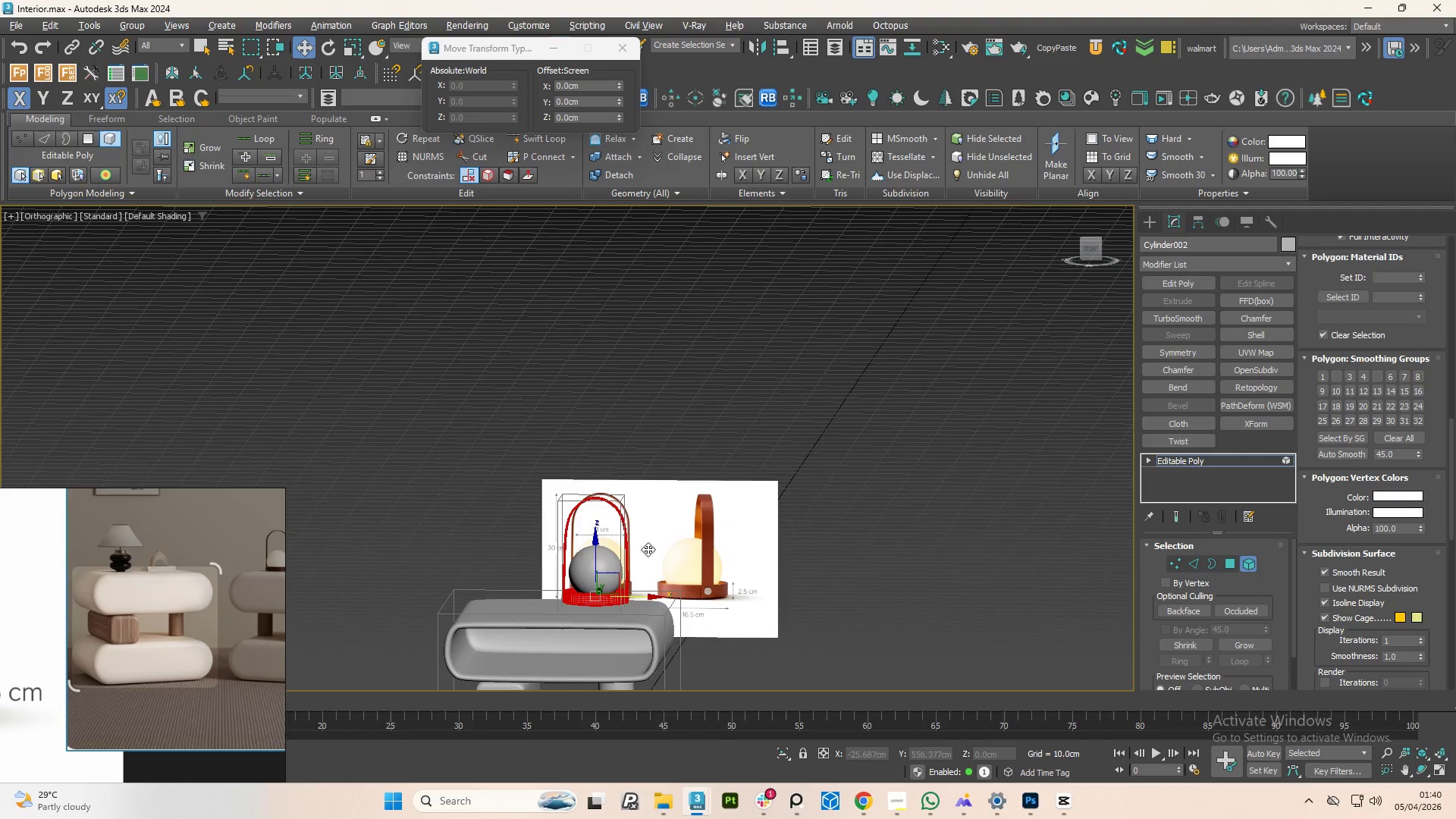 
key(Alt+AltLeft)
 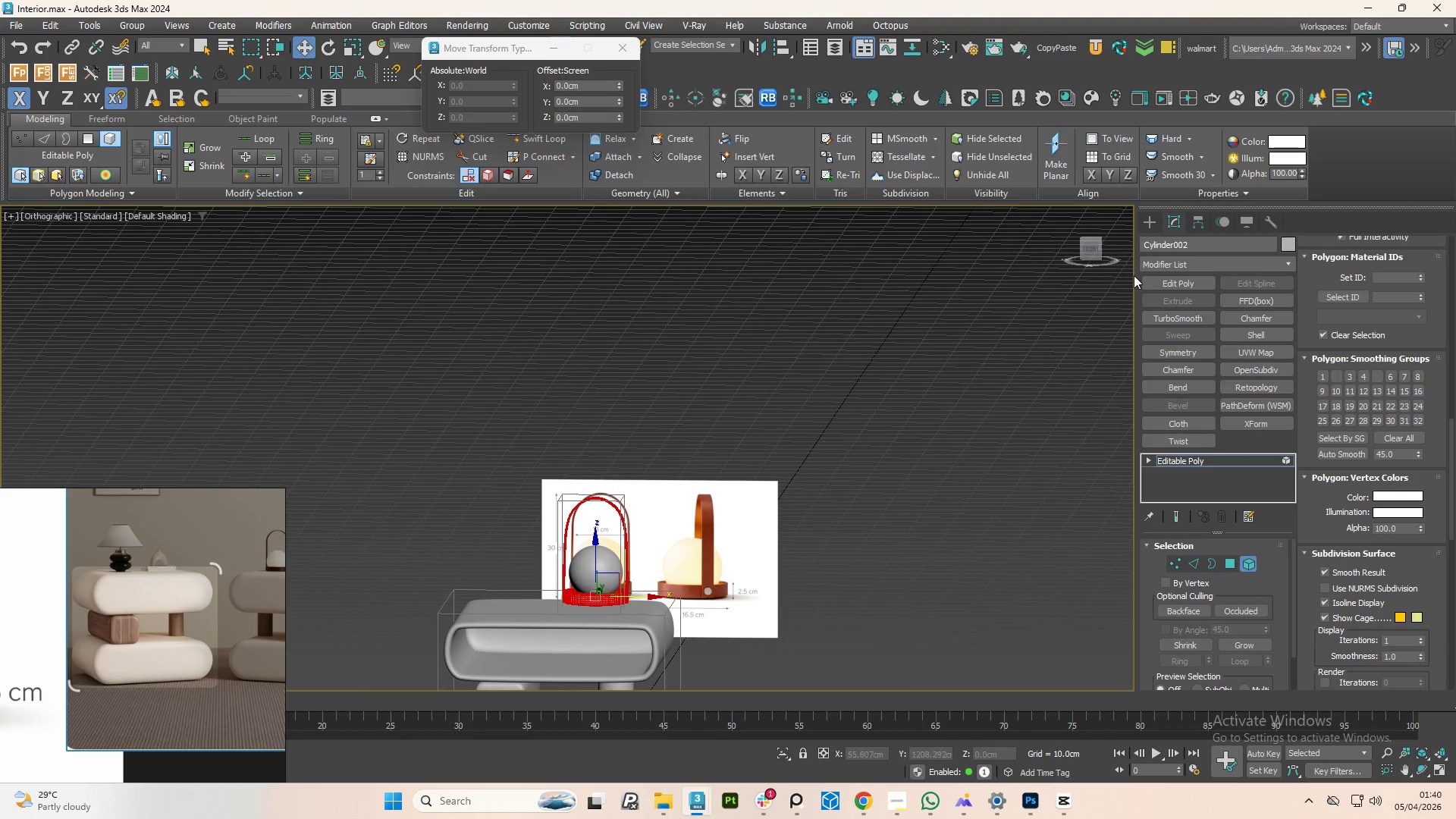 
left_click([1092, 243])
 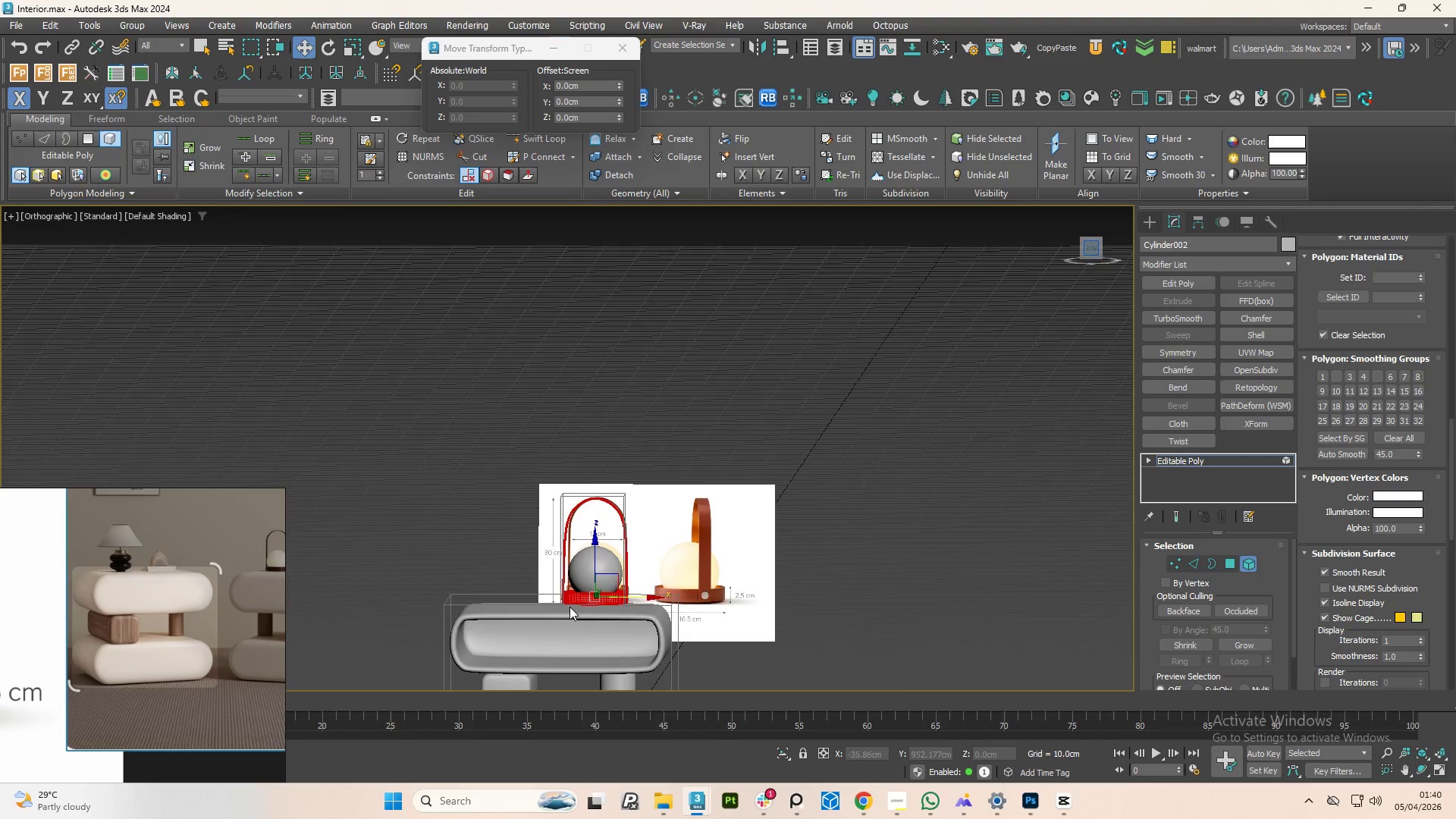 
scroll: coordinate [605, 520], scroll_direction: up, amount: 10.0
 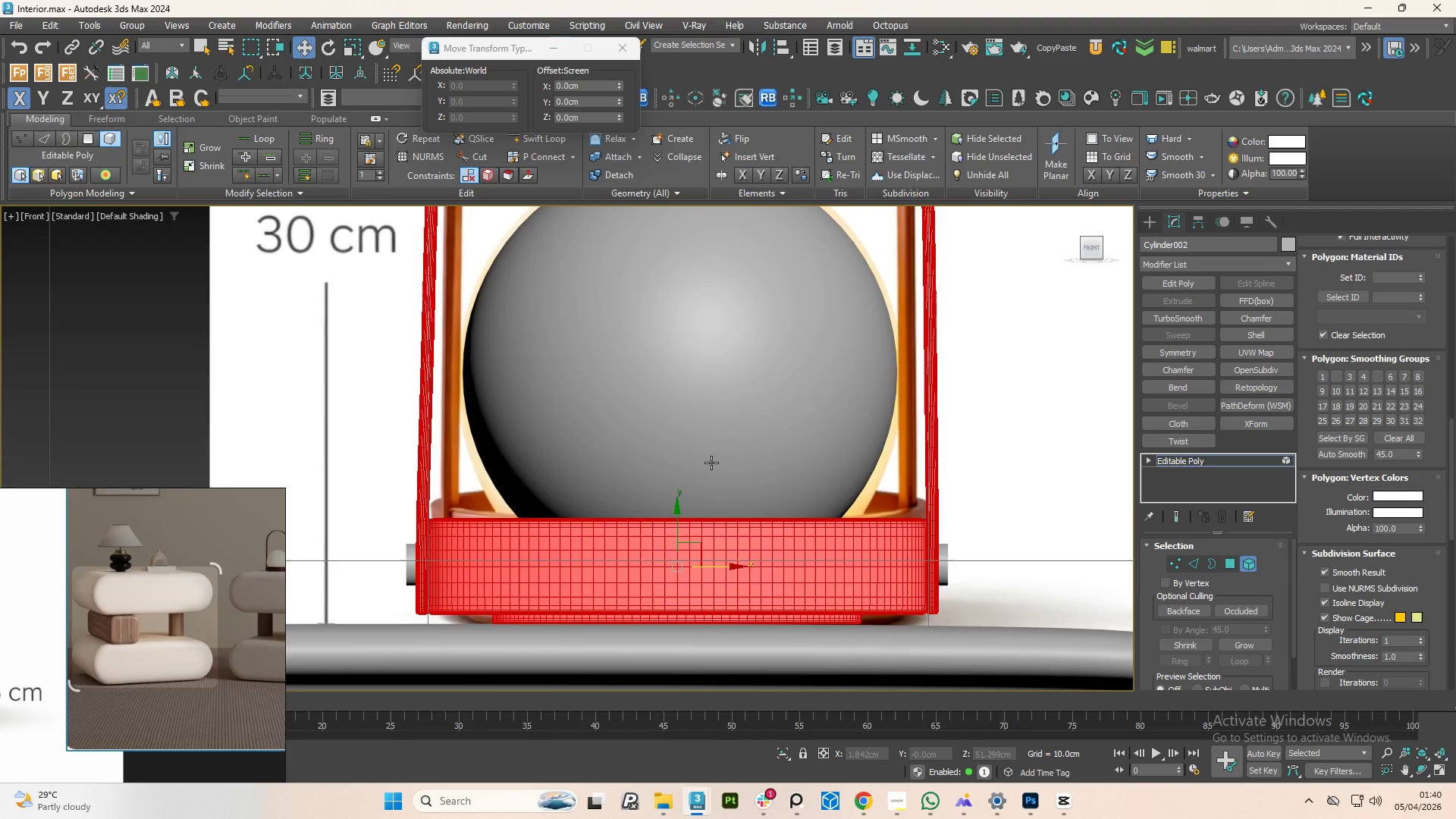 
hold_key(key=ControlLeft, duration=1.05)
 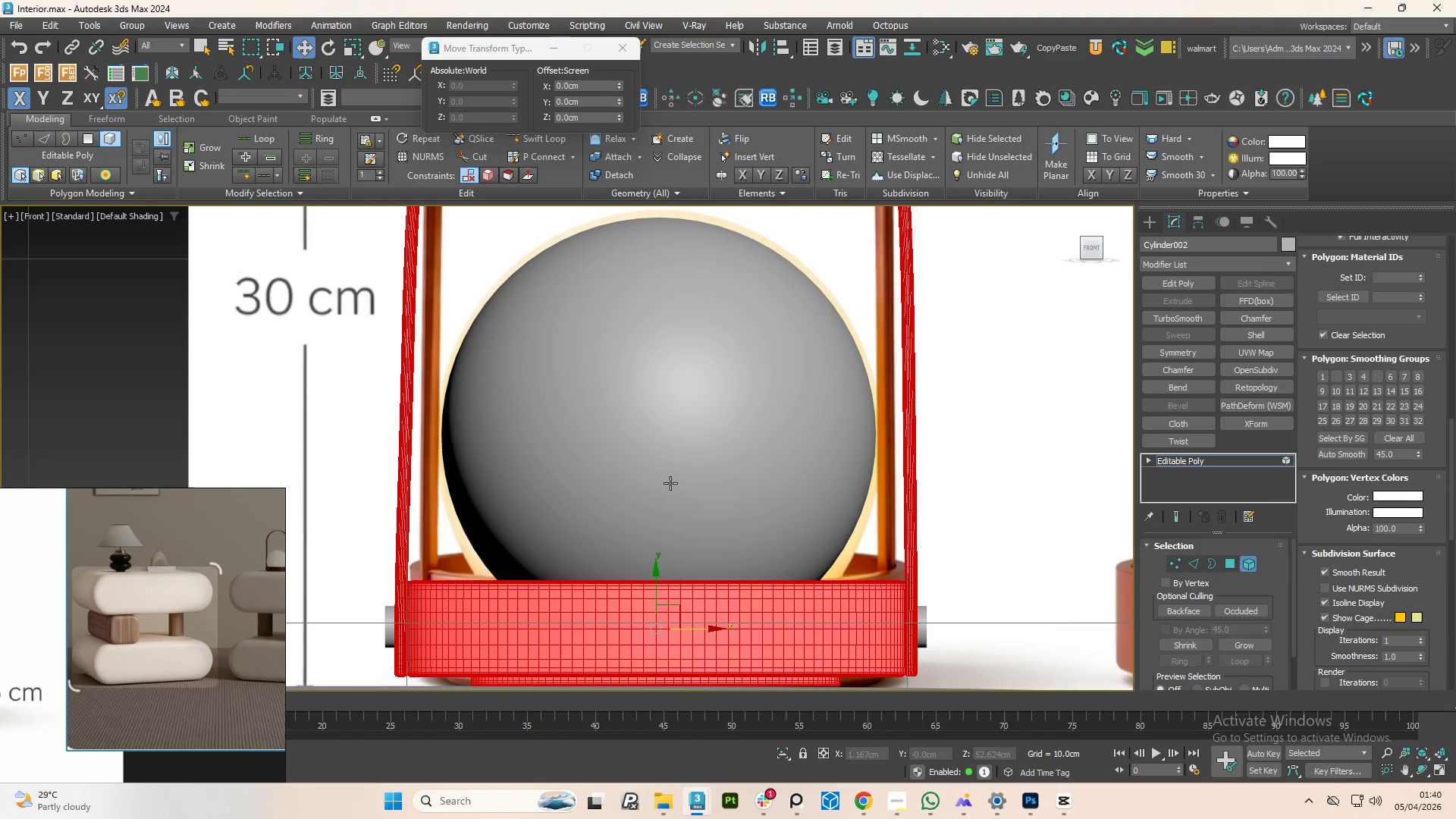 
left_click([670, 483])
 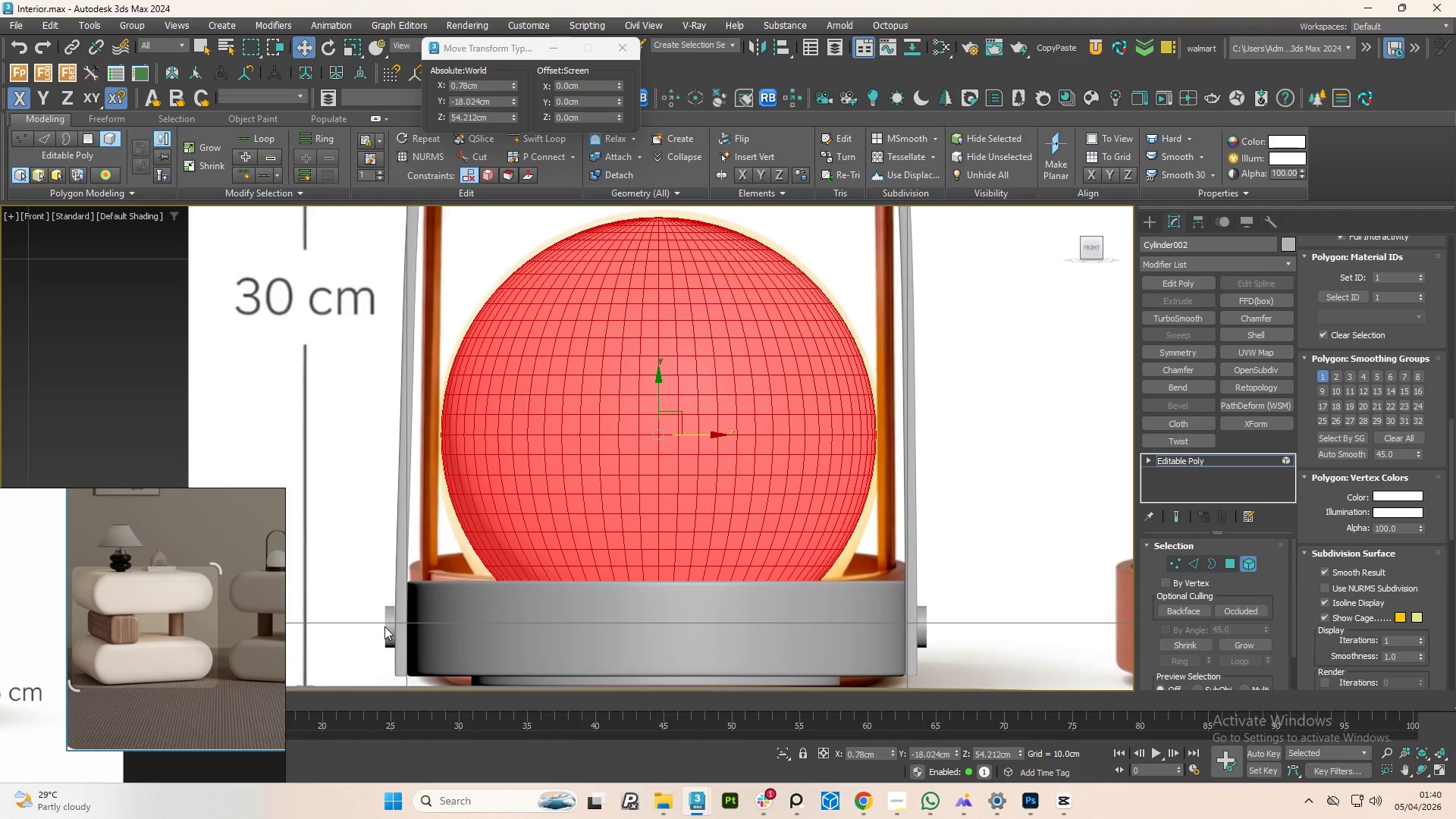 
left_click([390, 629])
 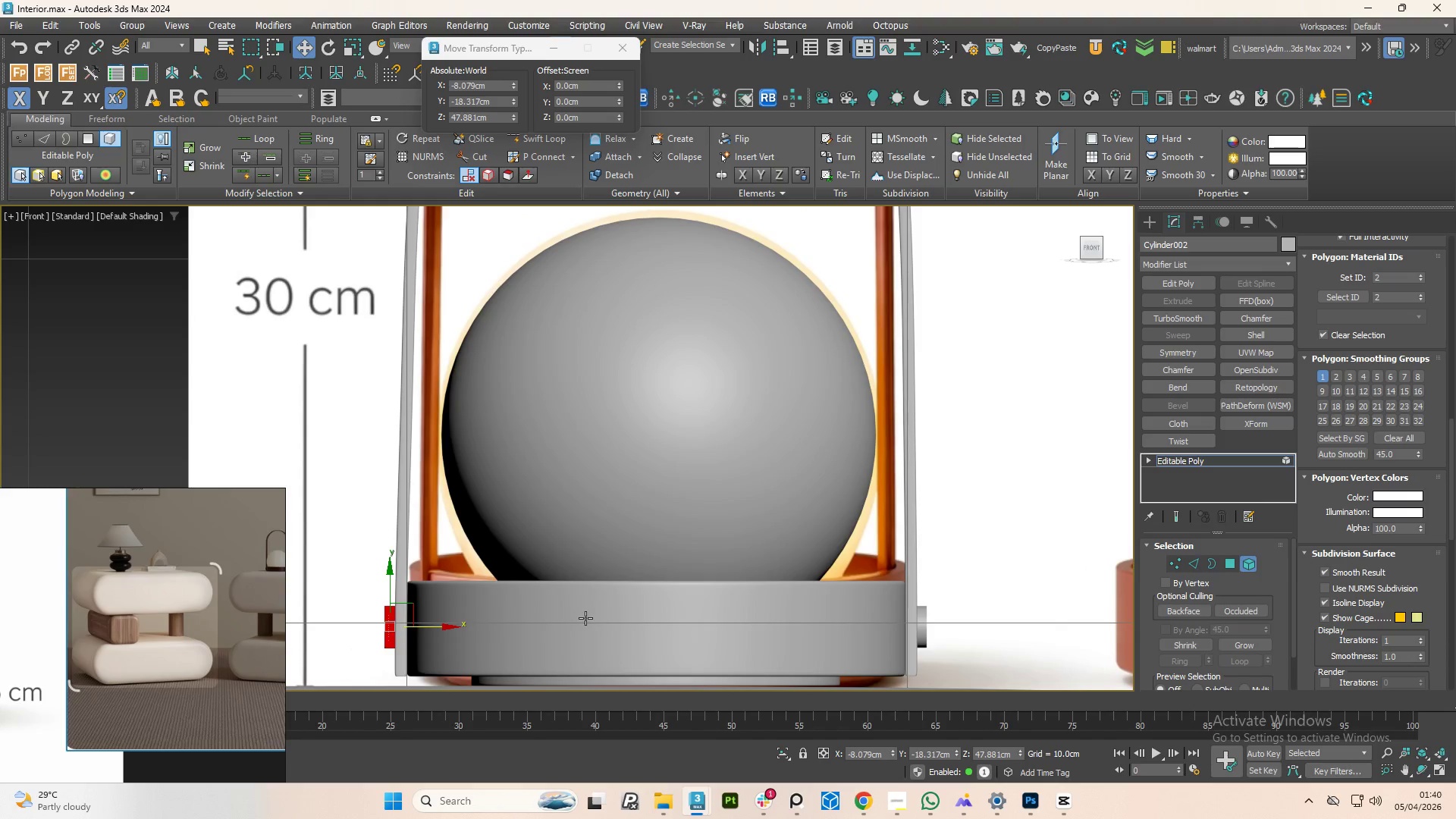 
key(Control+Z)
 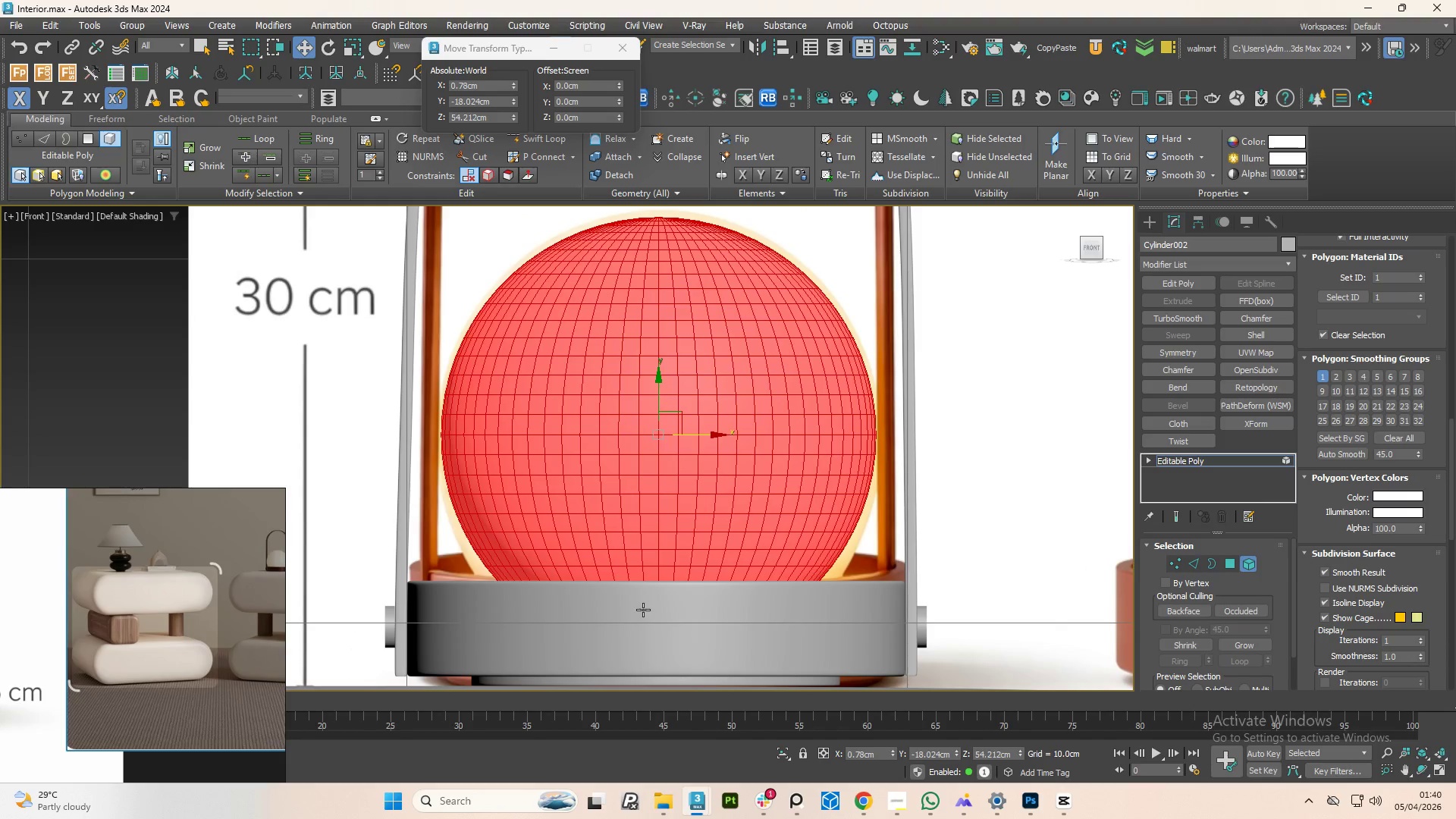 
key(Control+Z)
 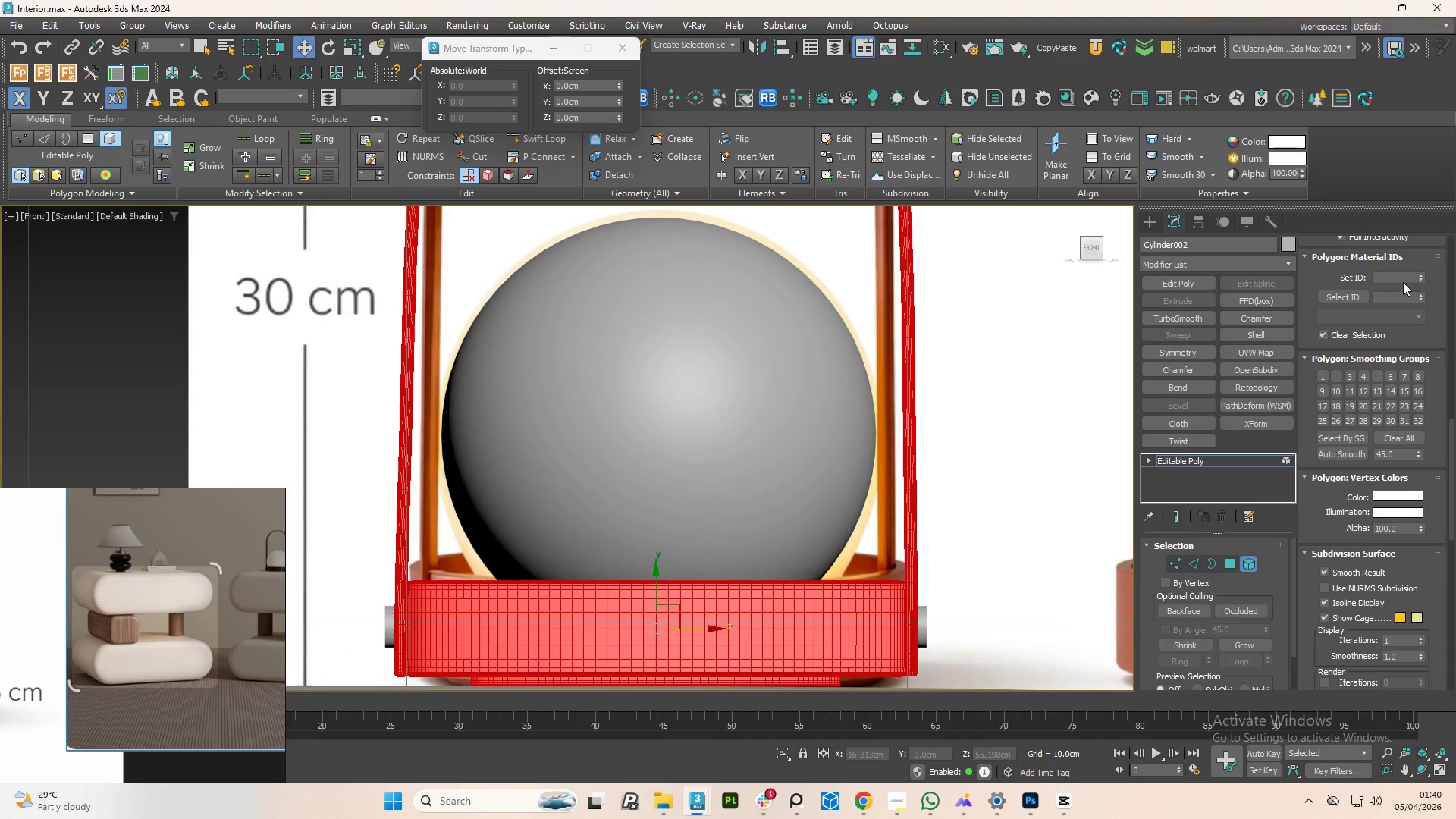 
left_click([1392, 277])
 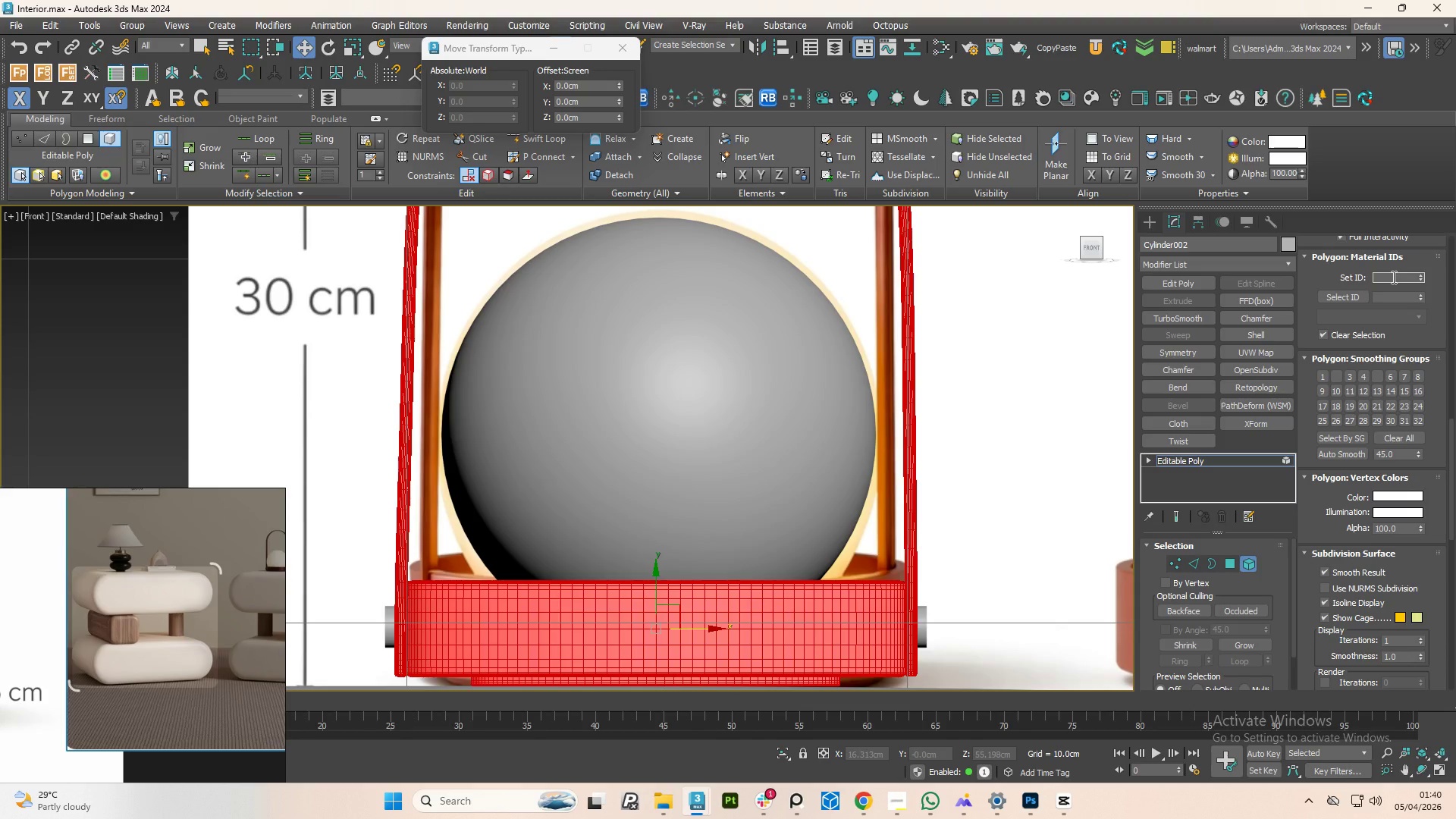 
key(Numpad3)
 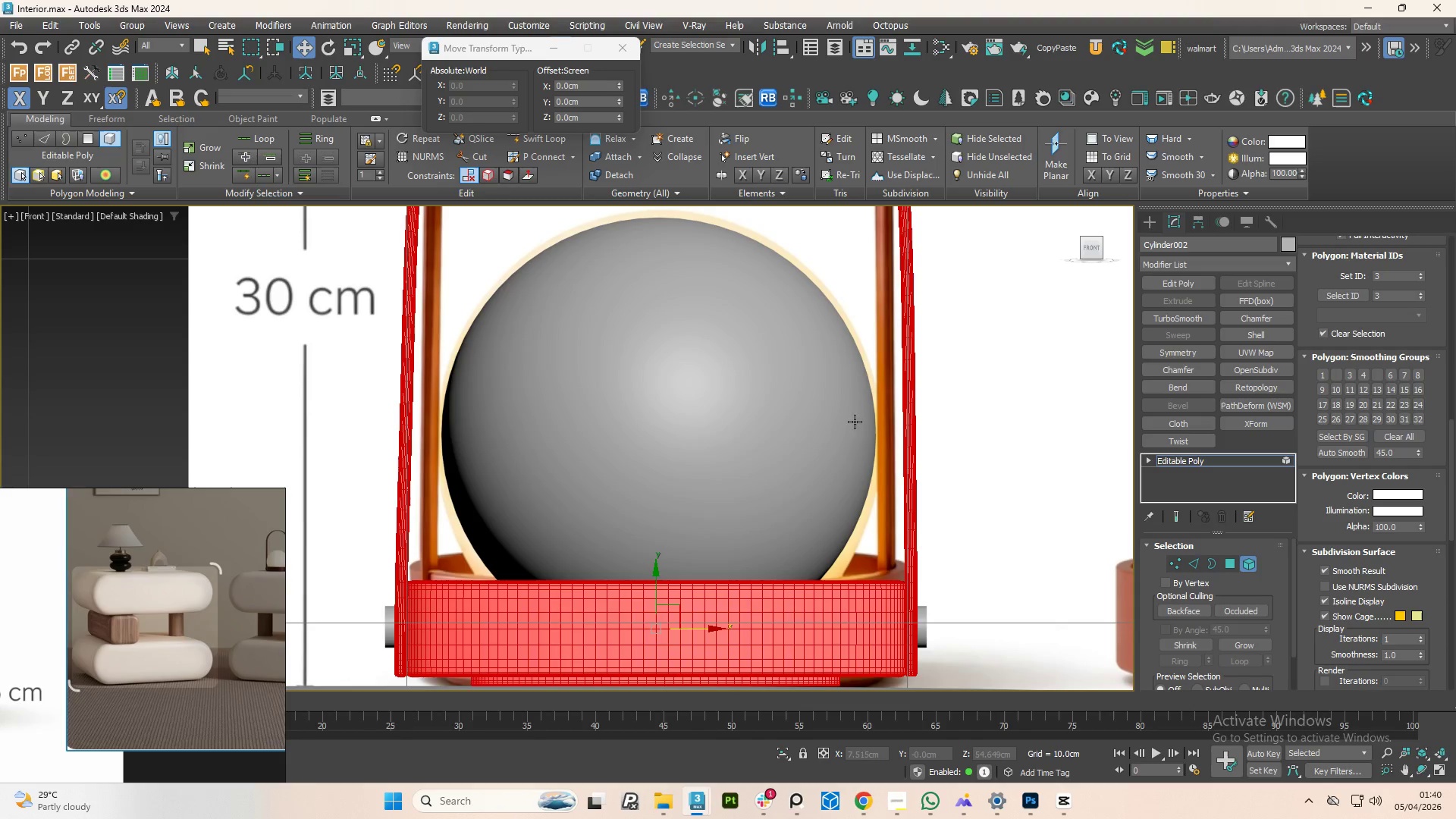 
scroll: coordinate [791, 439], scroll_direction: down, amount: 1.0
 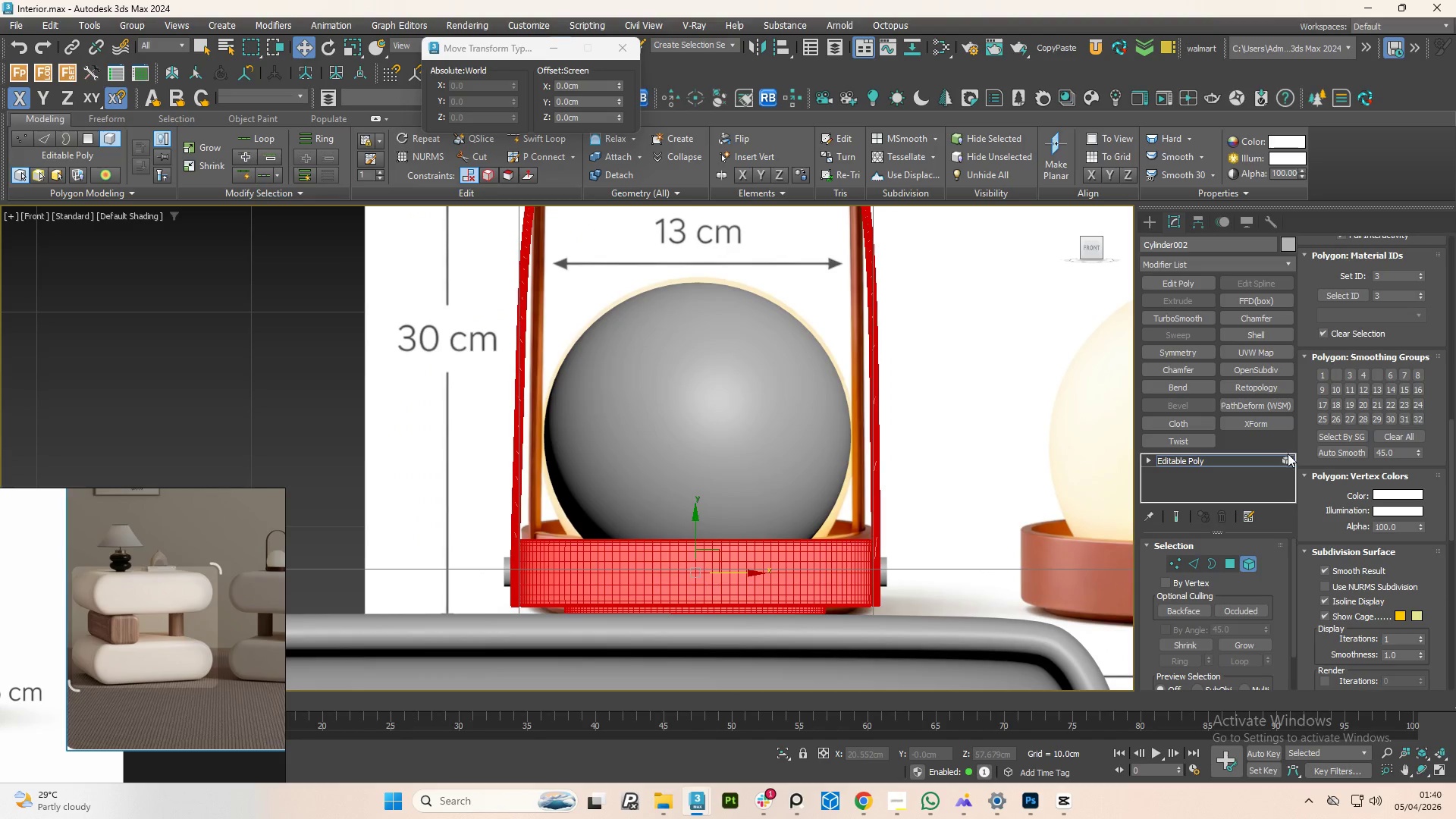 
left_click([1285, 467])
 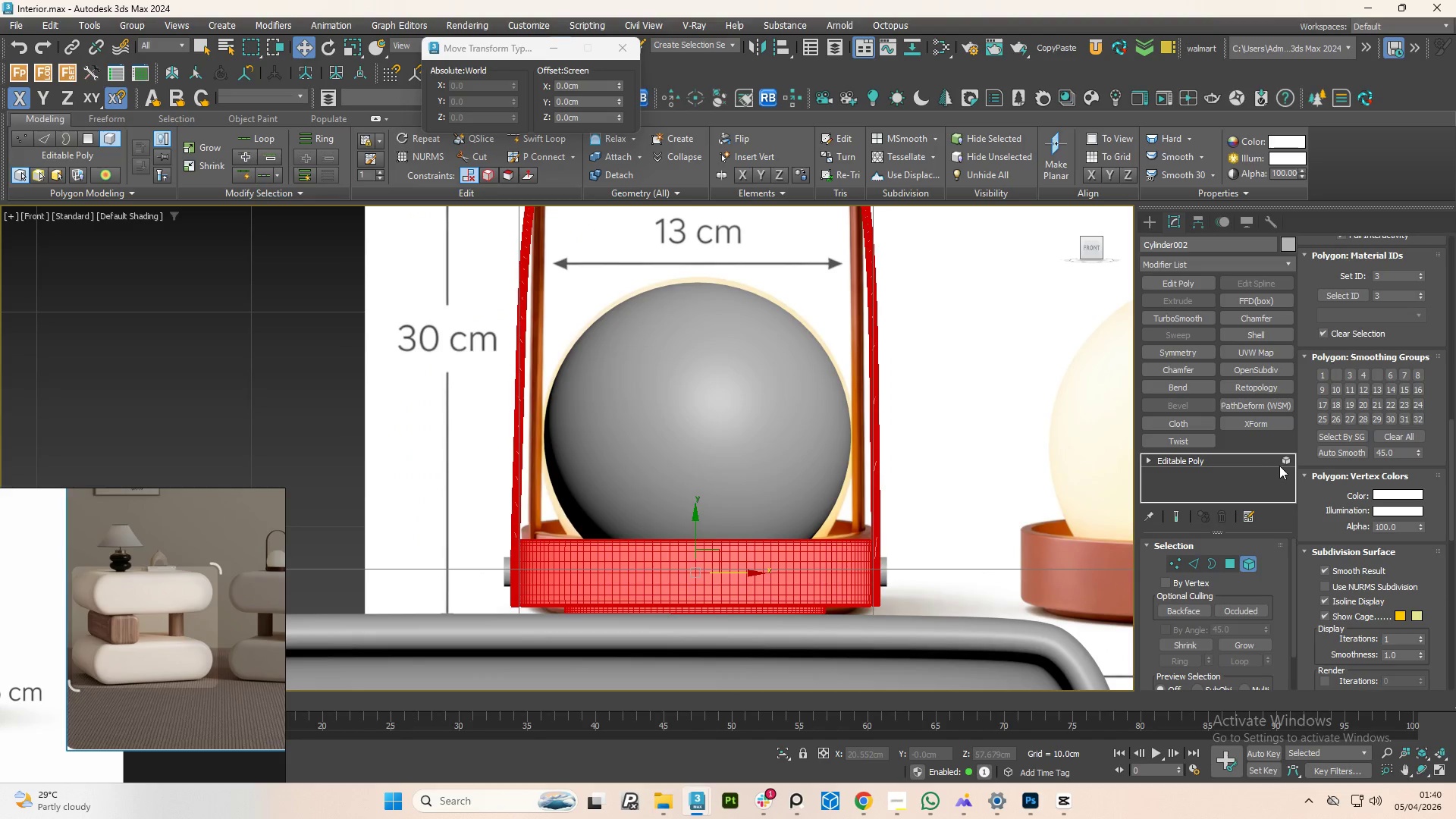 
left_click([1289, 459])
 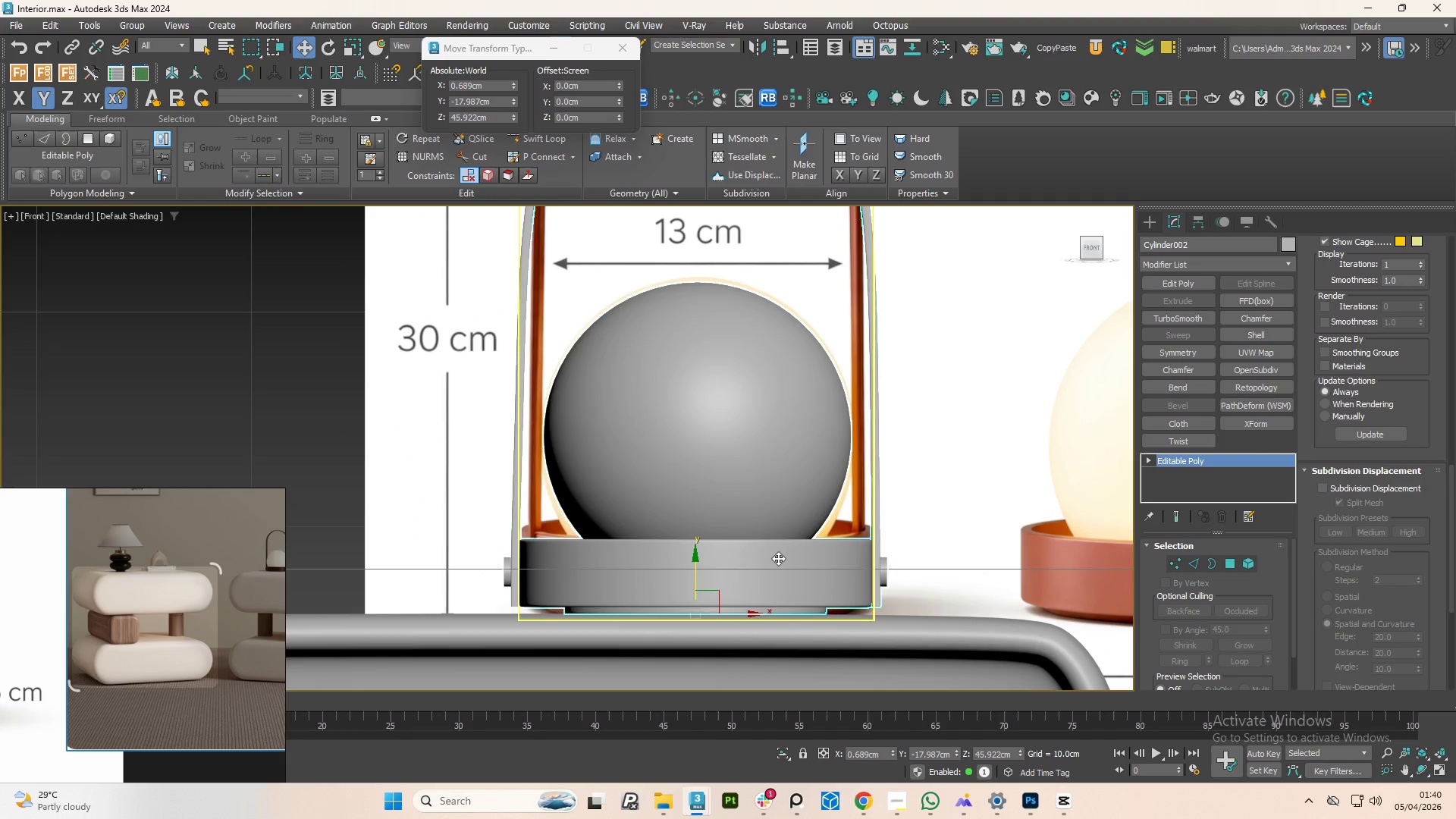 
hold_key(key=AltLeft, duration=1.2)
 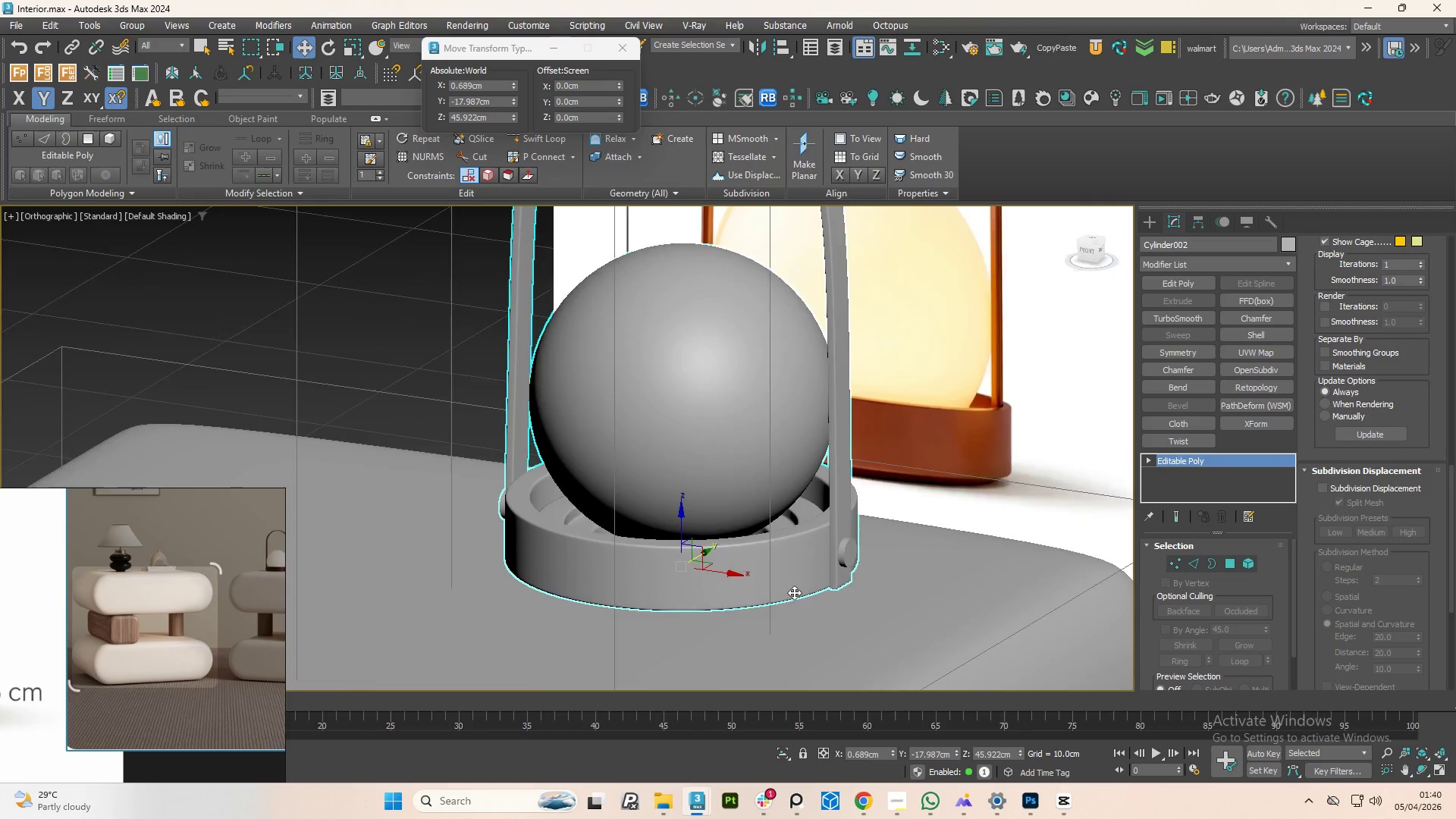 
scroll: coordinate [774, 558], scroll_direction: down, amount: 2.0
 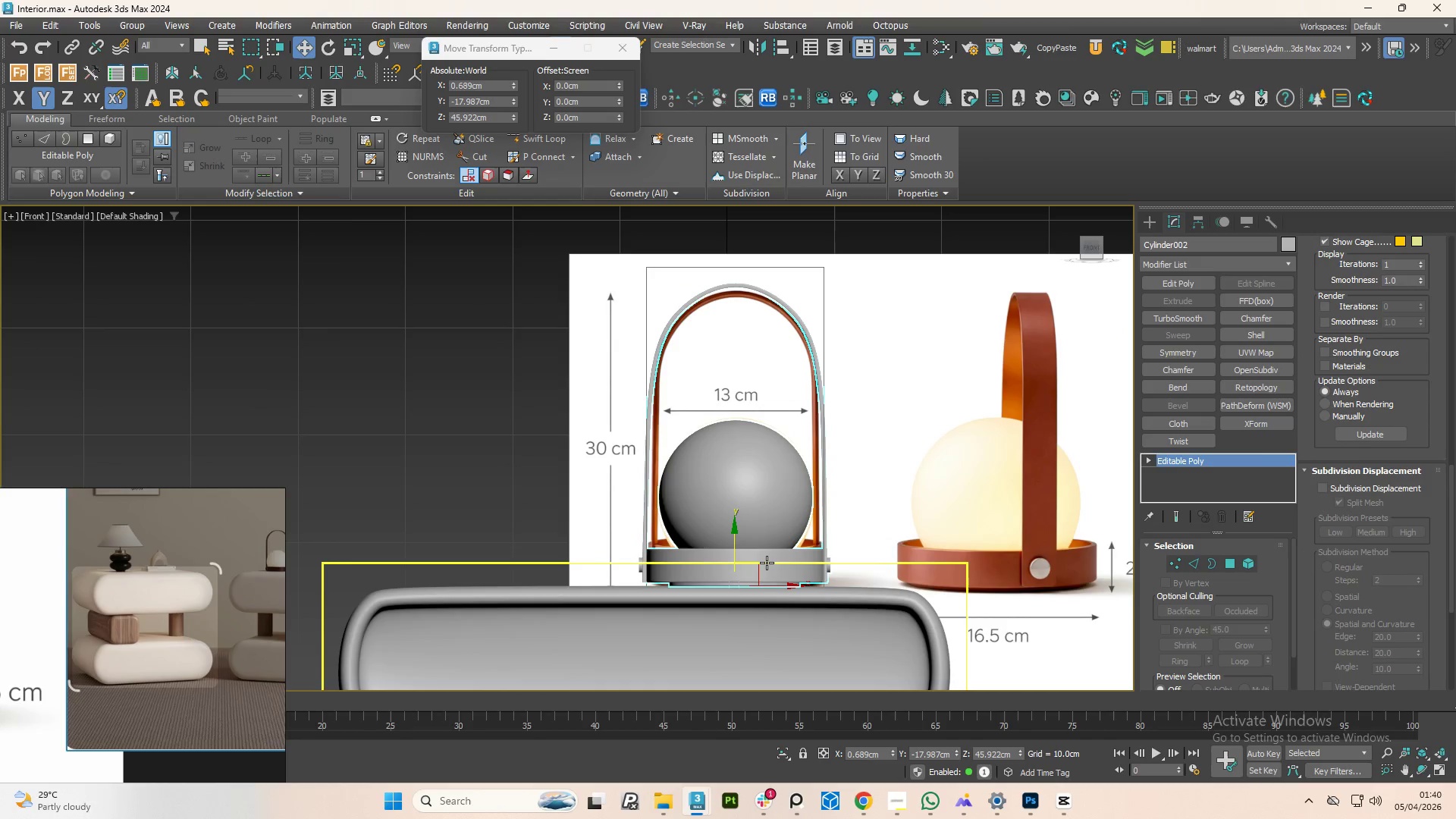 
hold_key(key=AltLeft, duration=2.75)
scroll: coordinate [805, 592], scroll_direction: up, amount: 3.0
 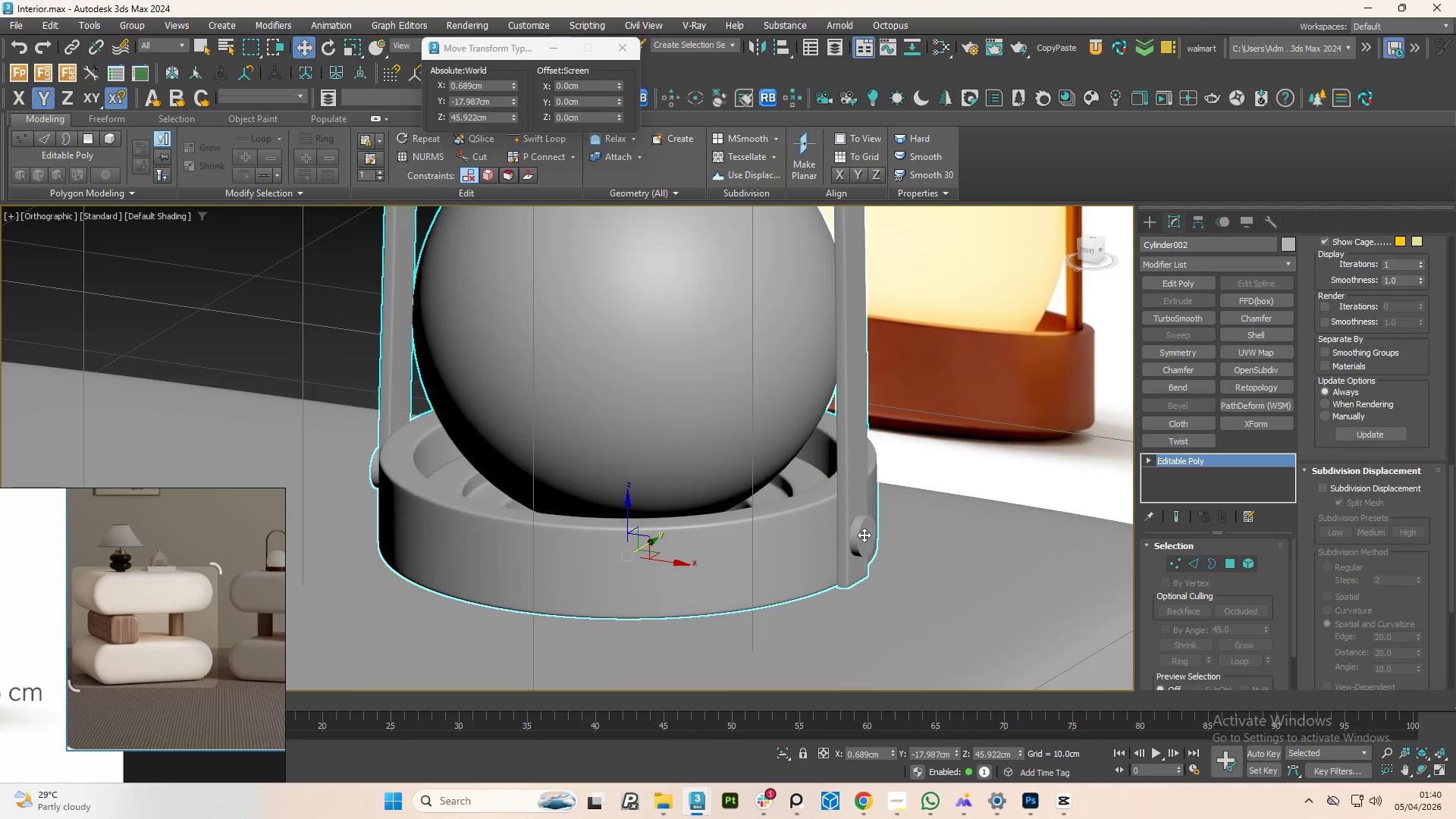 
left_click([864, 535])
 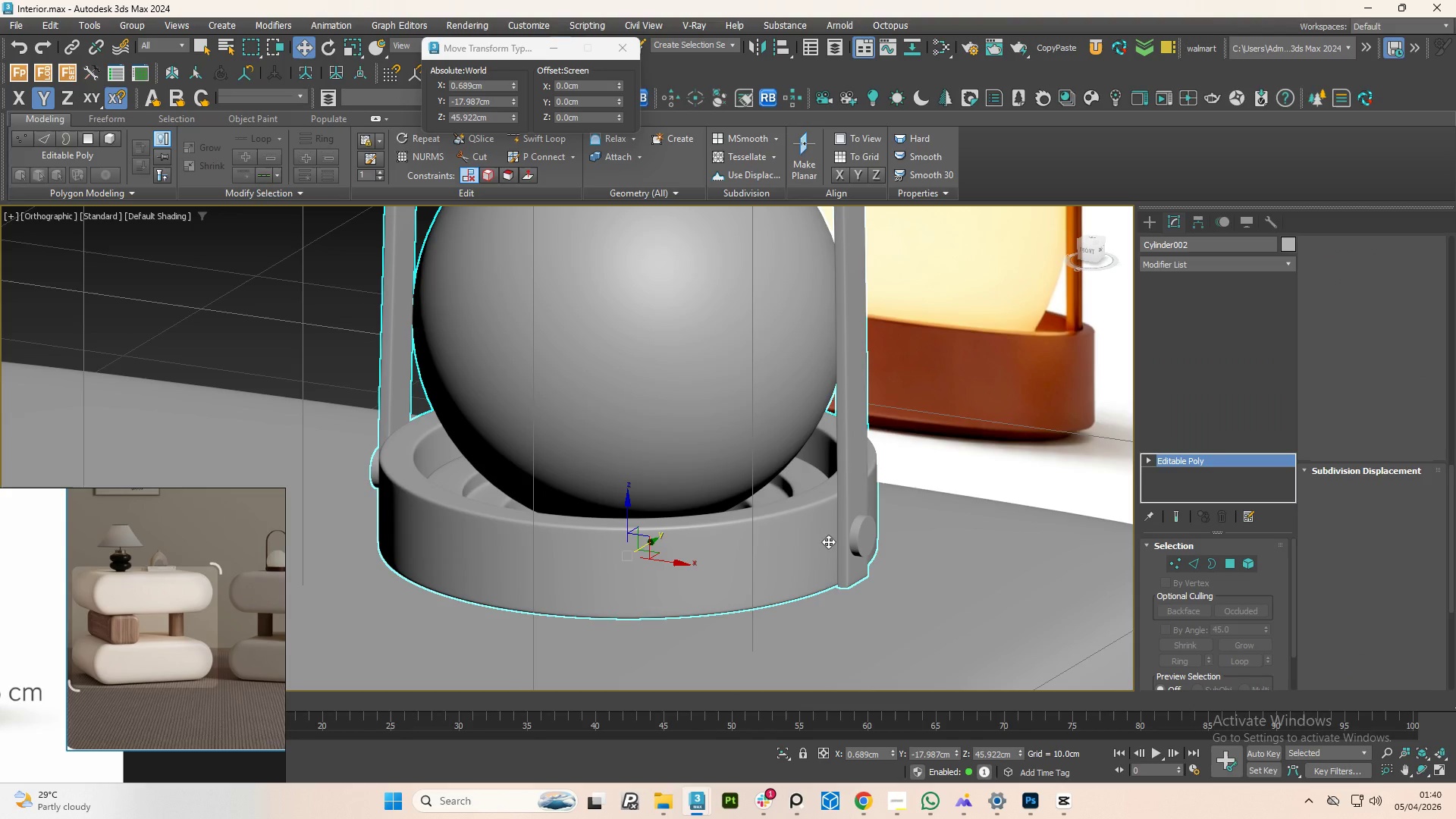 
scroll: coordinate [798, 552], scroll_direction: down, amount: 4.0
 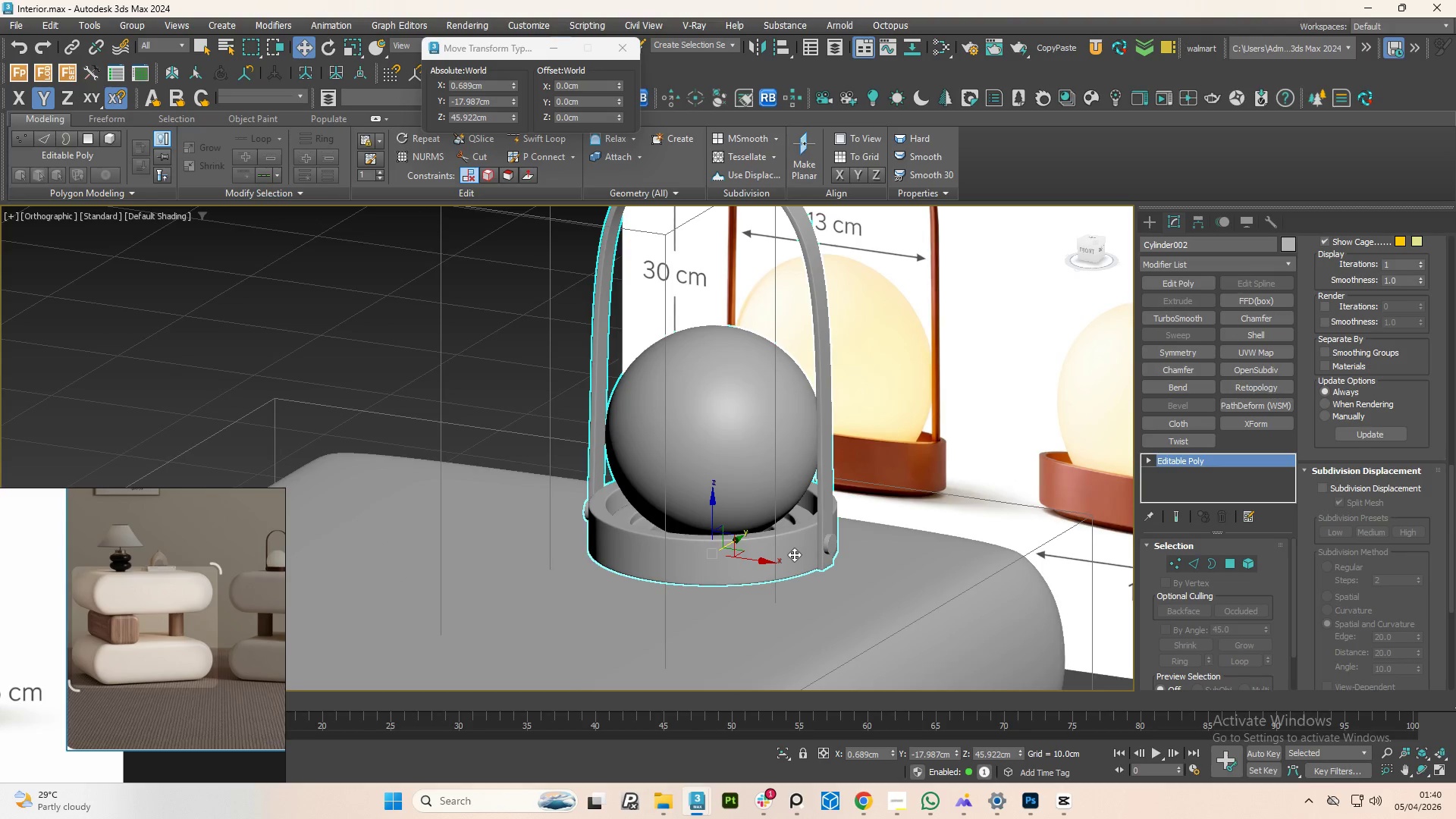 
hold_key(key=AltLeft, duration=1.47)
 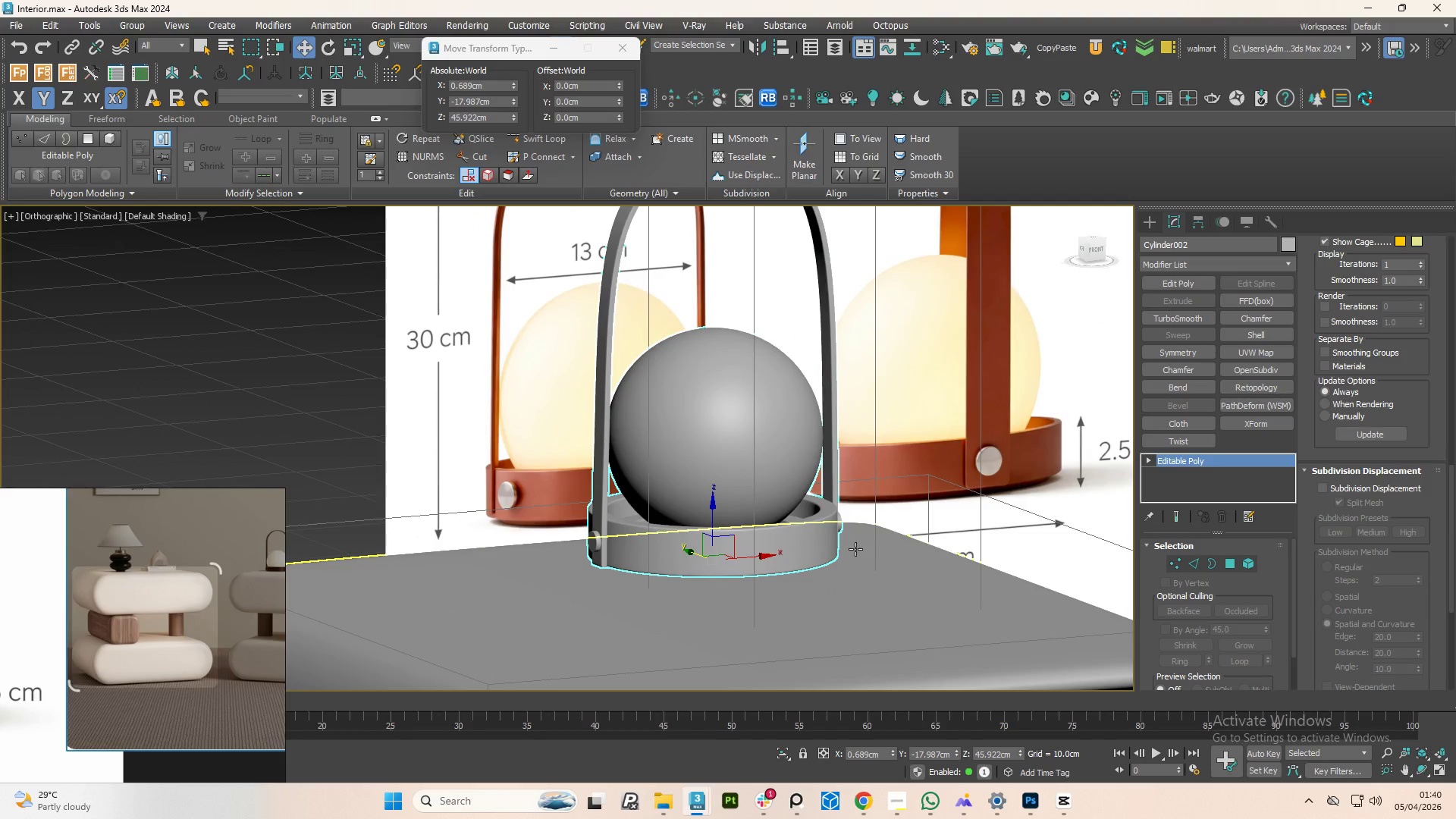 
key(Control+S)
 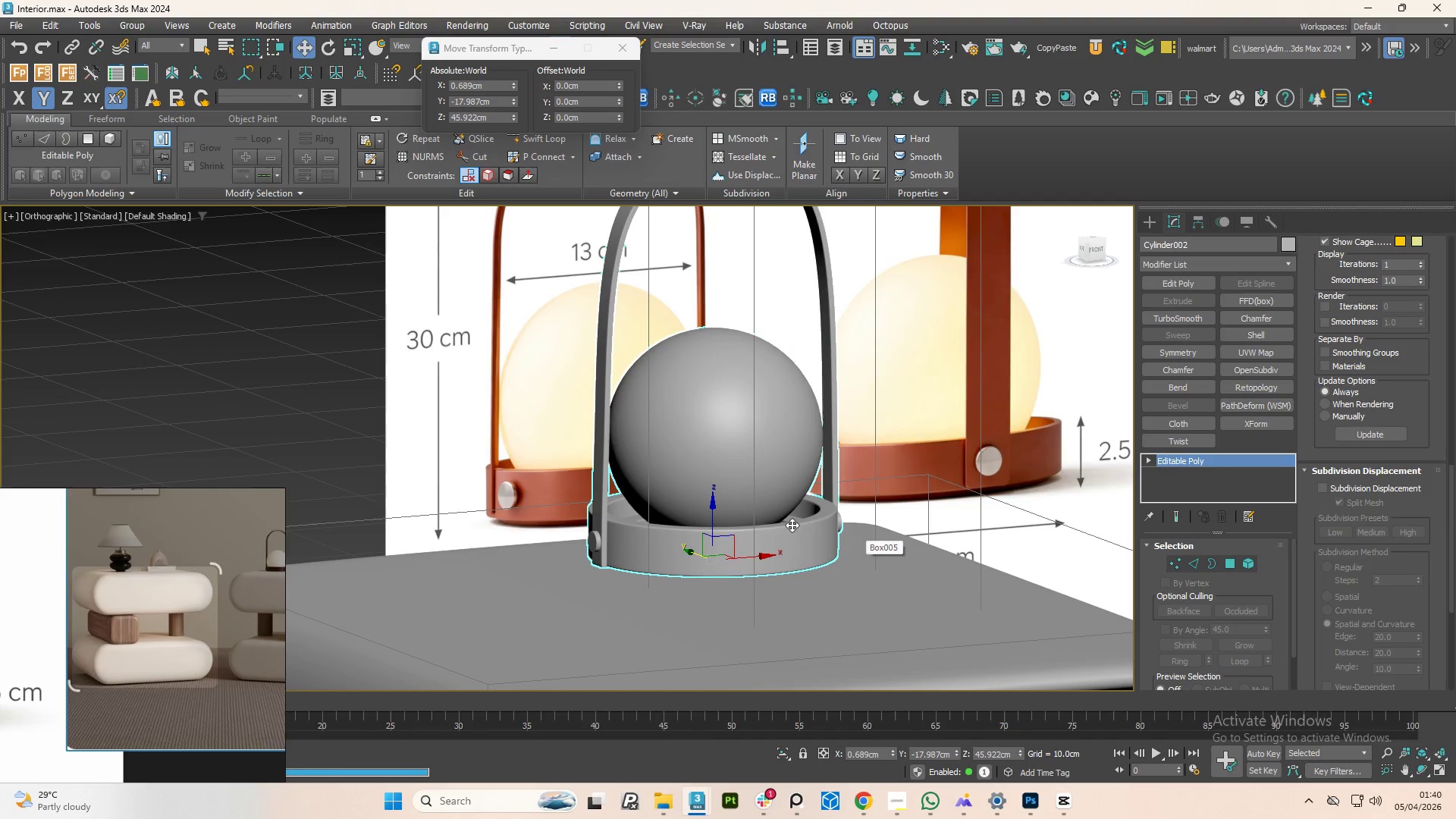 
scroll: coordinate [788, 526], scroll_direction: down, amount: 1.0
 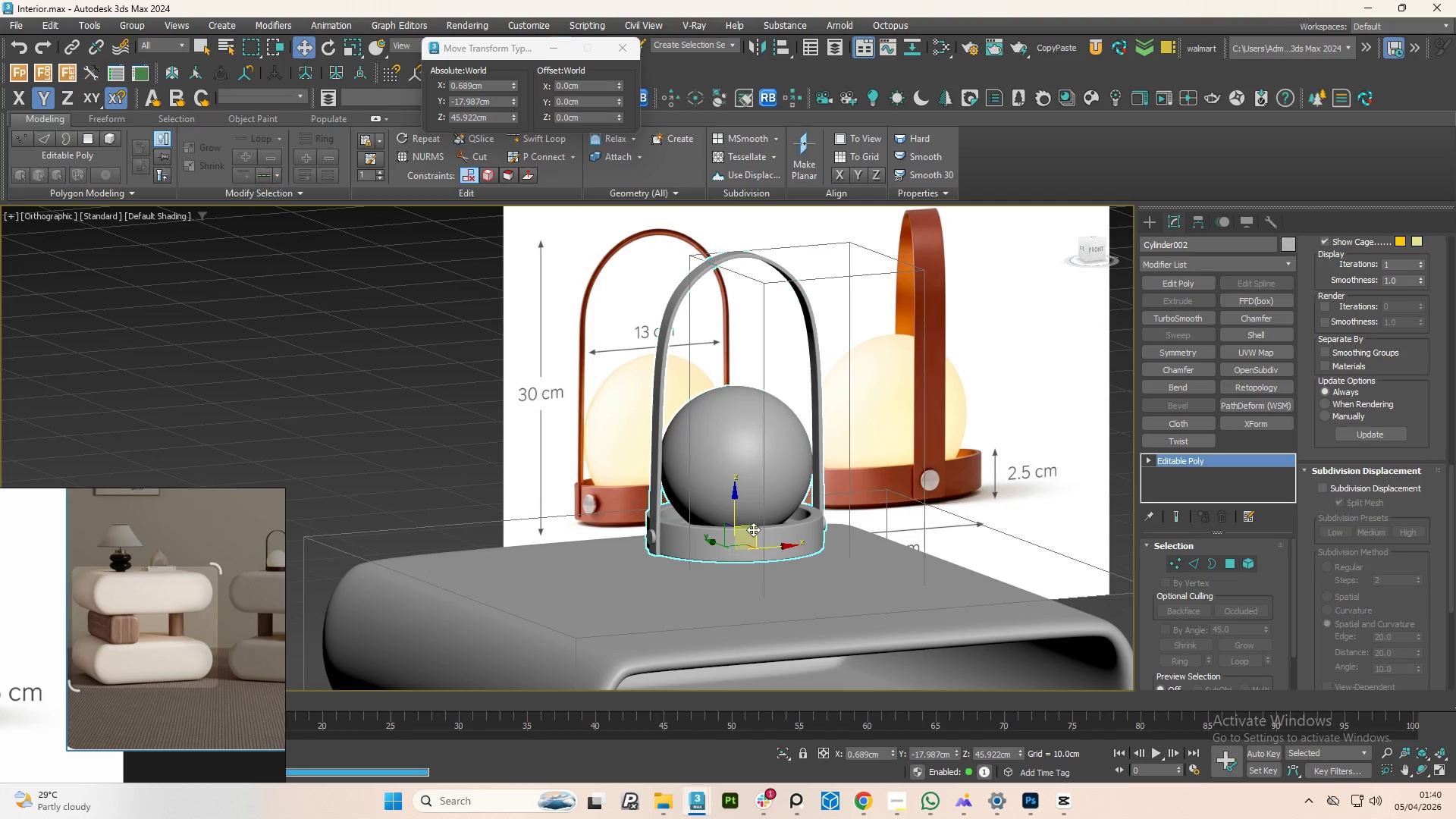 
left_click([726, 464])
 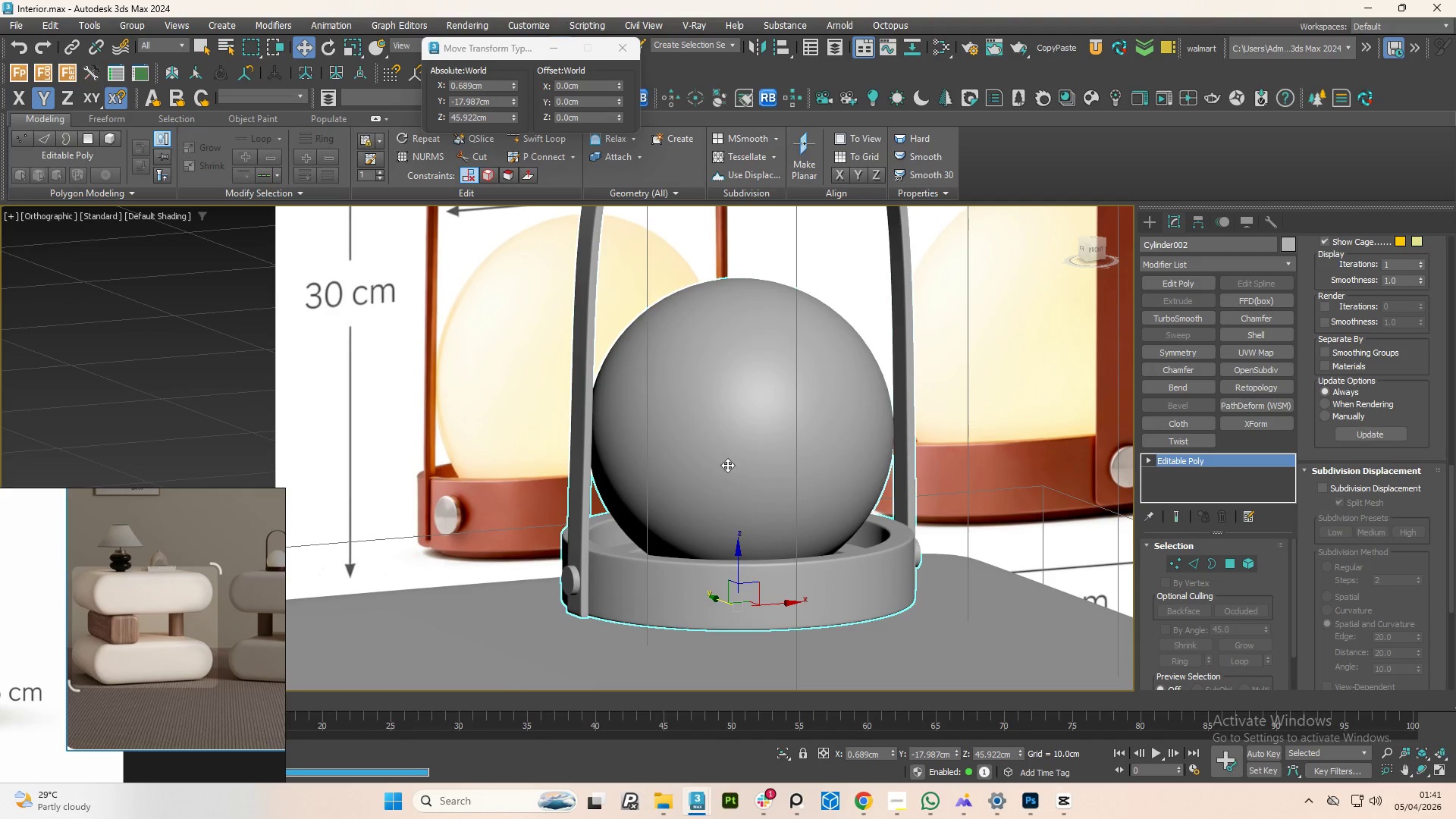 
scroll: coordinate [729, 472], scroll_direction: up, amount: 2.0
 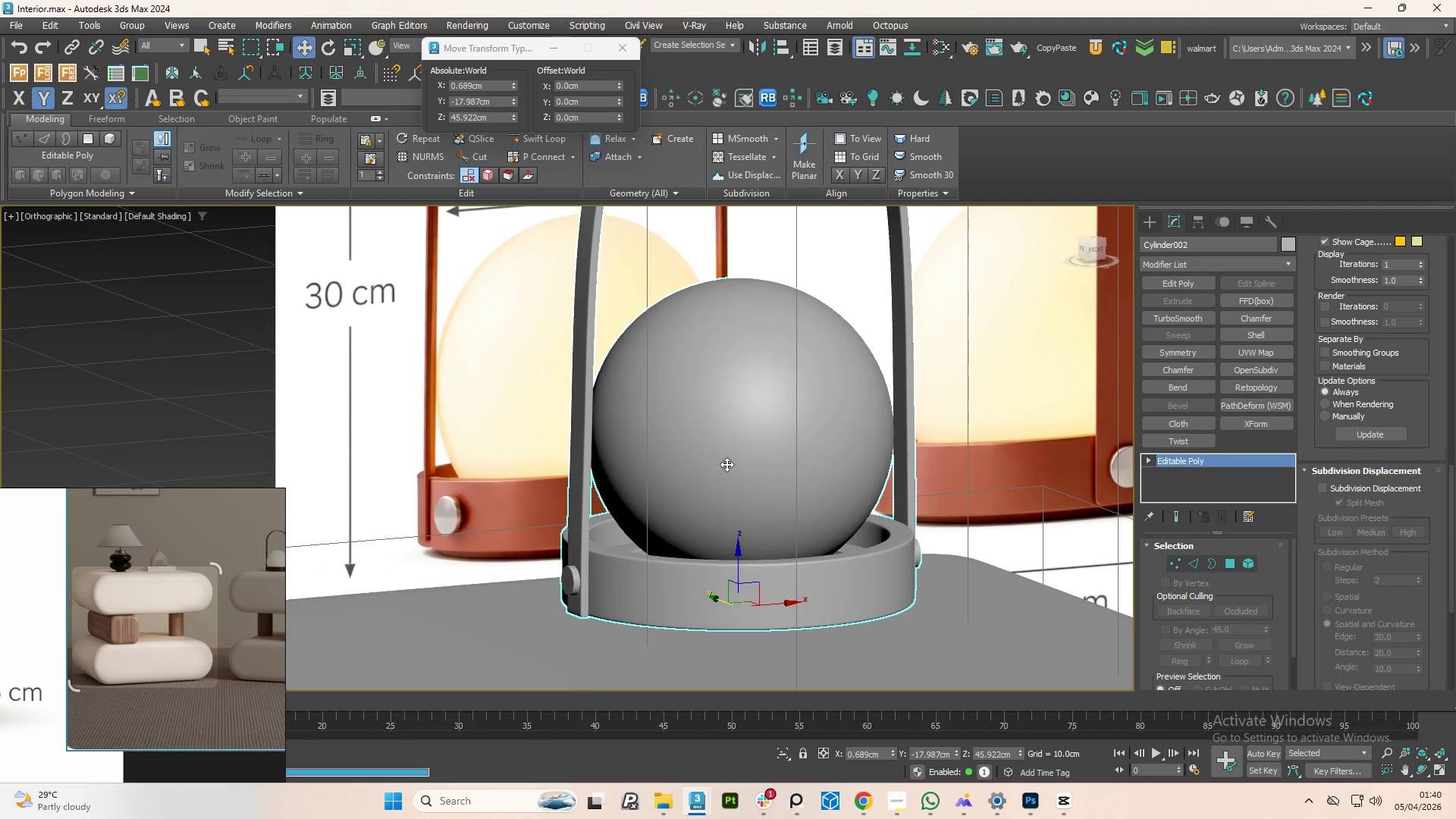 
right_click([727, 465])
 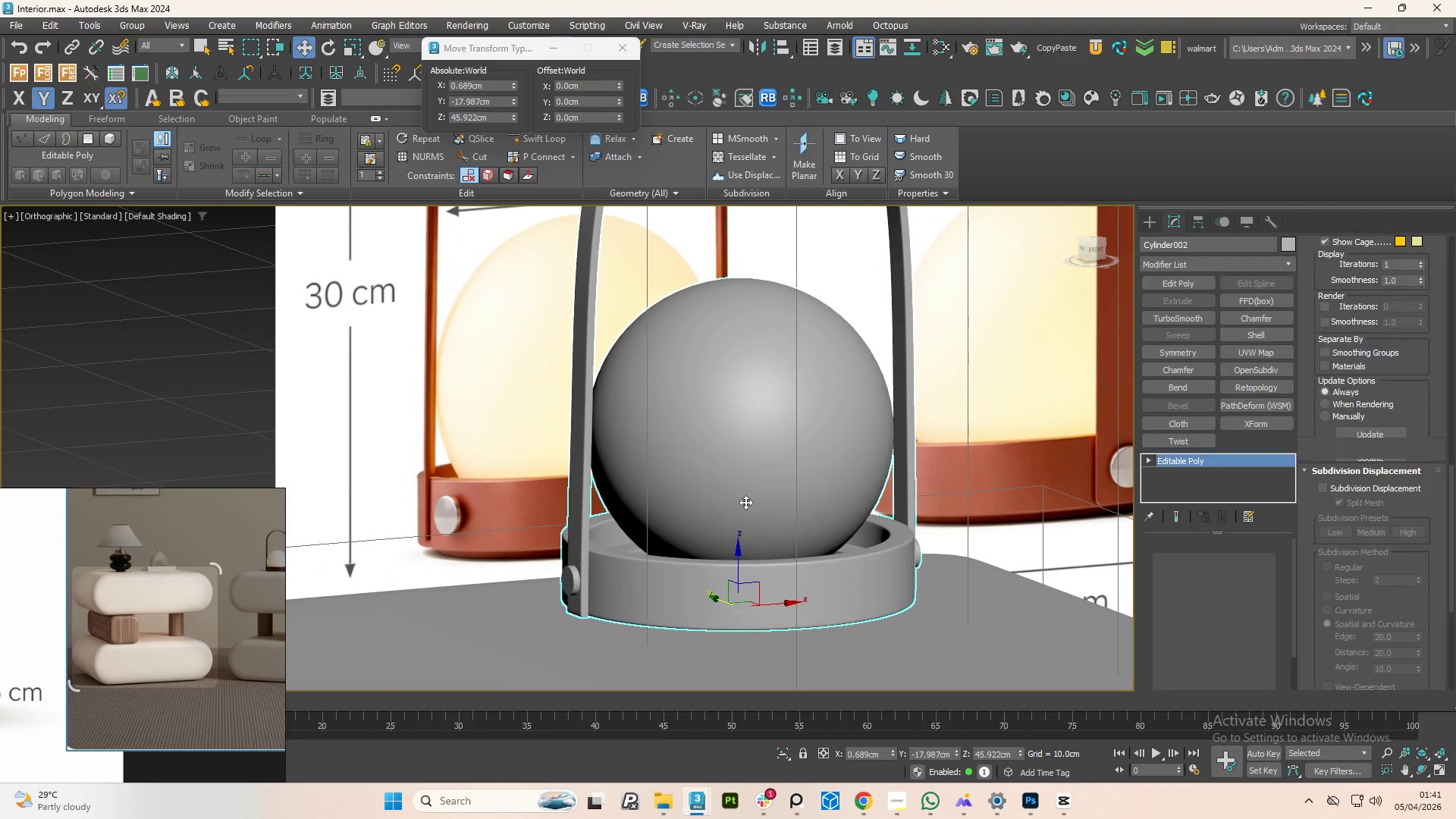 
right_click([734, 466])
 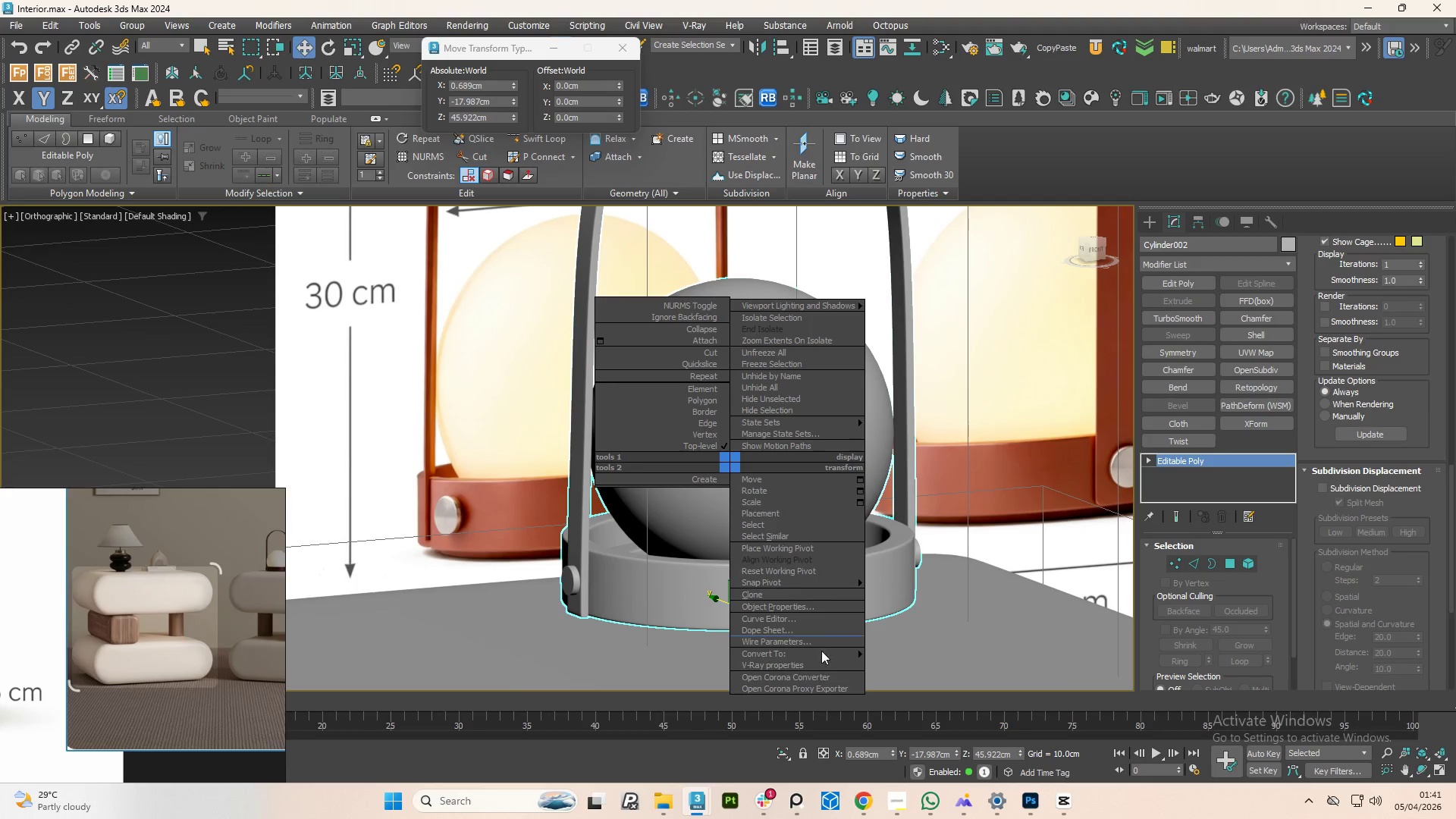 
mouse_move([843, 654])
 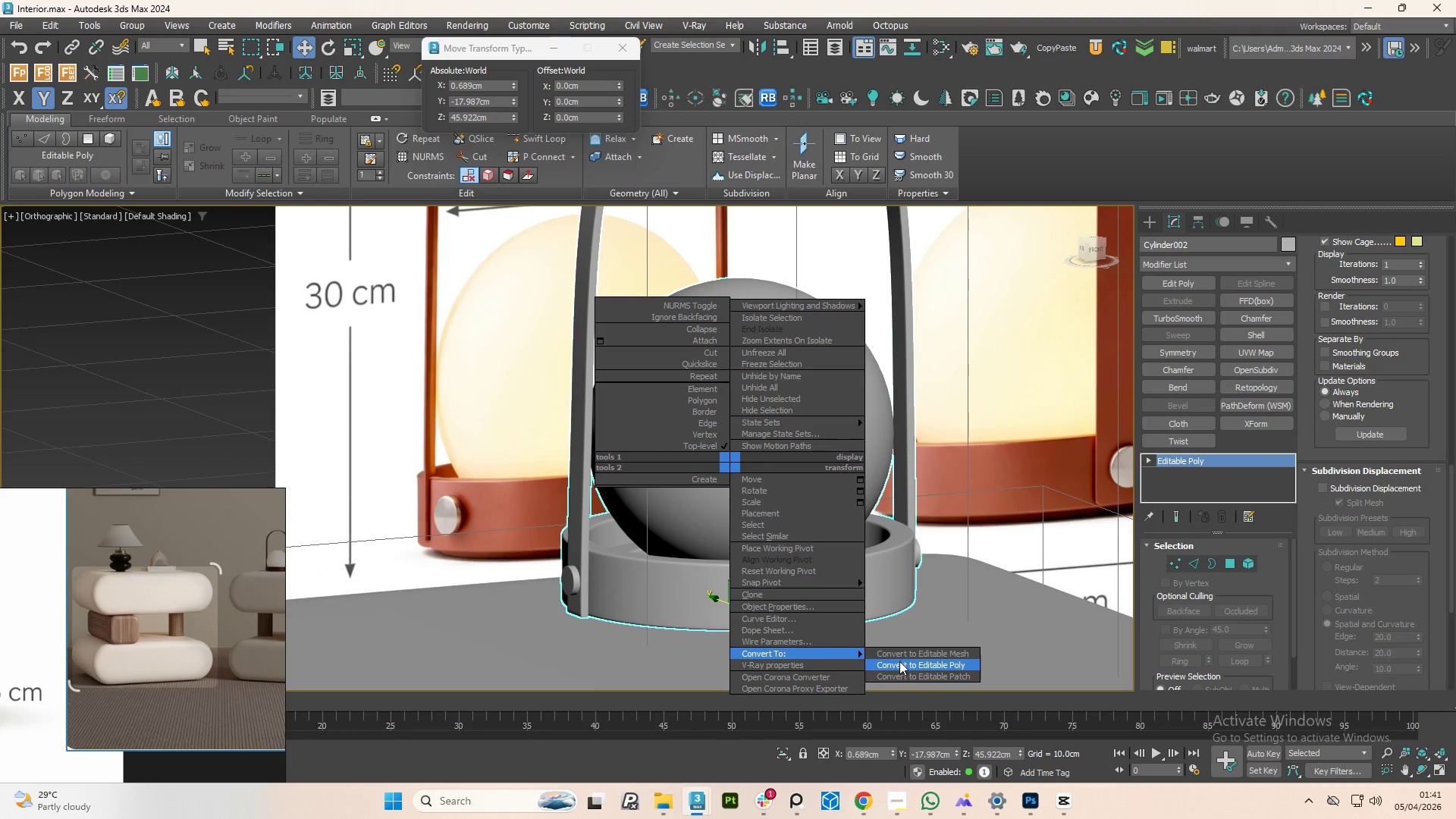 
left_click([900, 664])
 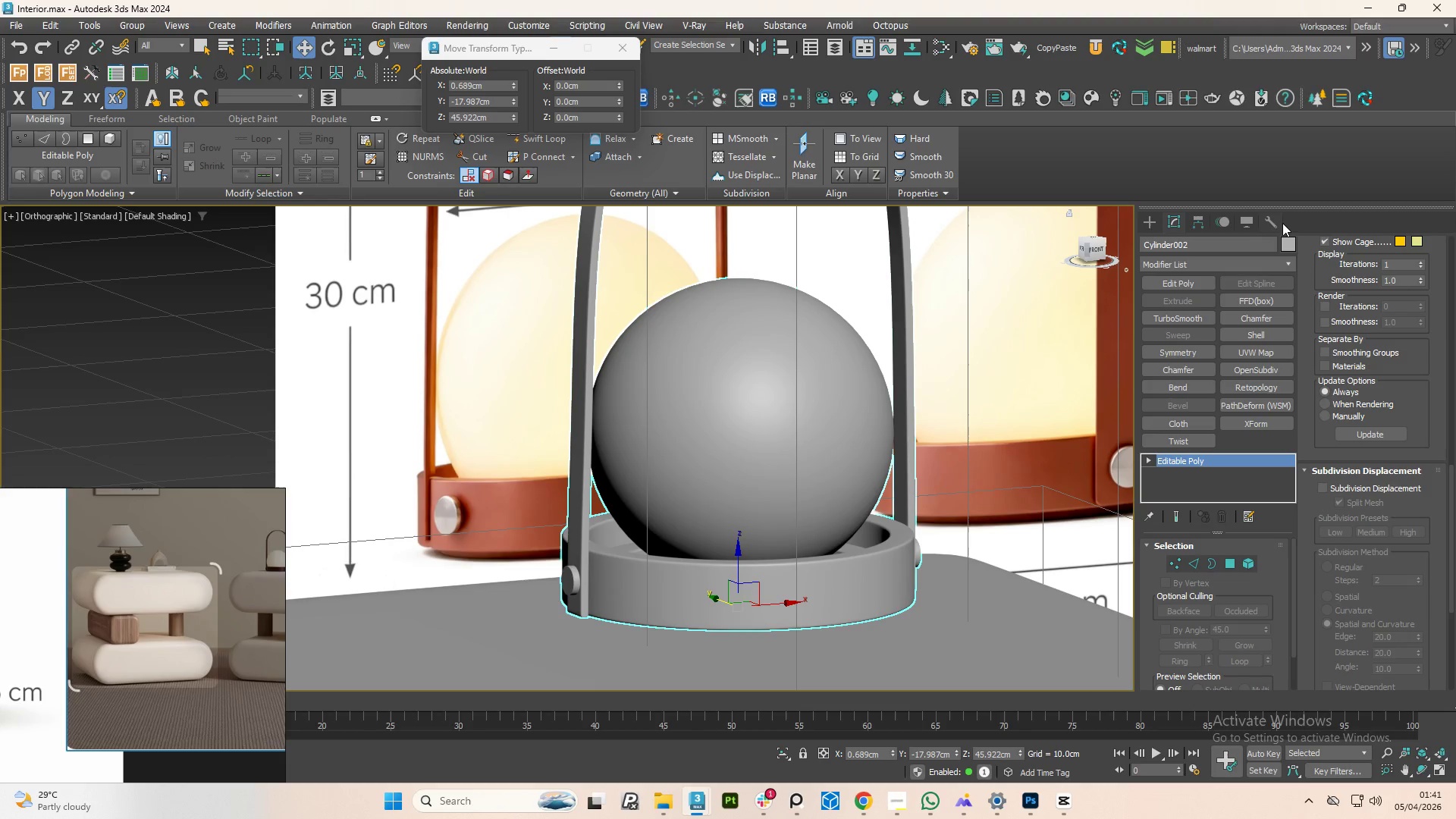 
left_click([1267, 221])
 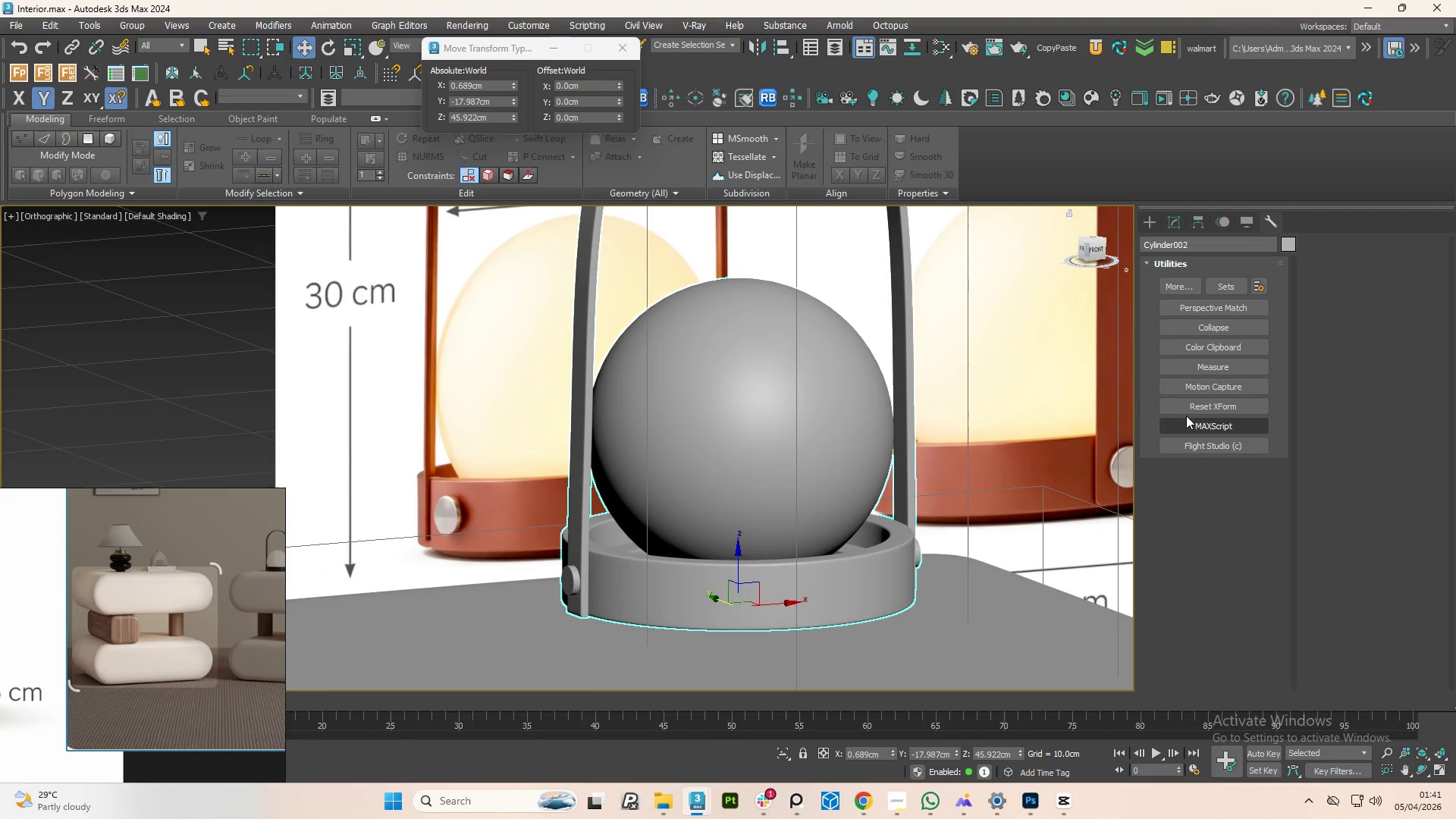 
left_click([1191, 406])
 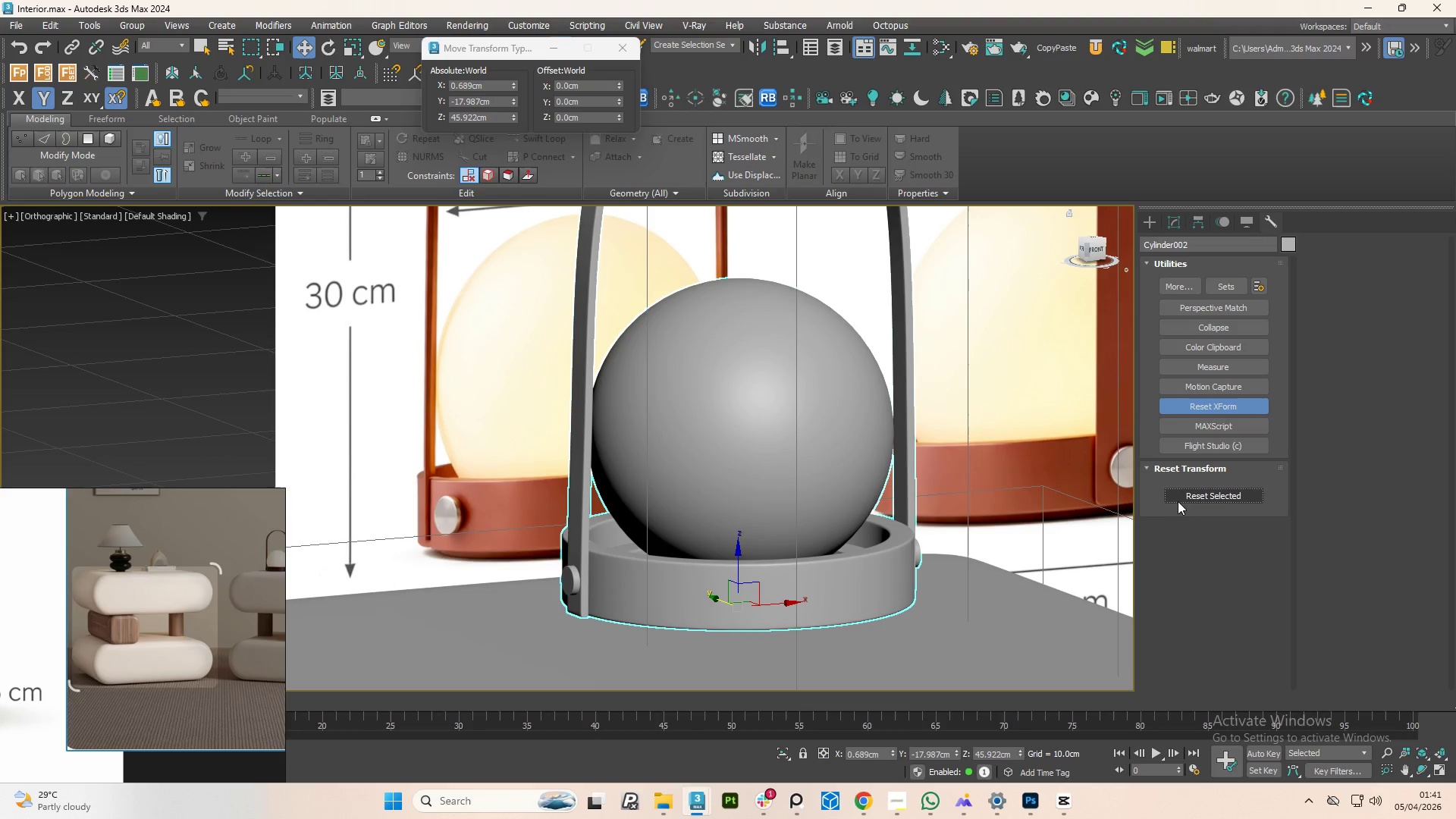 
left_click([1181, 494])
 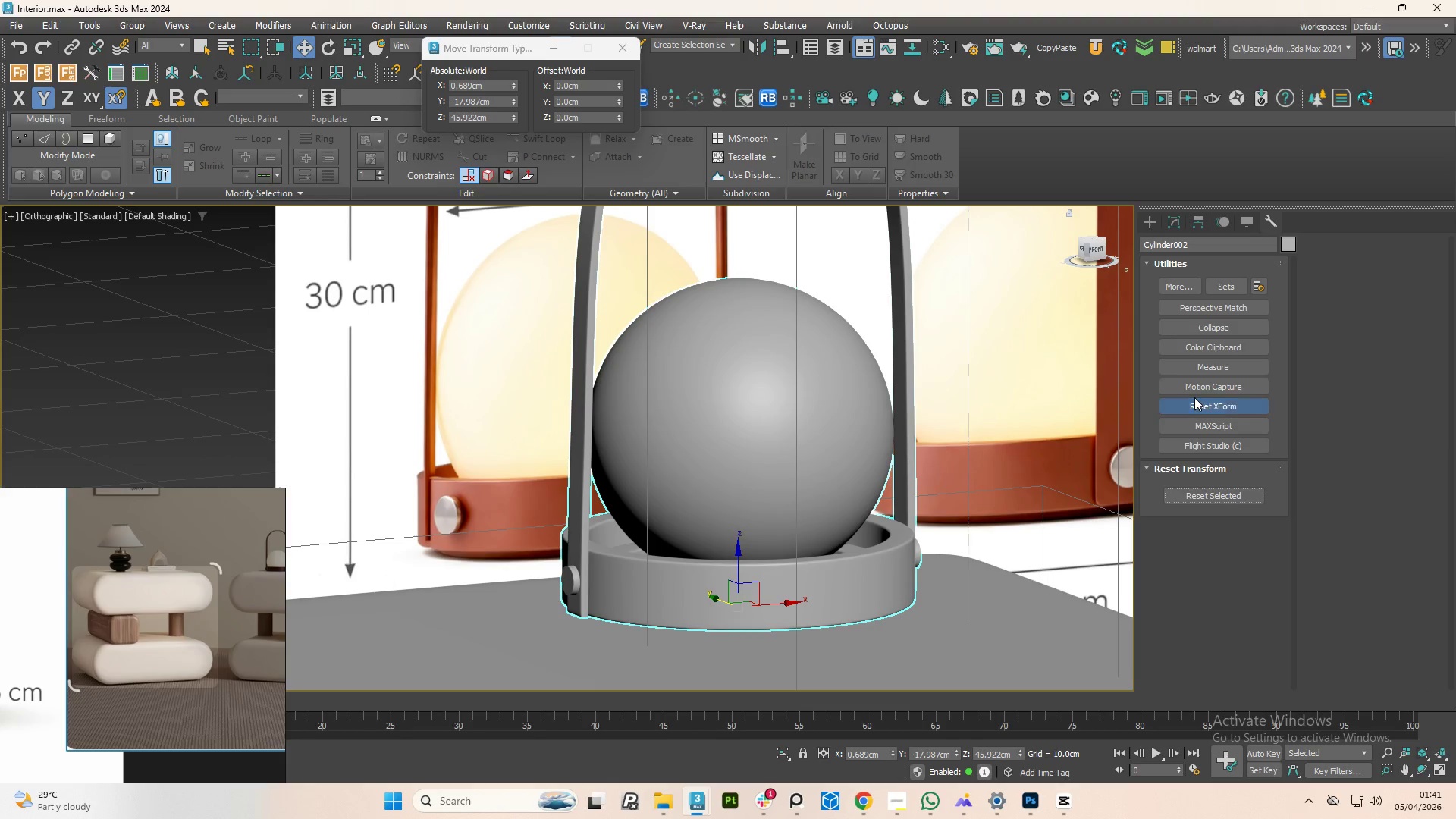 
left_click([1193, 403])
 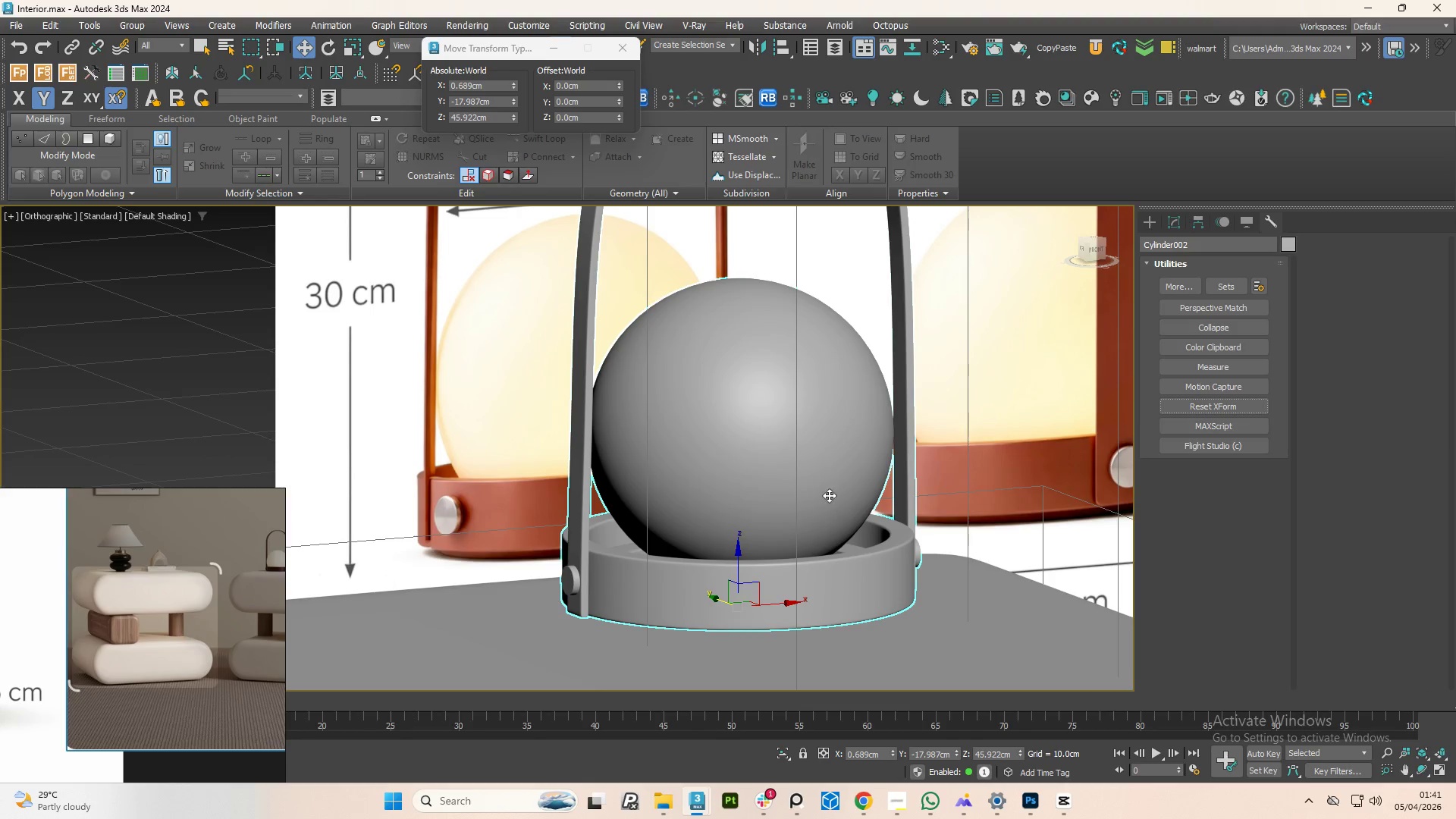 
right_click([793, 441])
 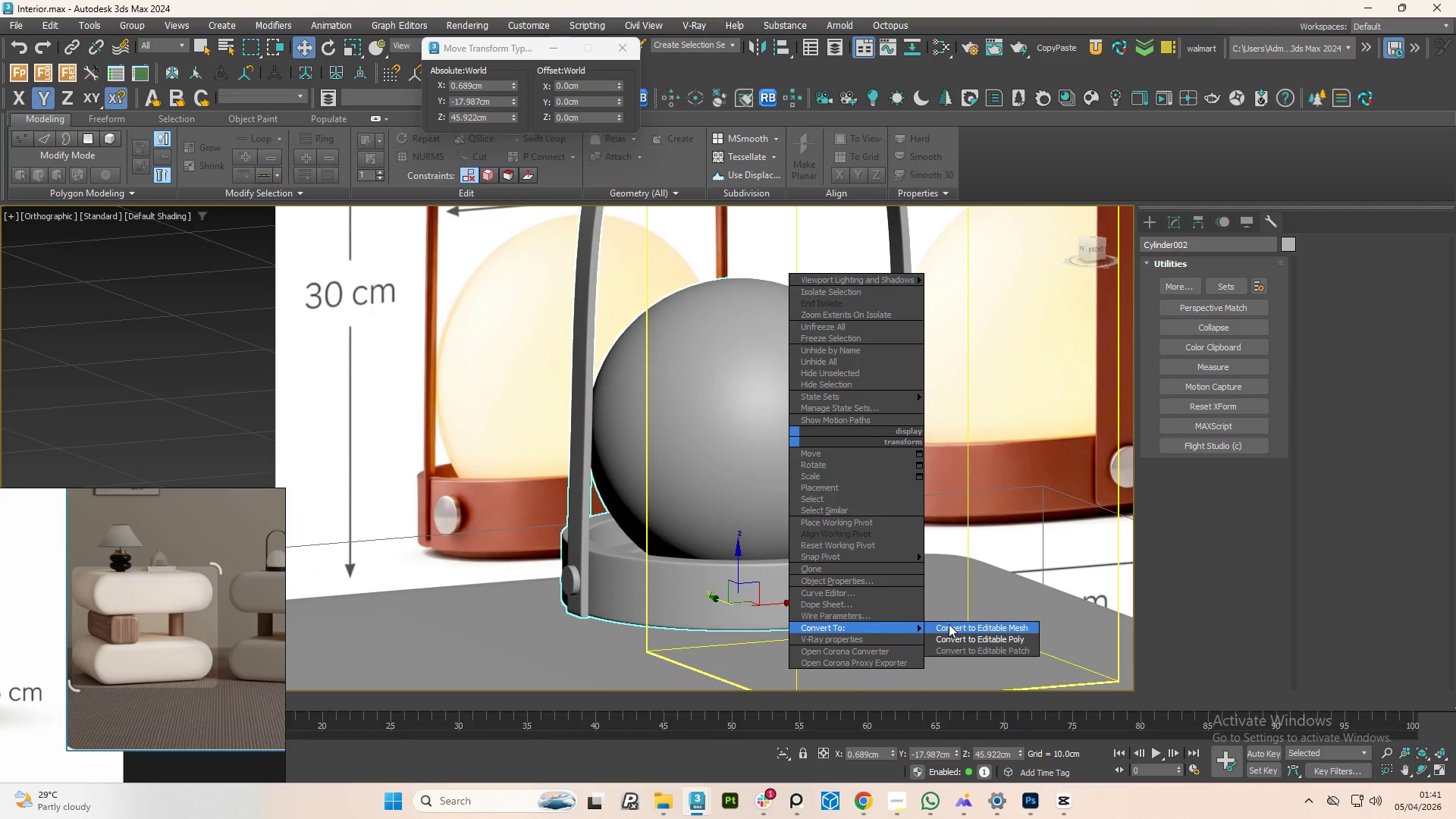 
left_click([955, 637])
 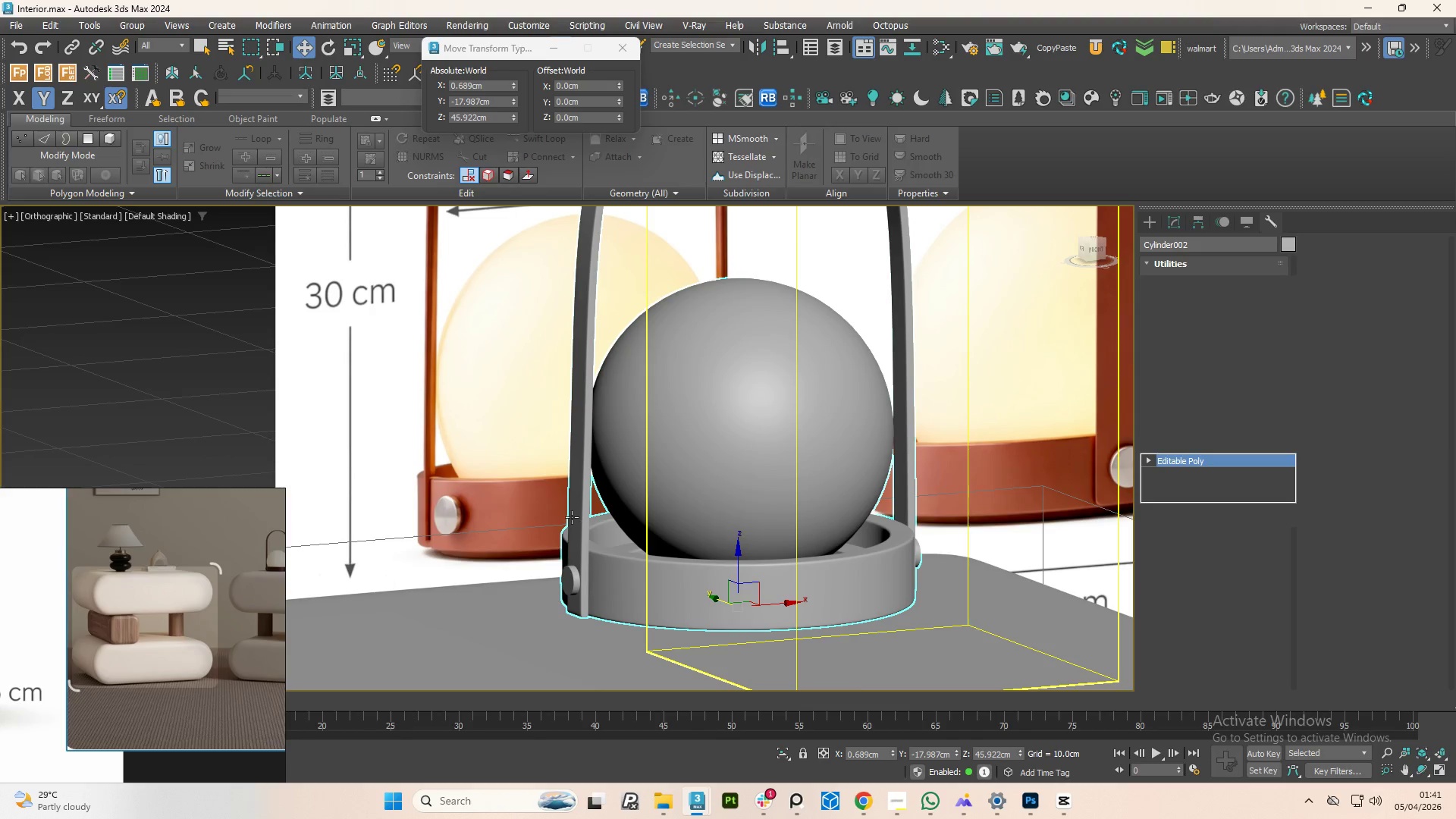 
scroll: coordinate [571, 516], scroll_direction: down, amount: 3.0
 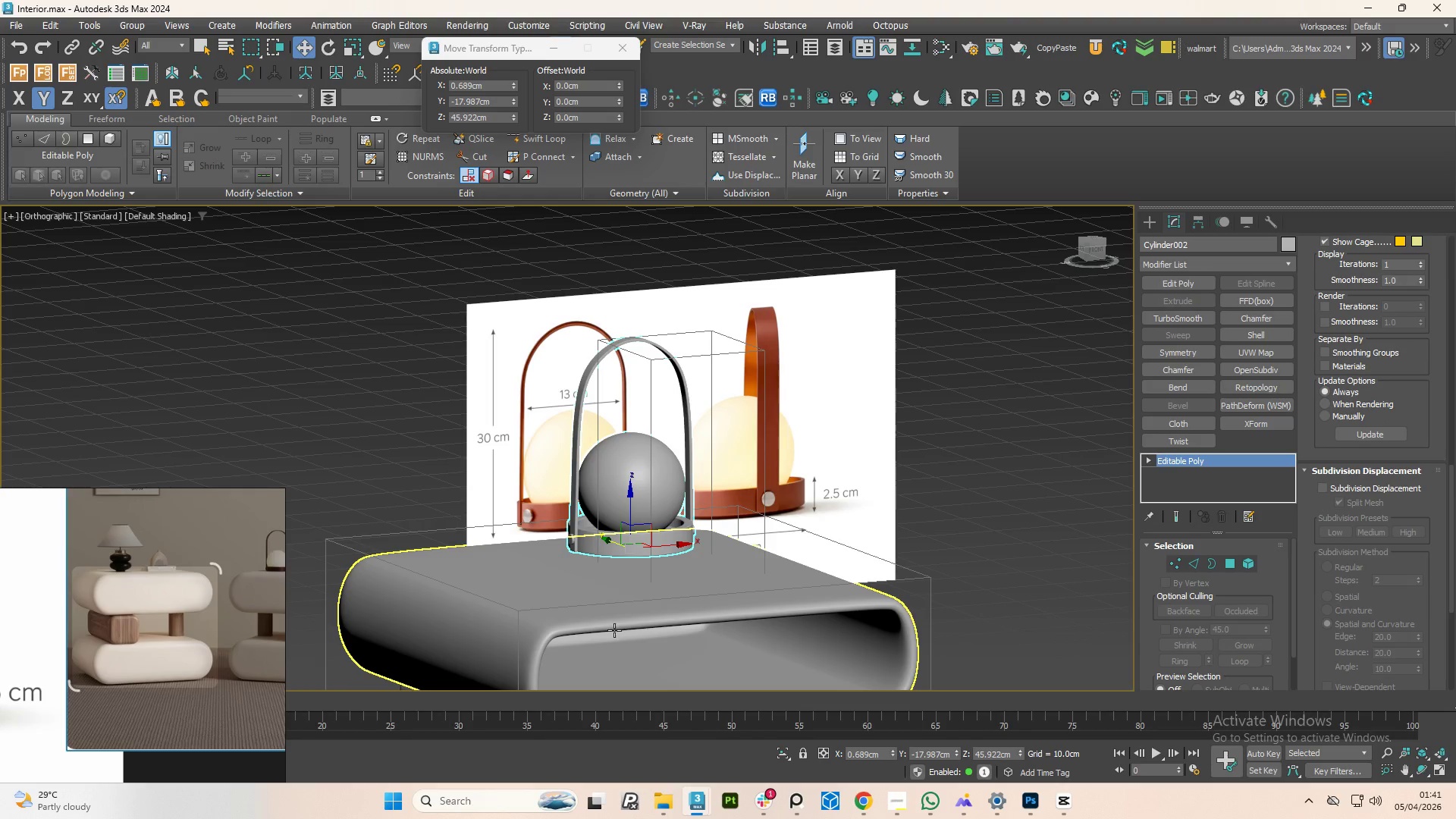 
left_click([613, 630])
 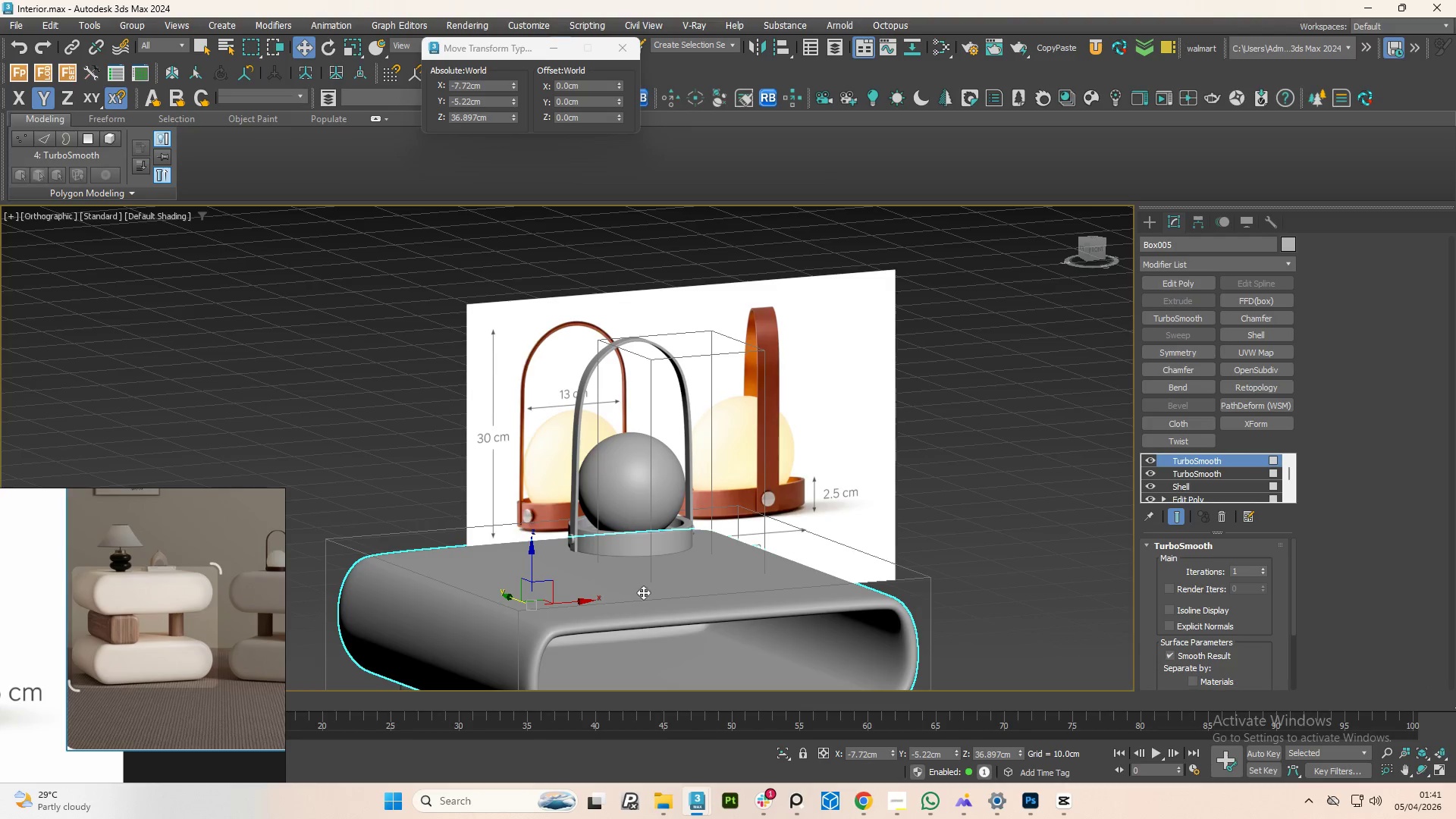 
hold_key(key=AltLeft, duration=1.5)
 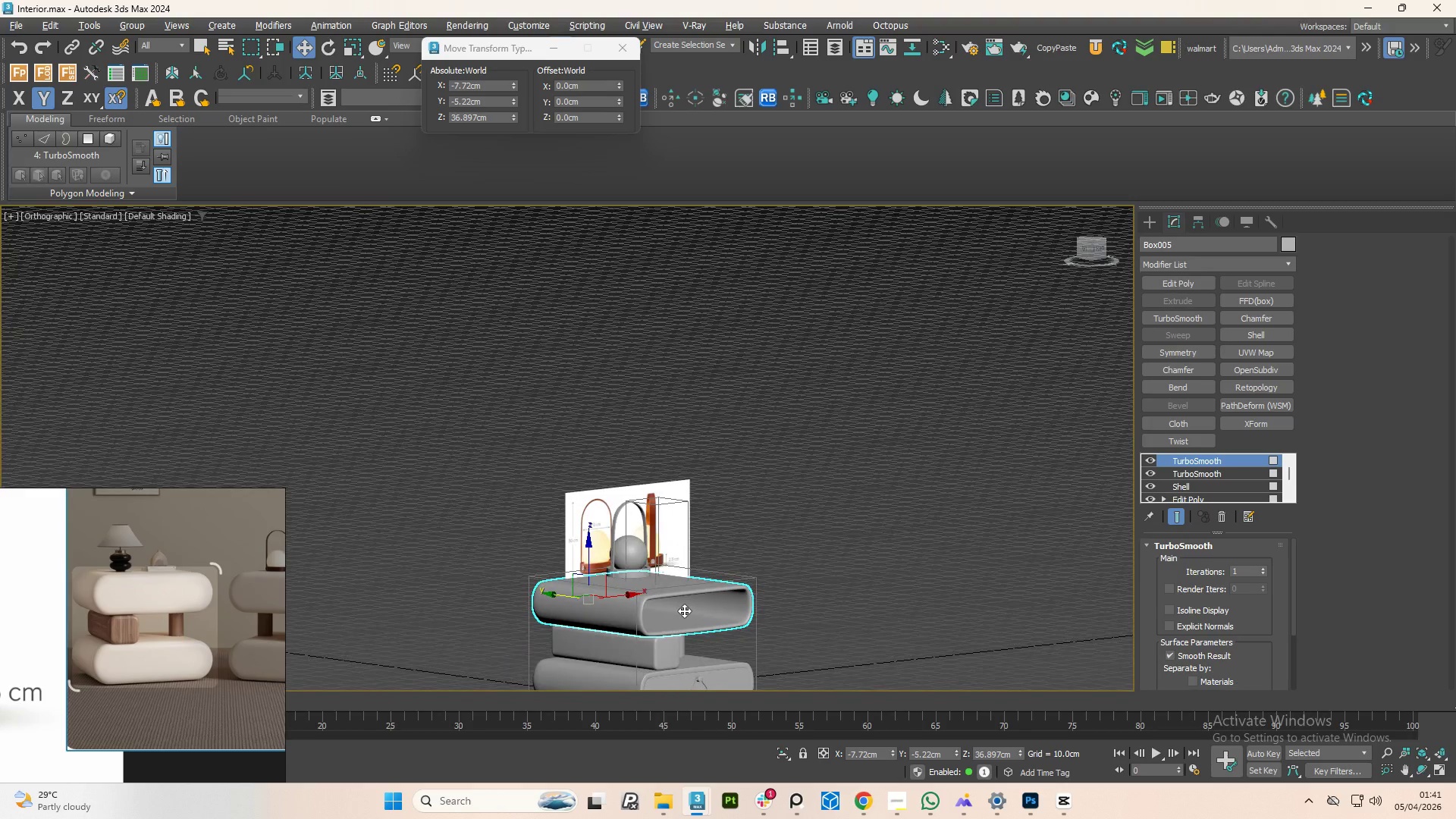 
scroll: coordinate [650, 588], scroll_direction: down, amount: 3.0
 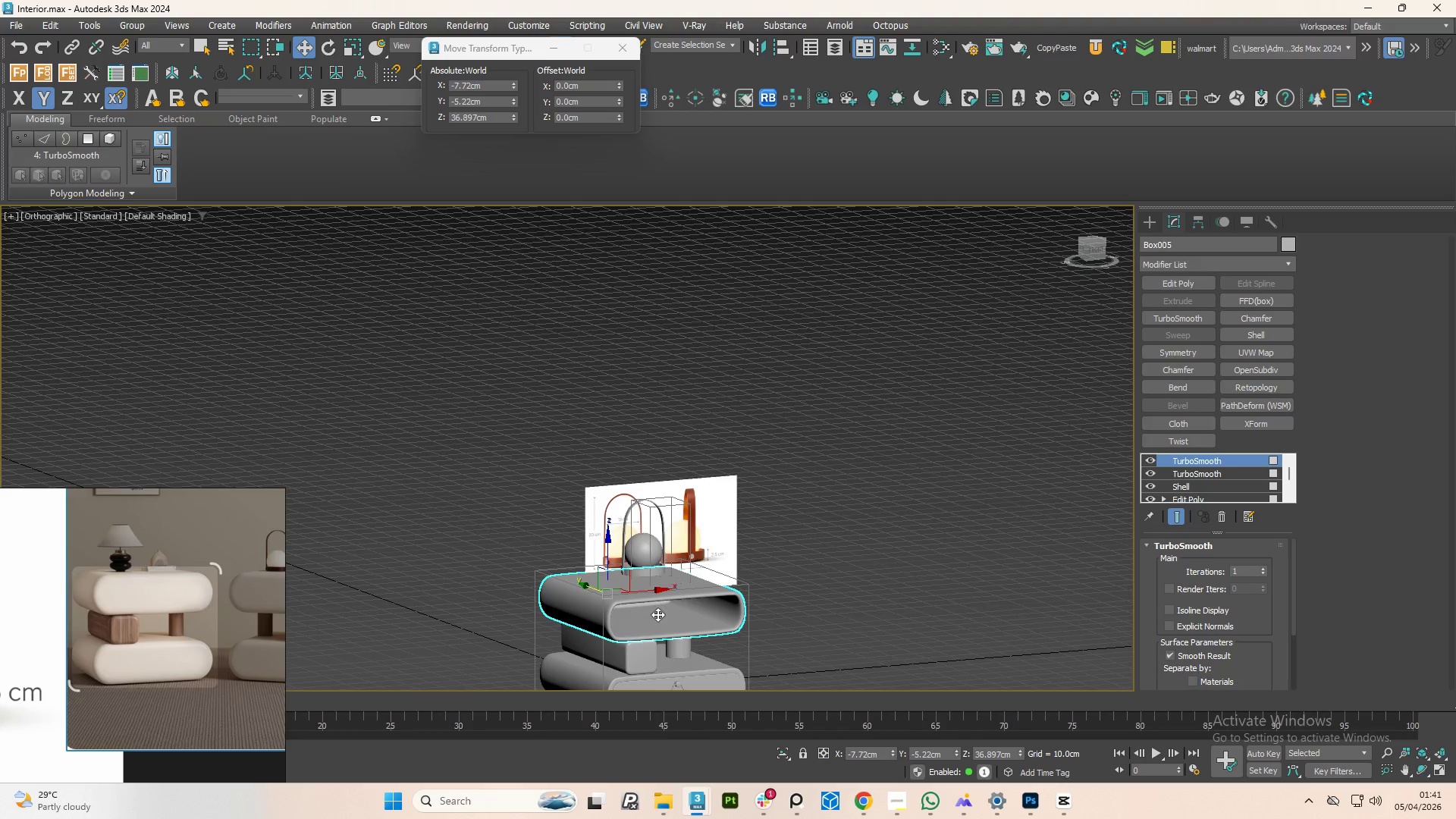 
hold_key(key=AltLeft, duration=0.58)
 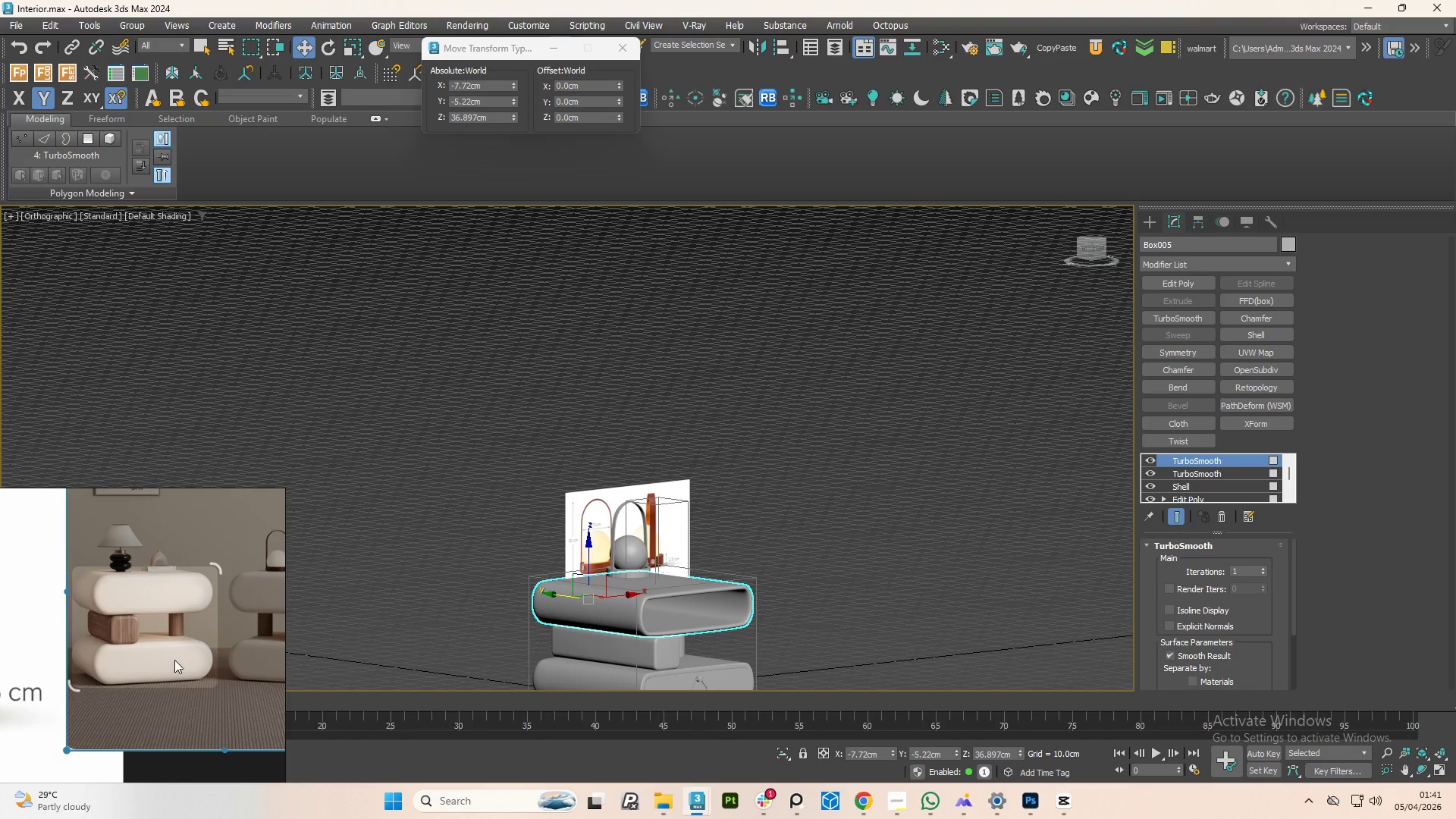 
scroll: coordinate [167, 579], scroll_direction: up, amount: 2.0
 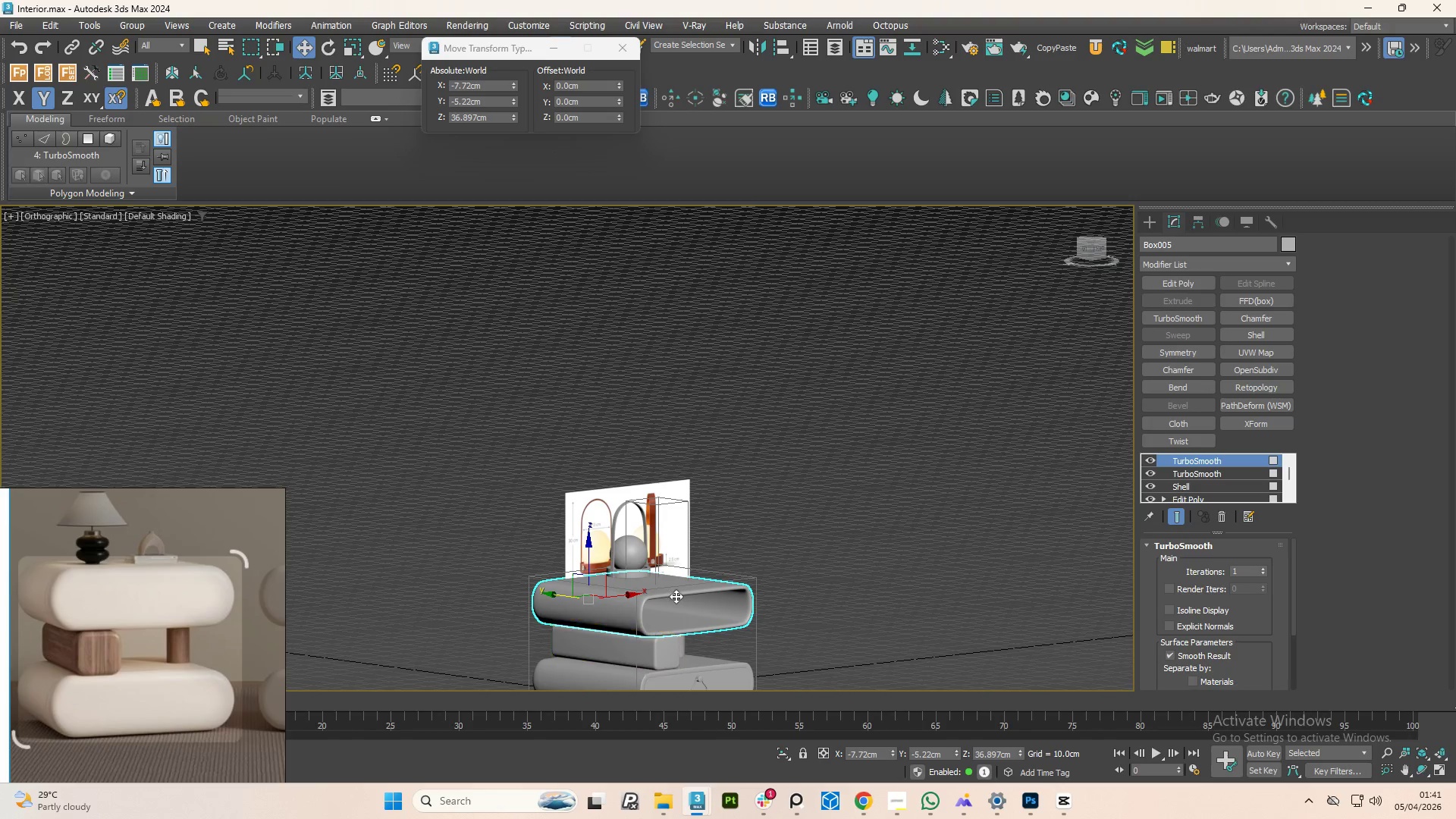 
wait(5.34)
 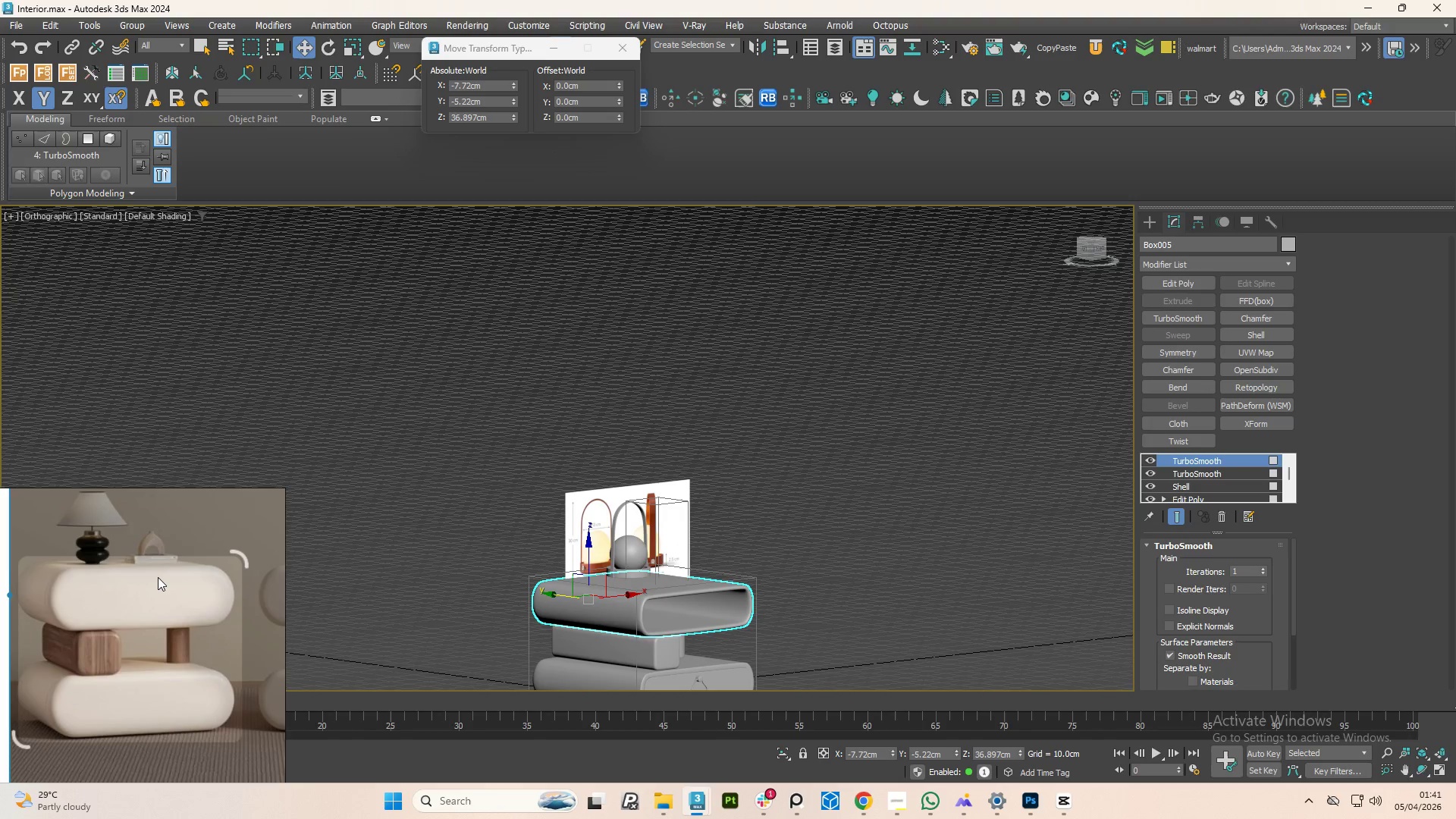 
scroll: coordinate [613, 449], scroll_direction: up, amount: 8.0
 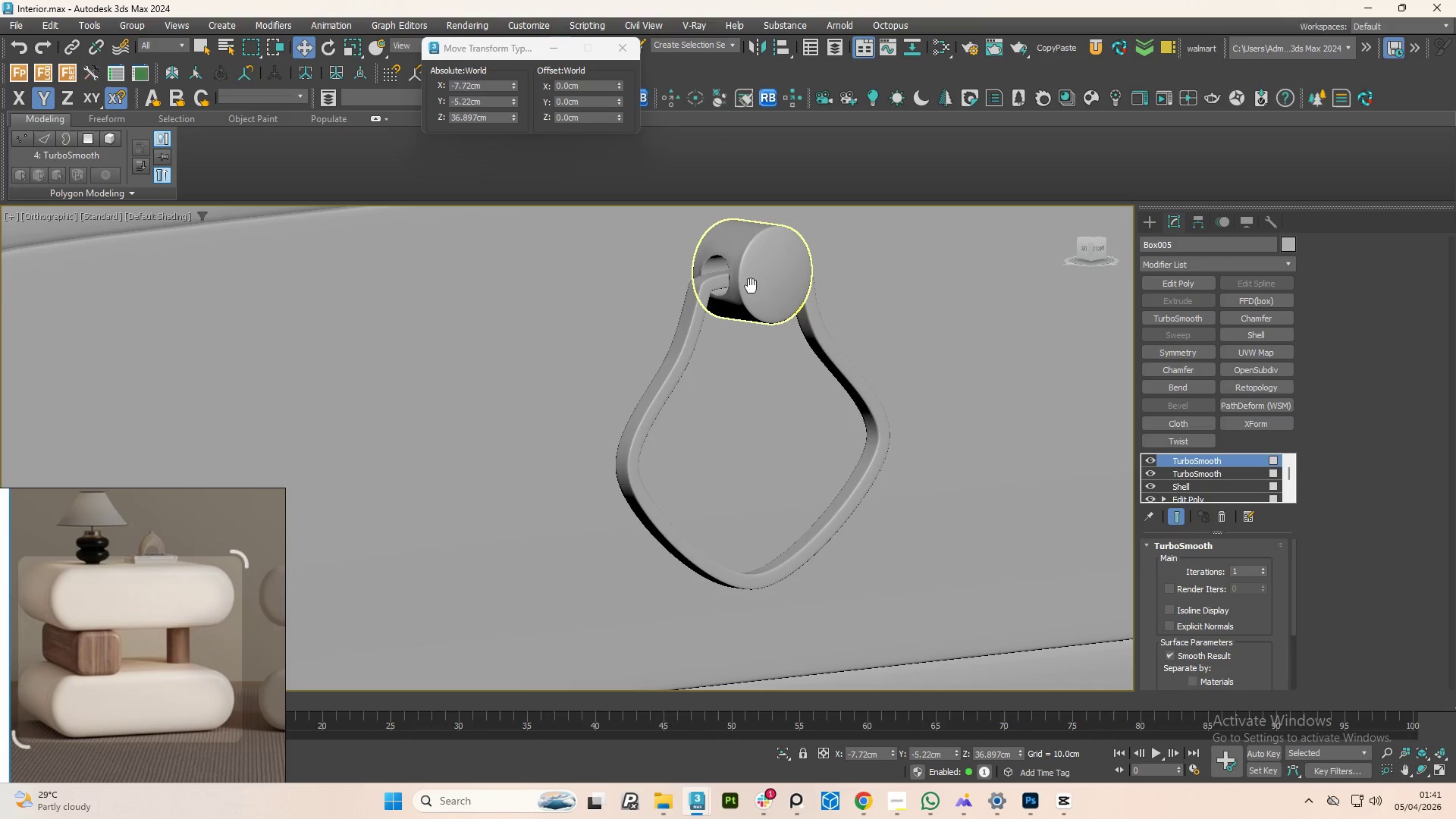 
scroll: coordinate [751, 311], scroll_direction: down, amount: 2.0
 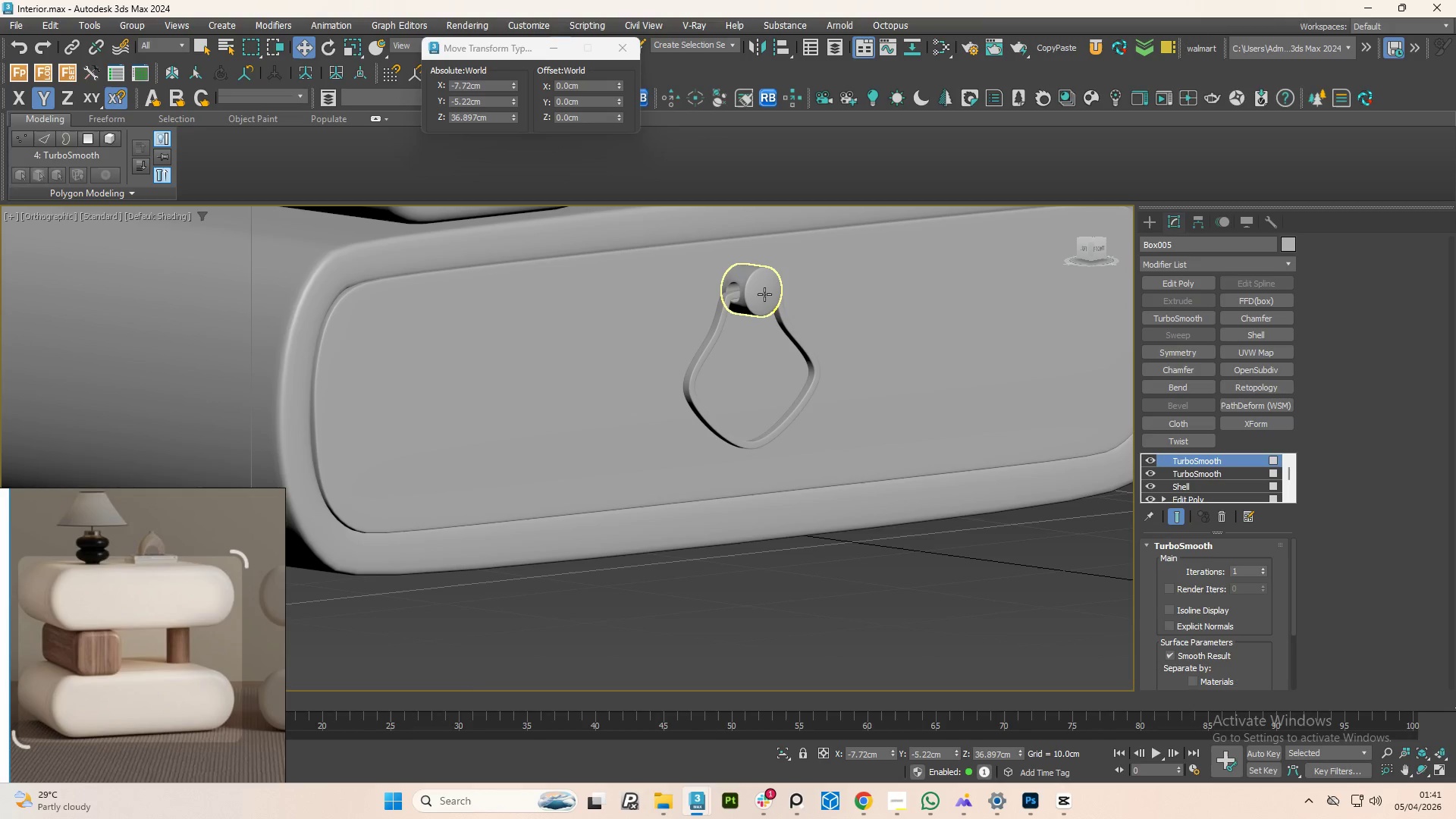 
left_click([764, 294])
 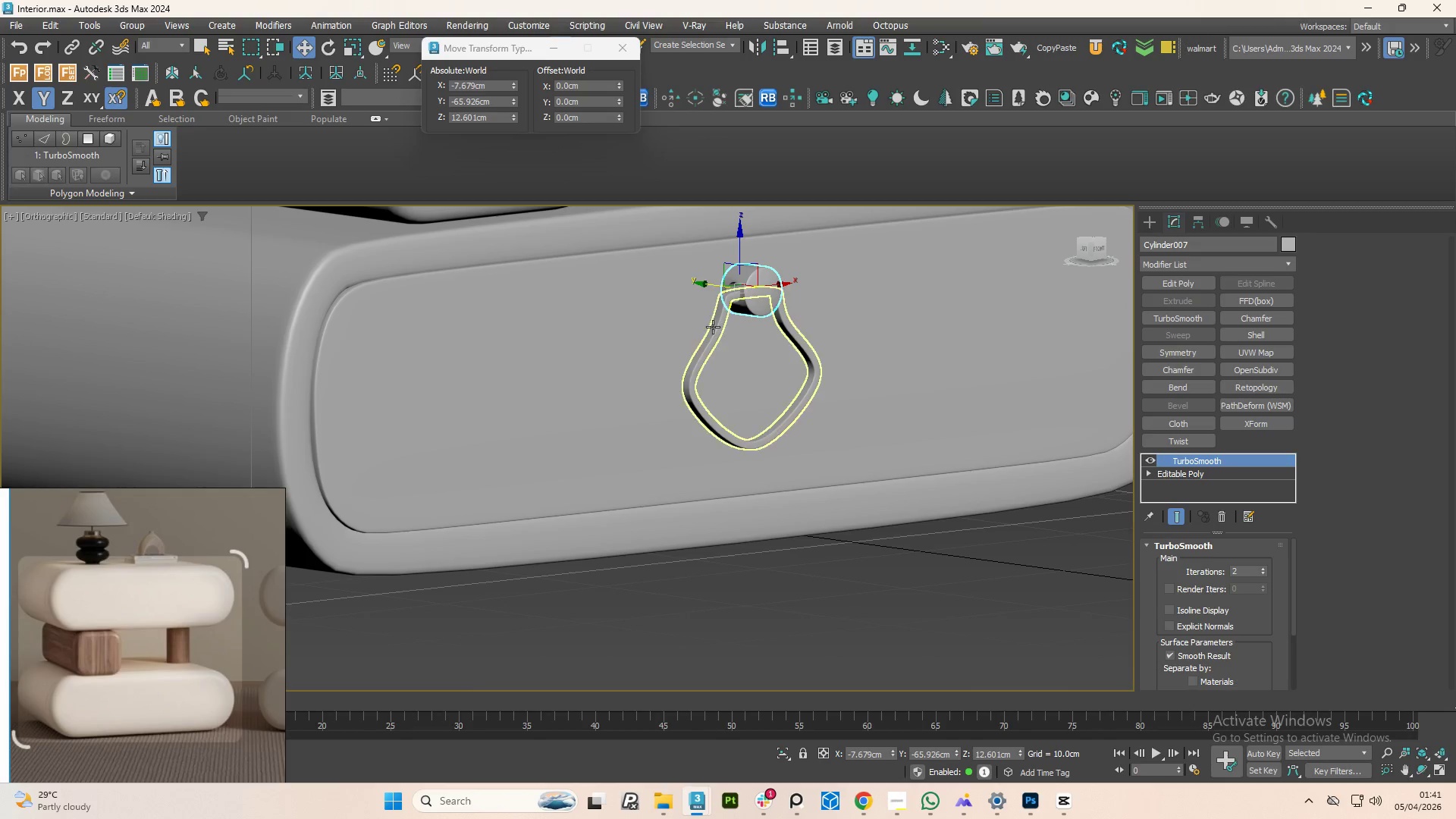 
scroll: coordinate [712, 322], scroll_direction: up, amount: 2.0
 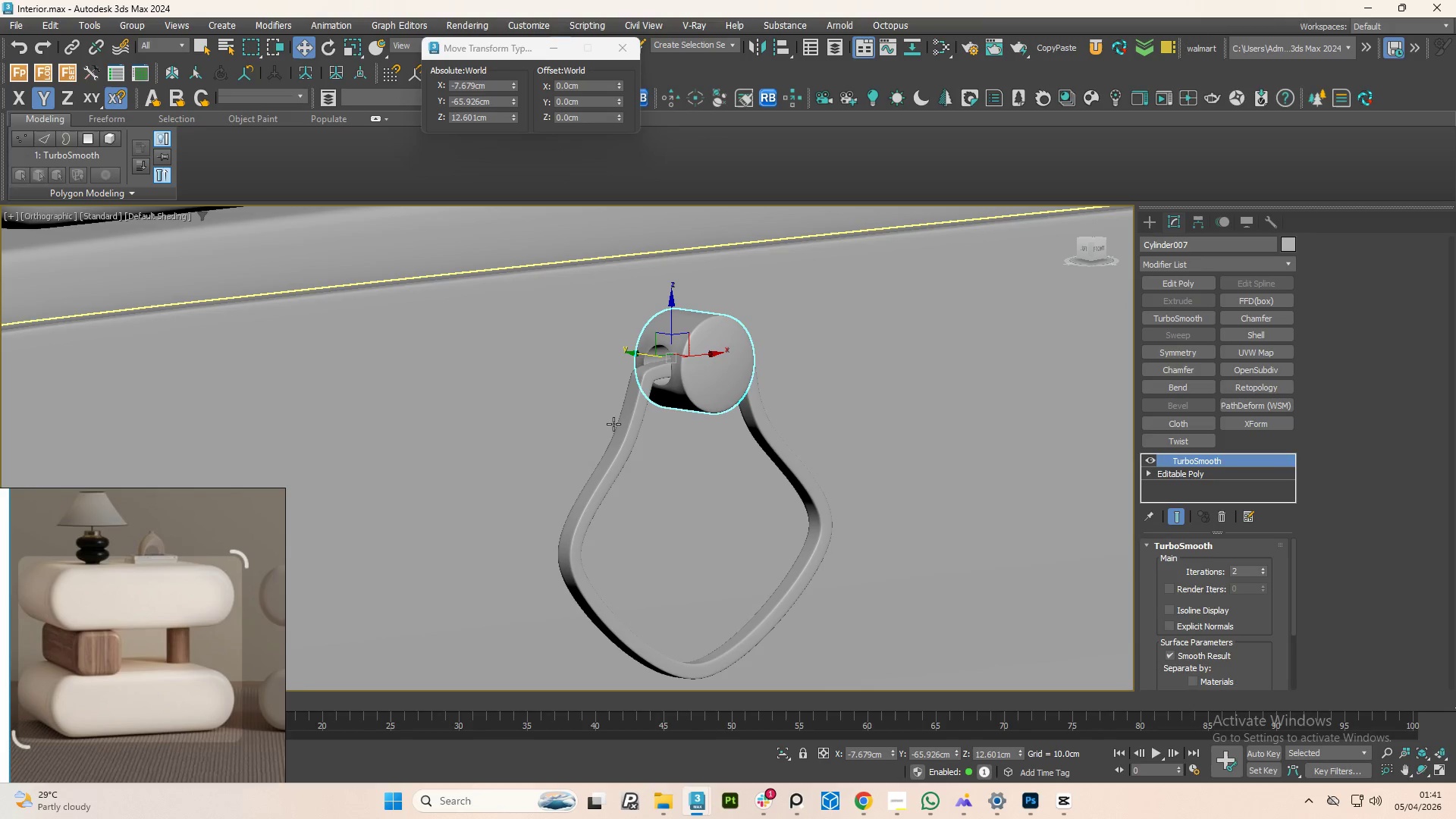 
left_click([530, 379])
 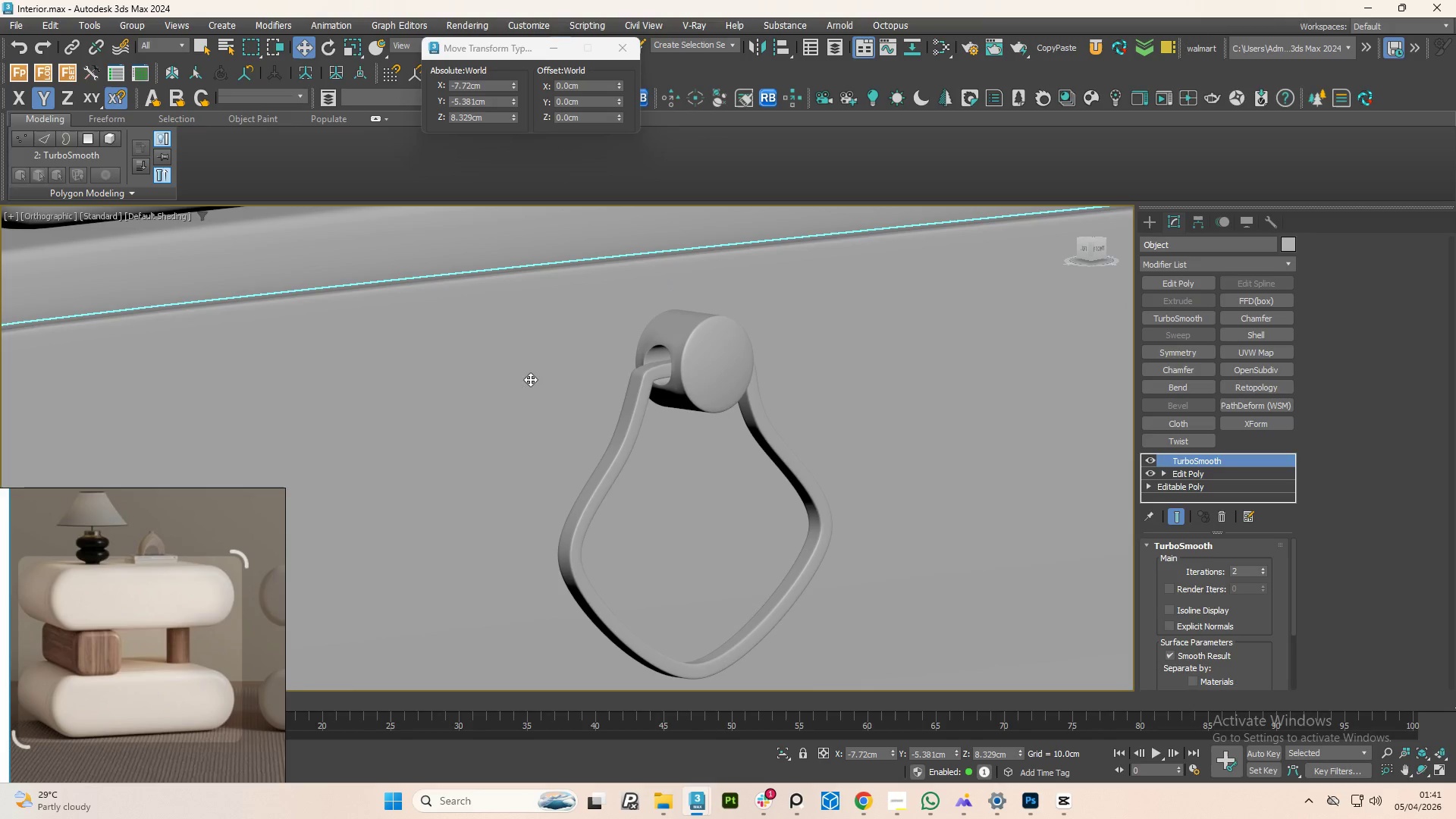 
scroll: coordinate [536, 377], scroll_direction: down, amount: 2.0
 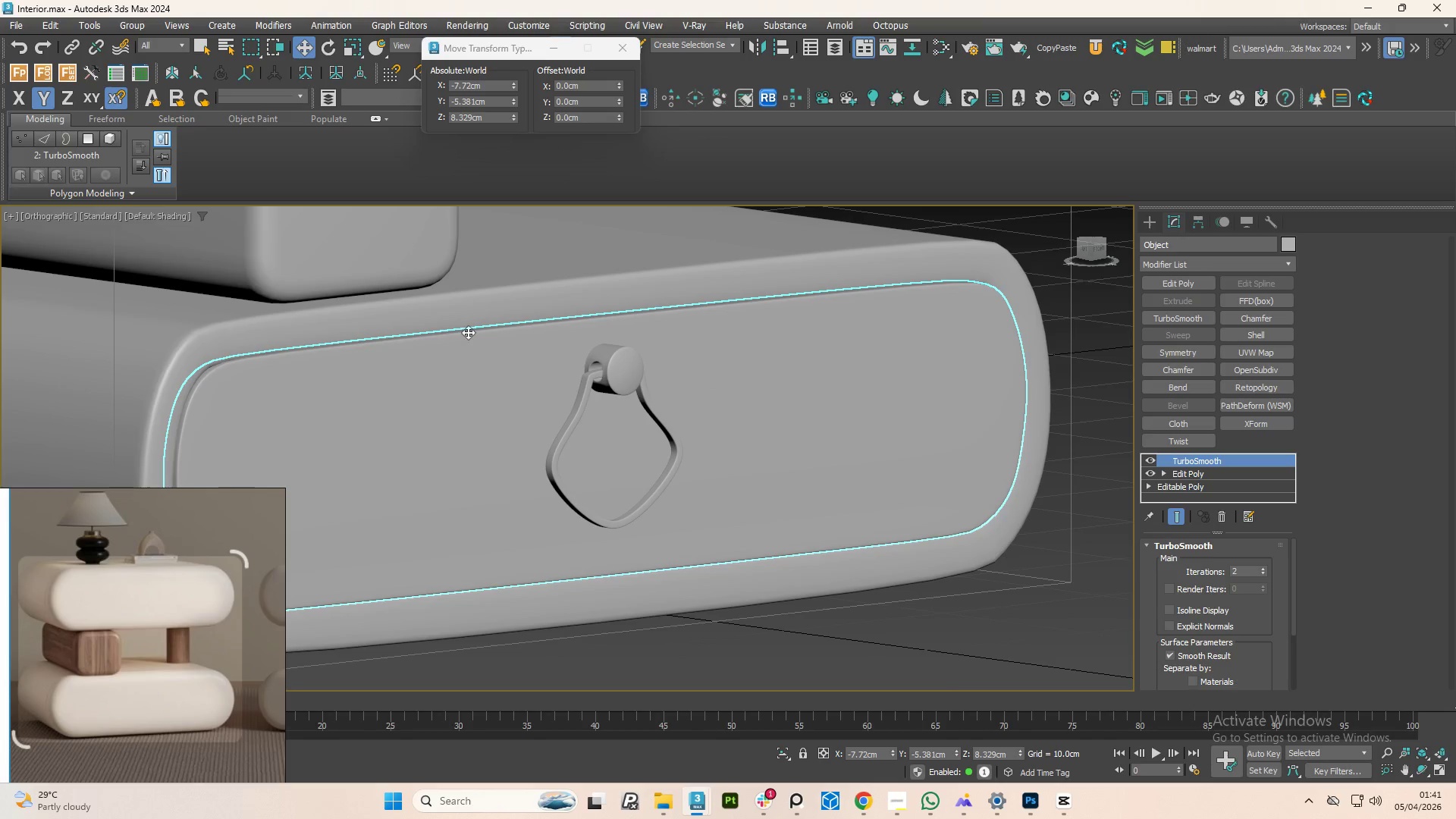 
hold_key(key=ControlLeft, duration=0.67)
 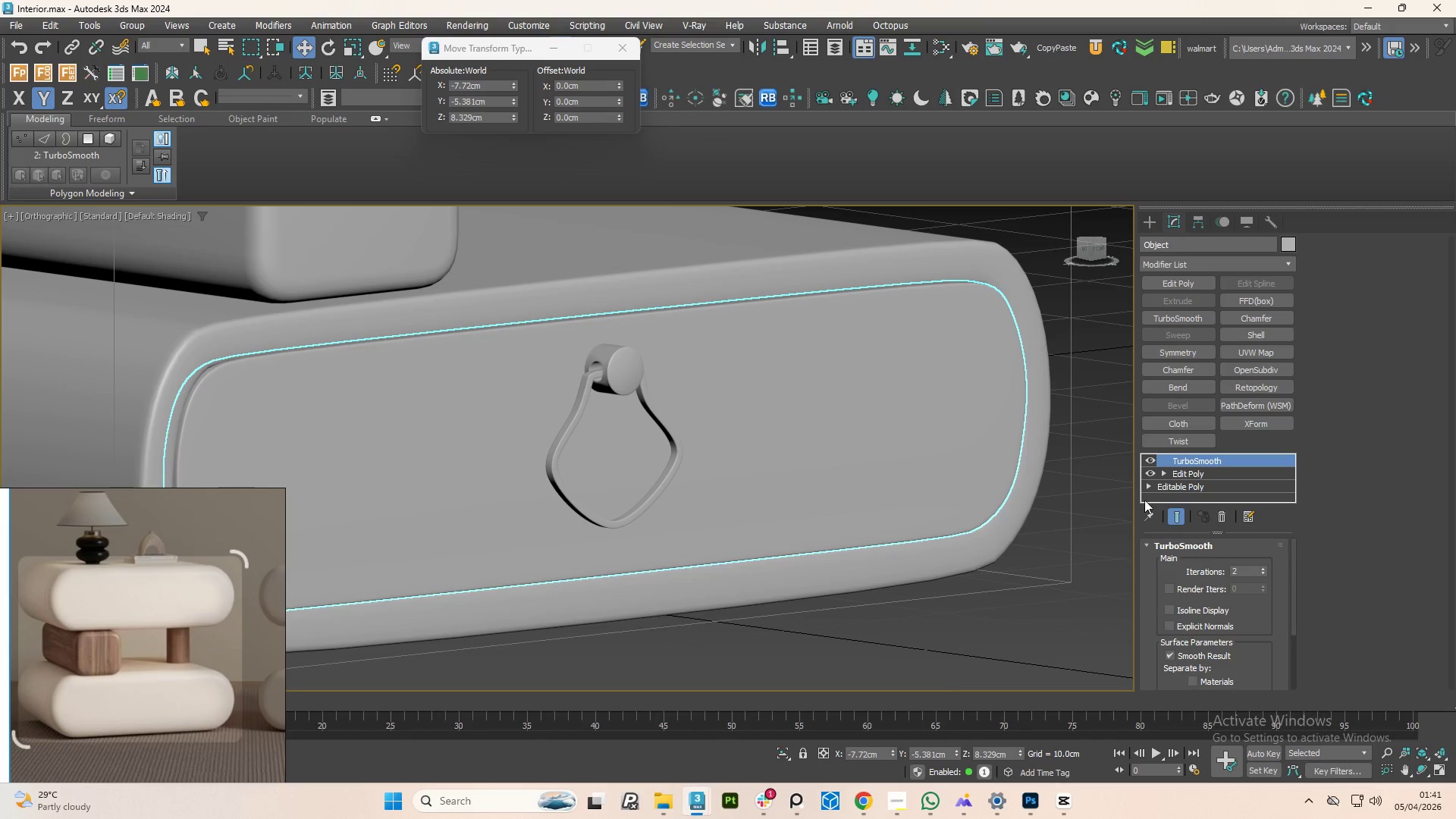 
right_click([482, 364])
 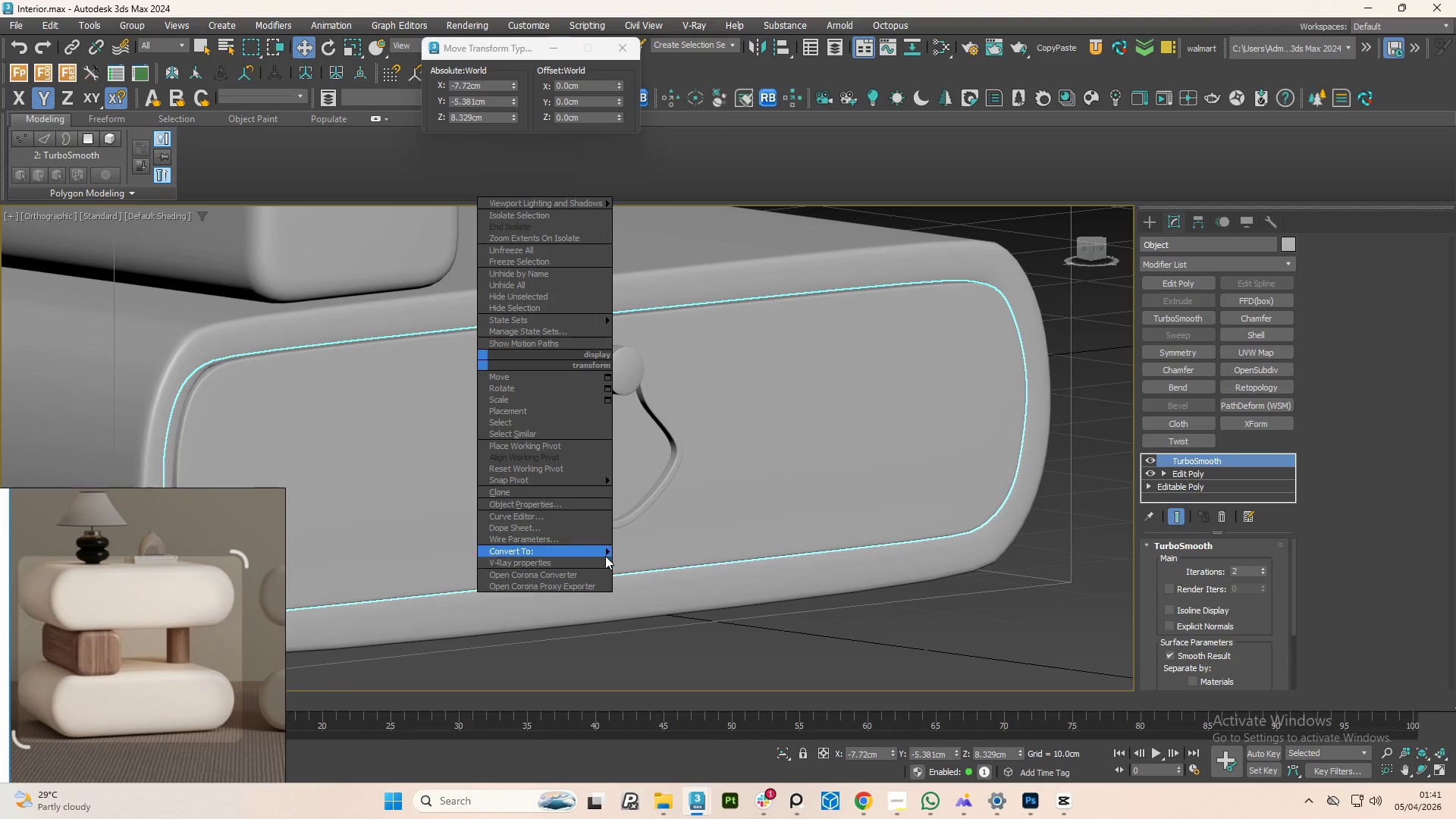 
left_click([639, 563])
 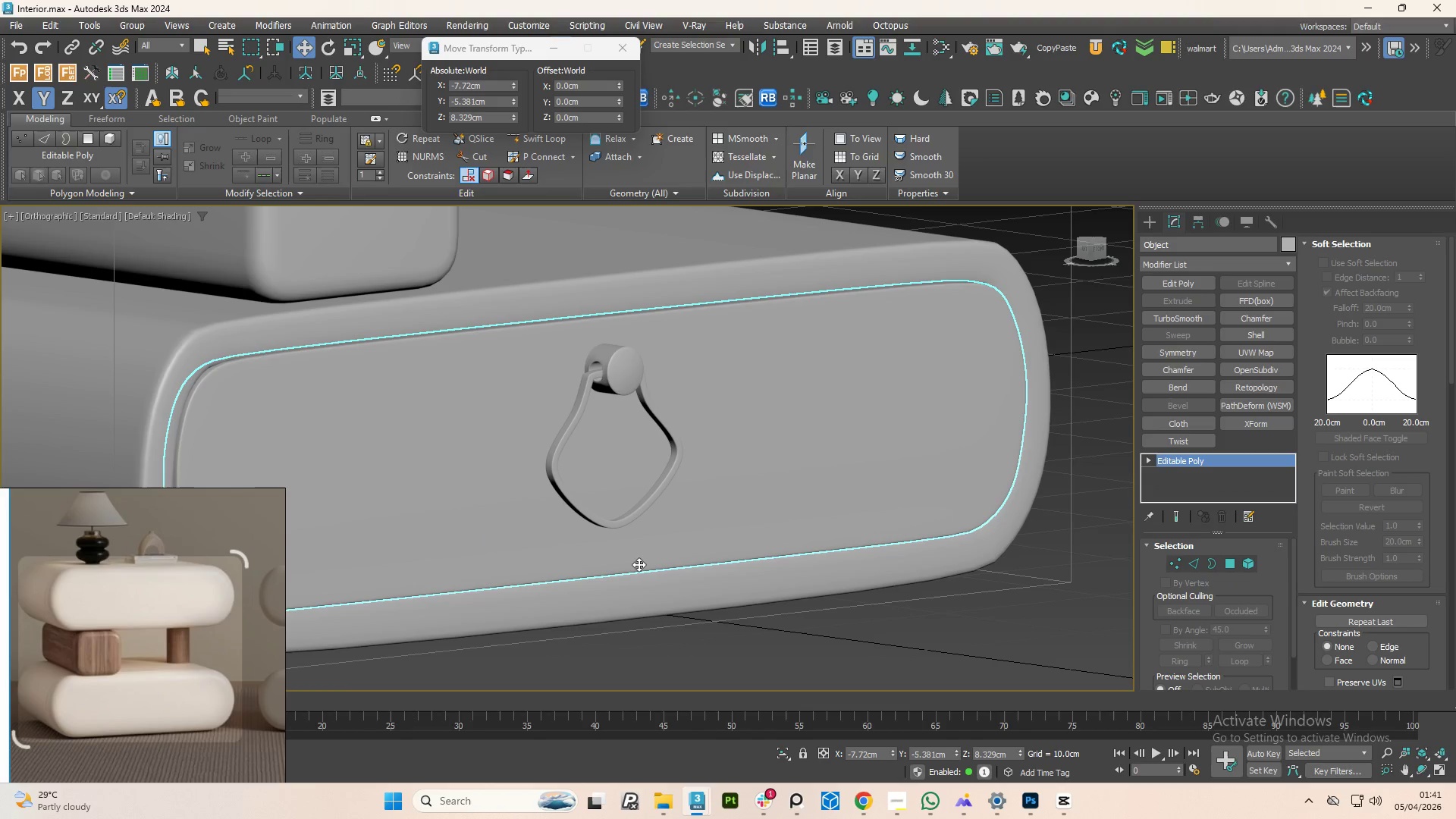 
key(7)
 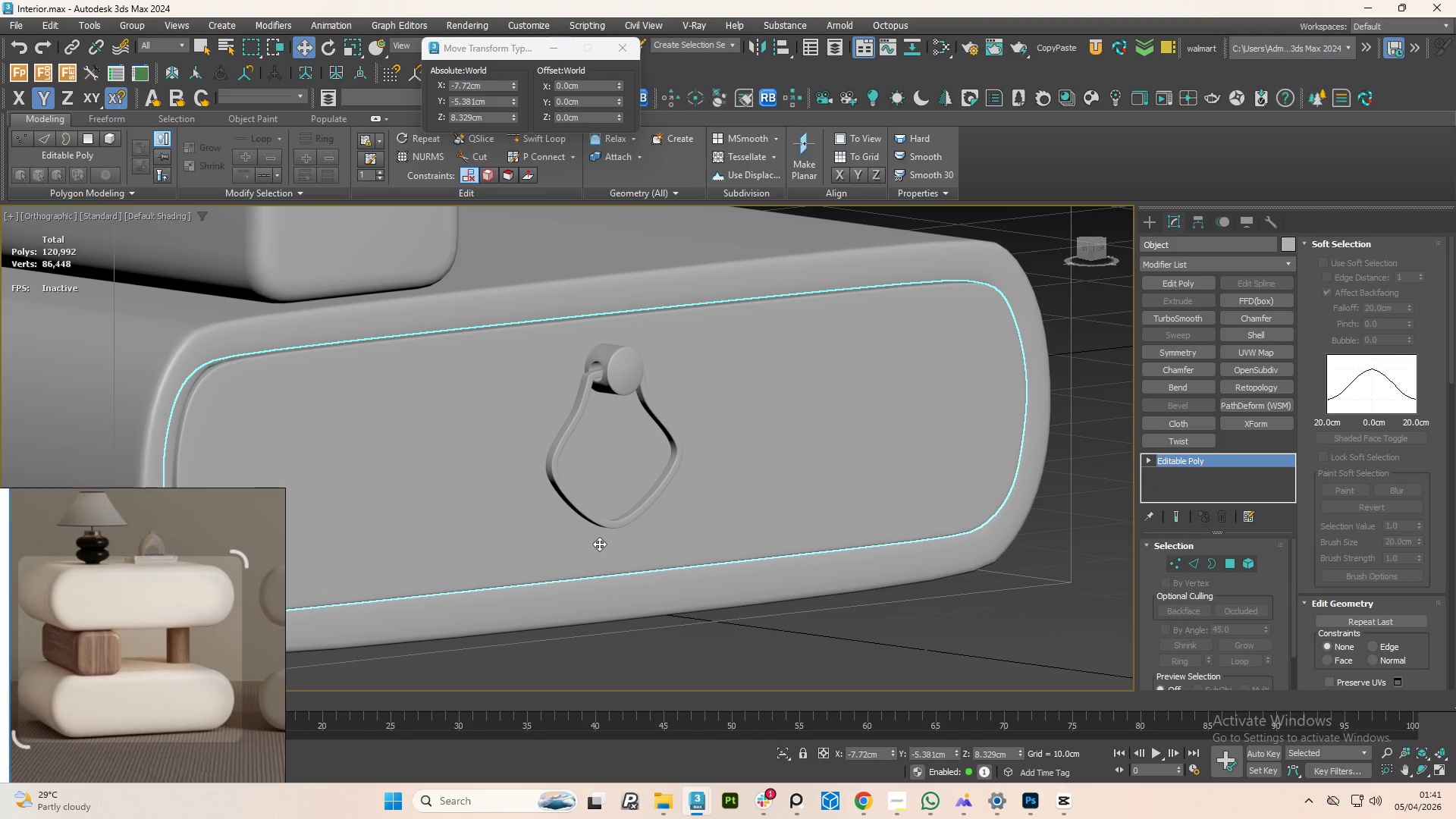 
key(7)
 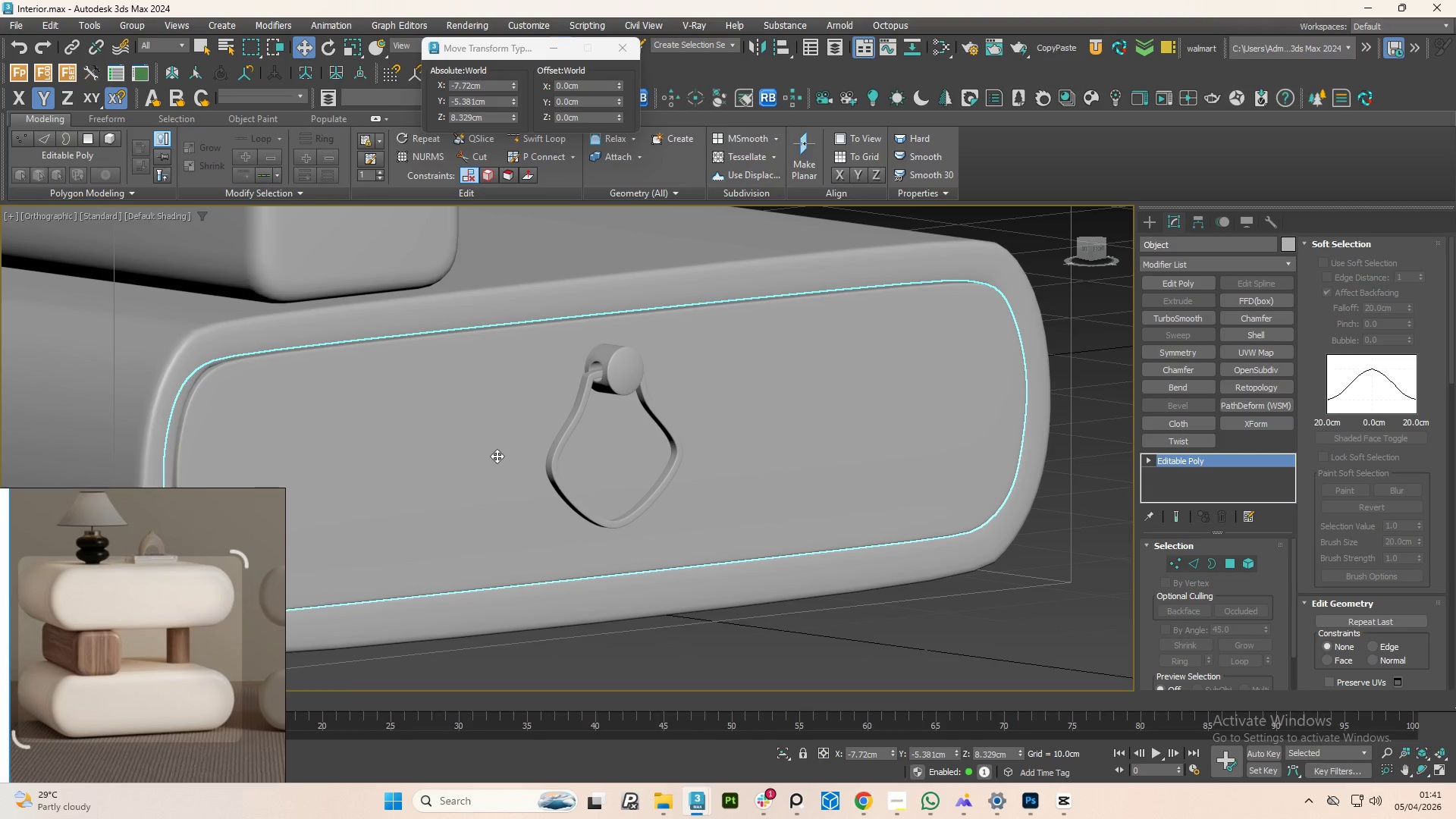 
left_click([534, 442])
 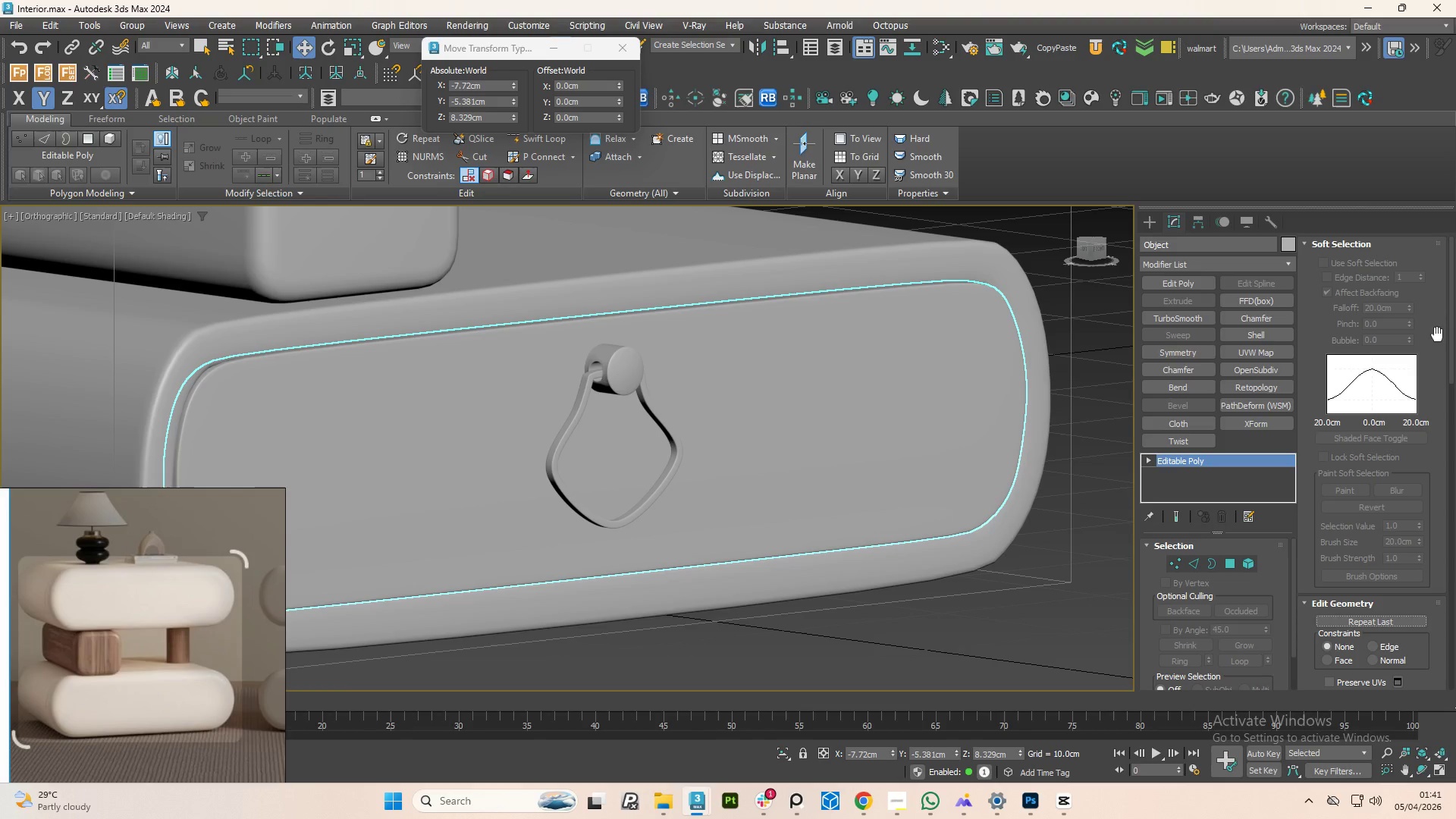 
left_click_drag(start_coordinate=[1452, 331], to_coordinate=[1442, 399])
 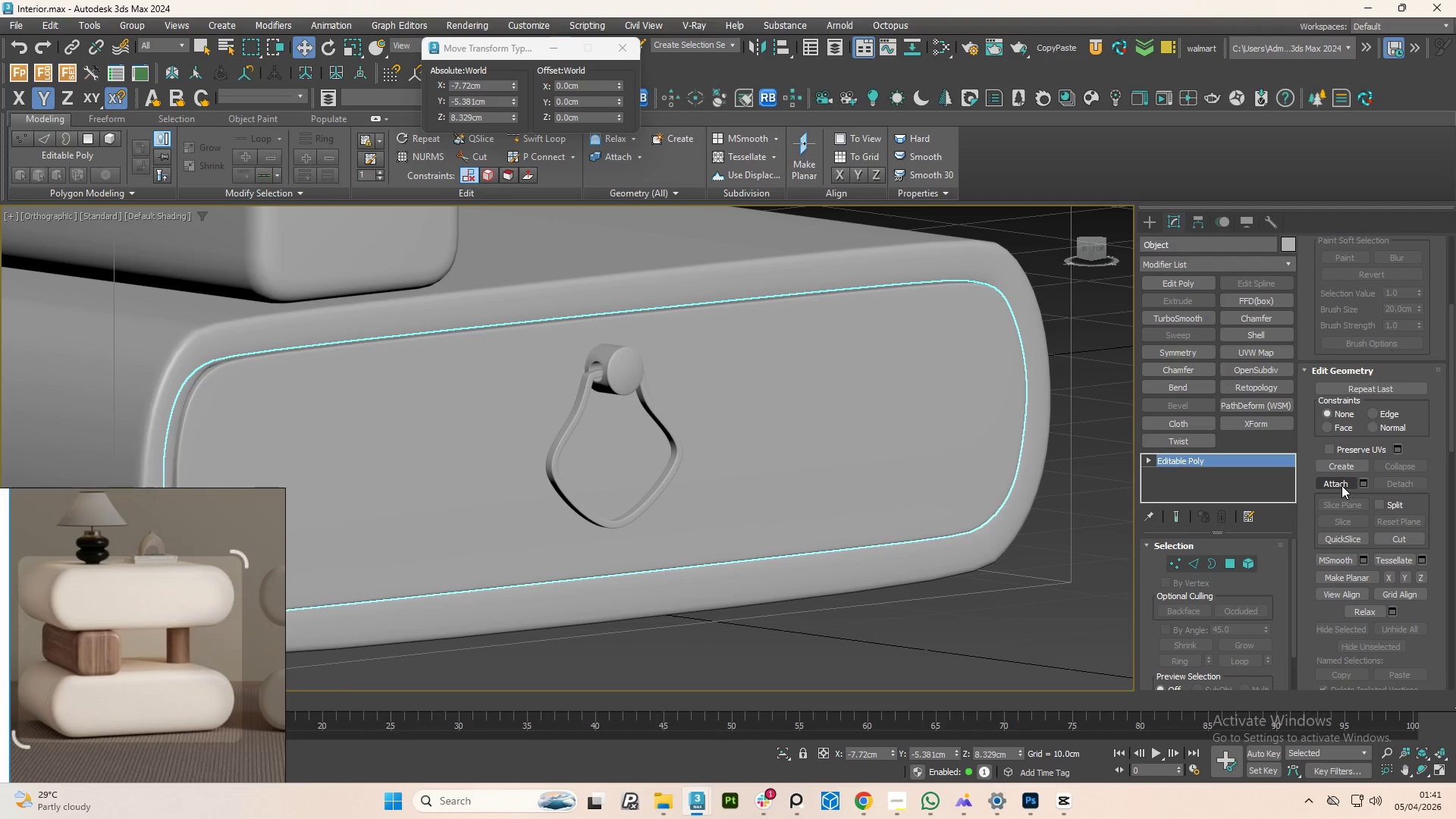 
left_click([1341, 485])
 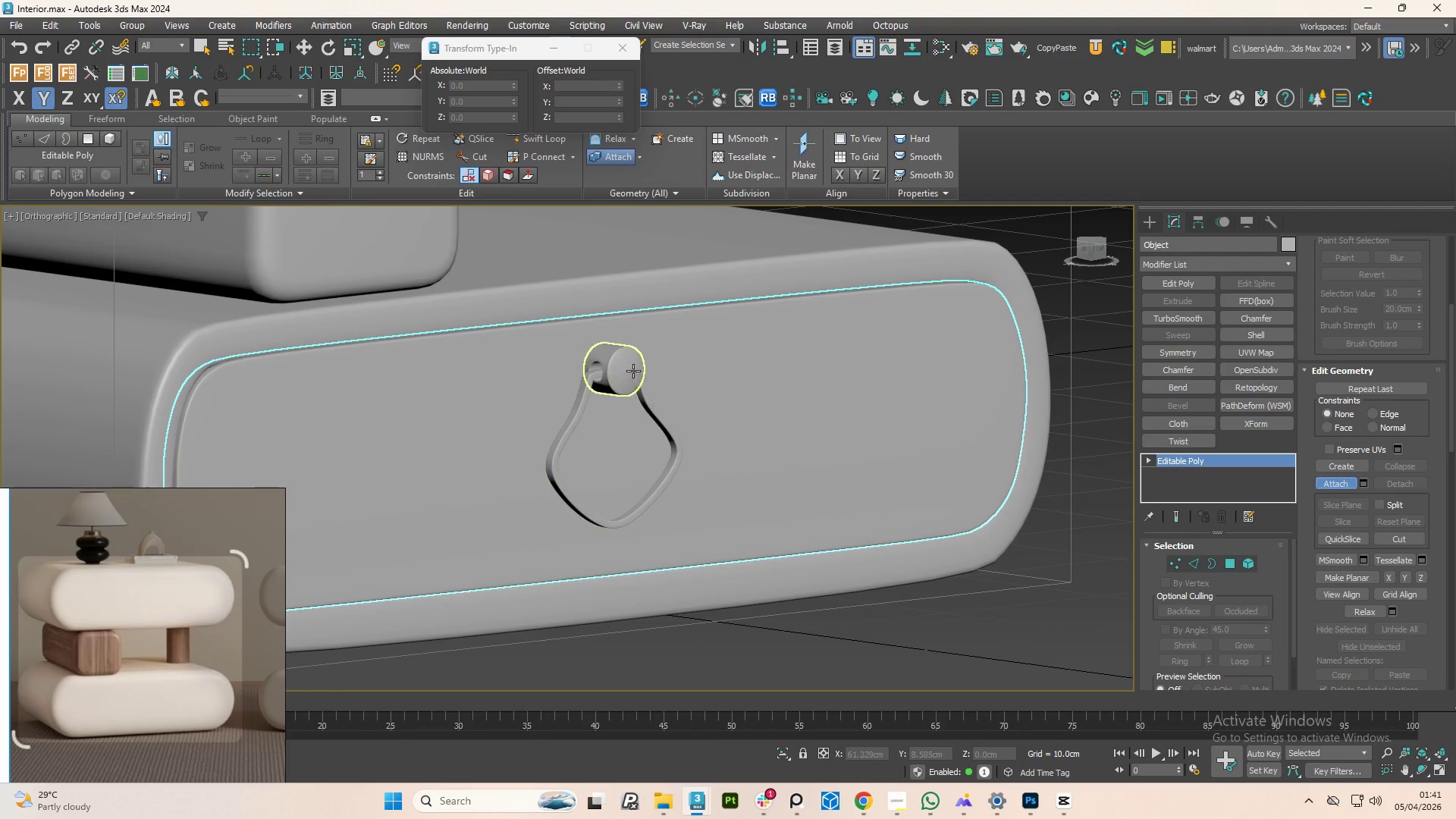 
left_click([631, 371])
 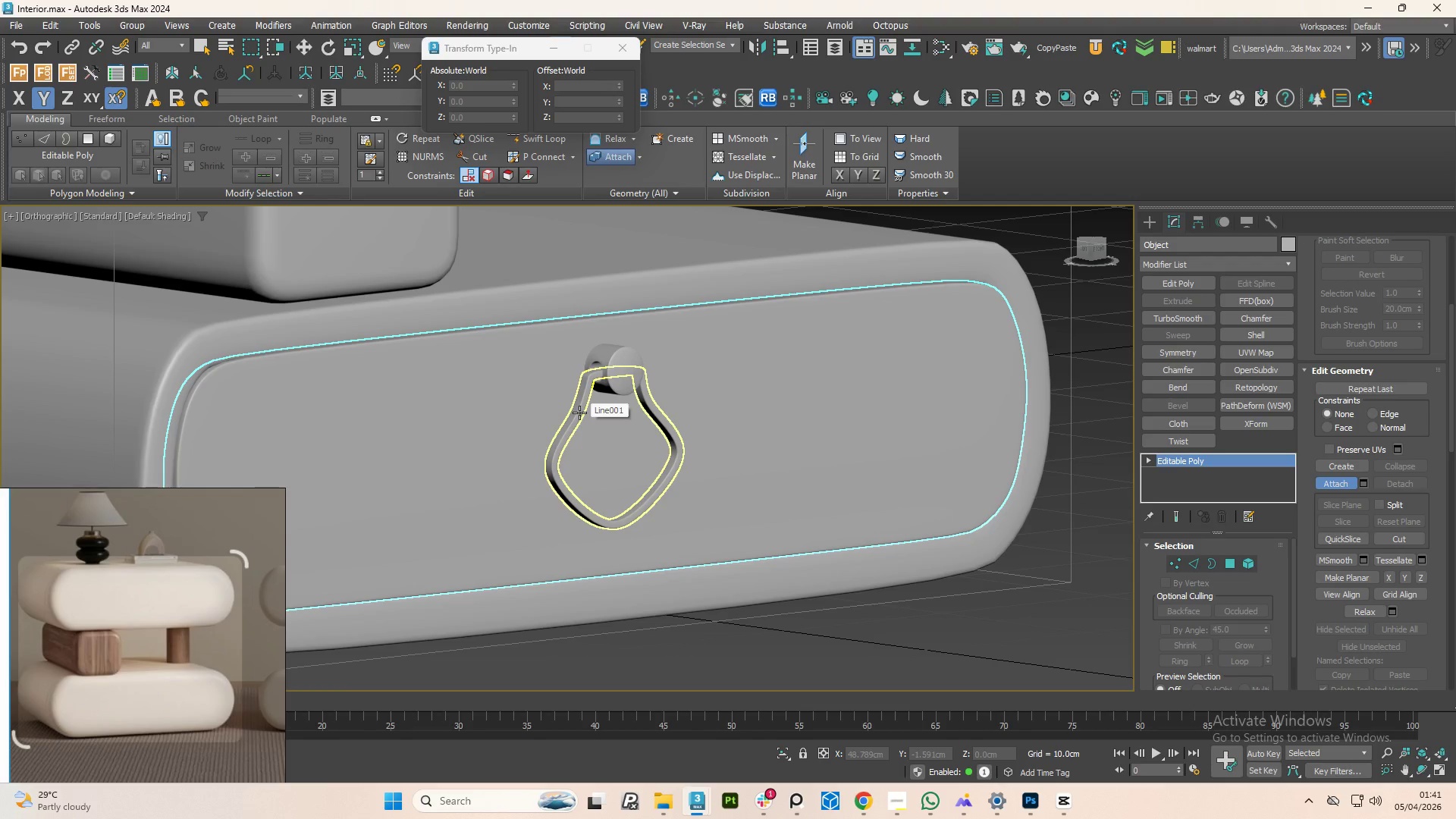 
left_click([579, 413])
 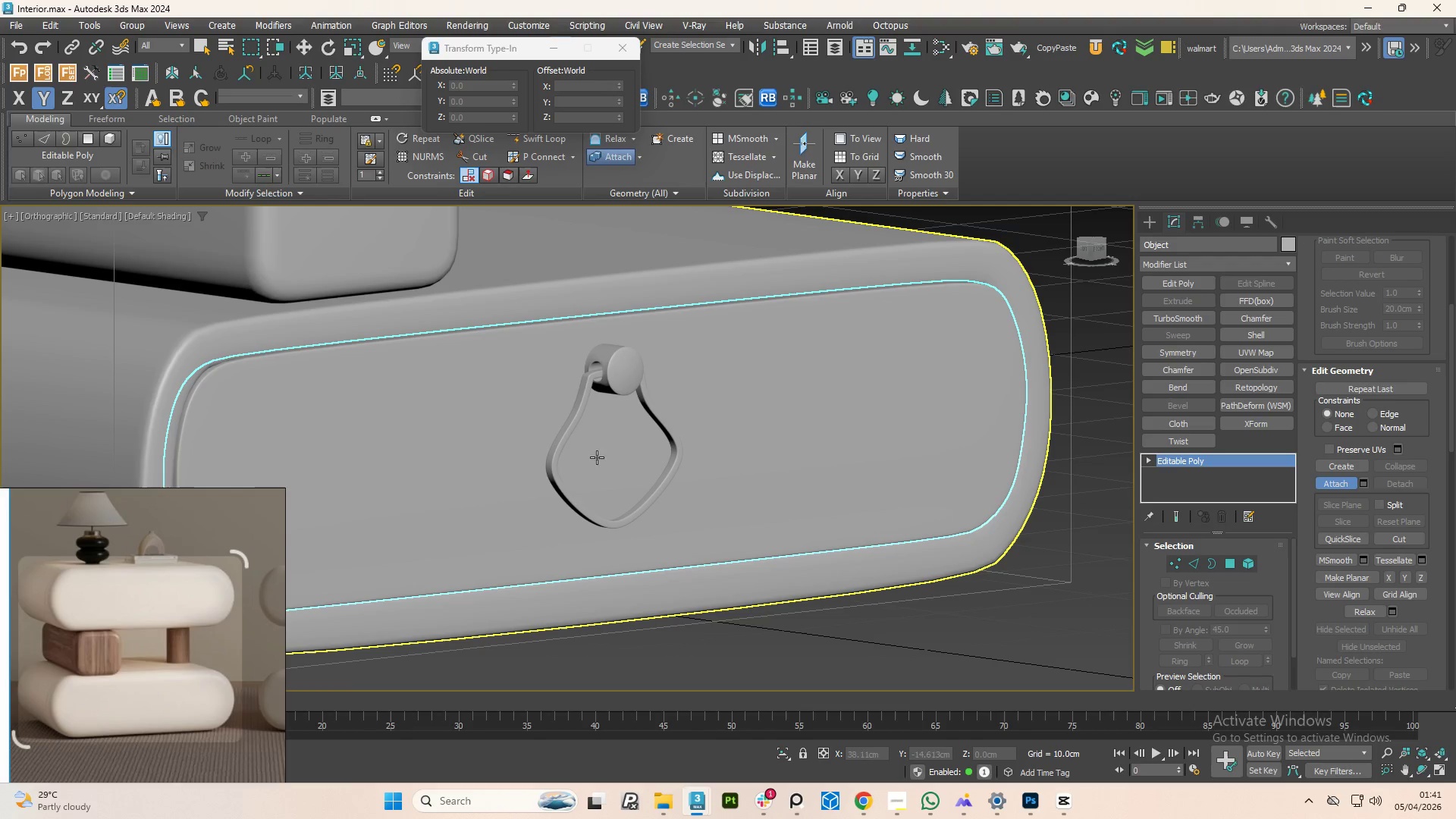 
scroll: coordinate [639, 494], scroll_direction: down, amount: 3.0
 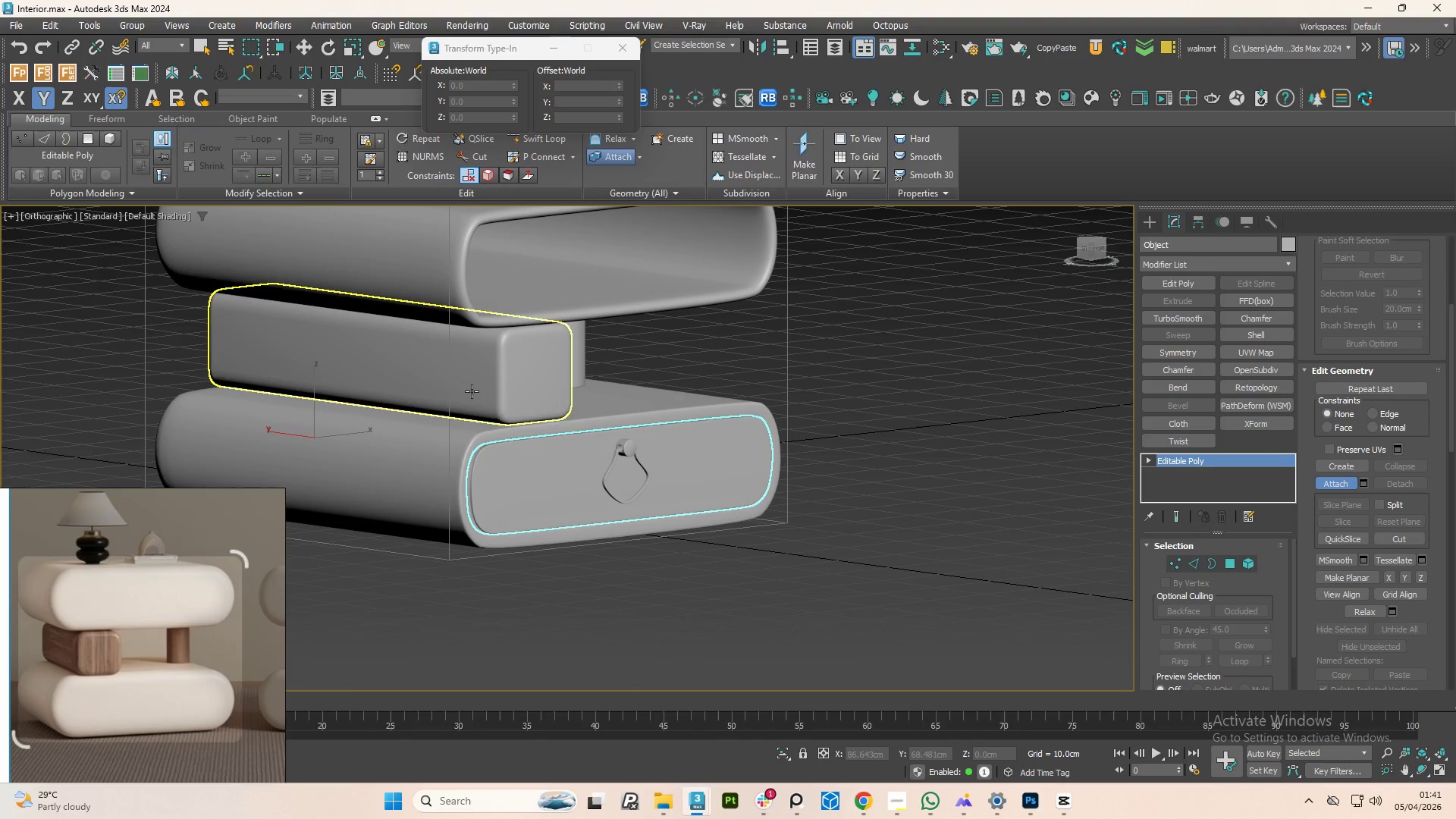 
left_click([451, 455])
 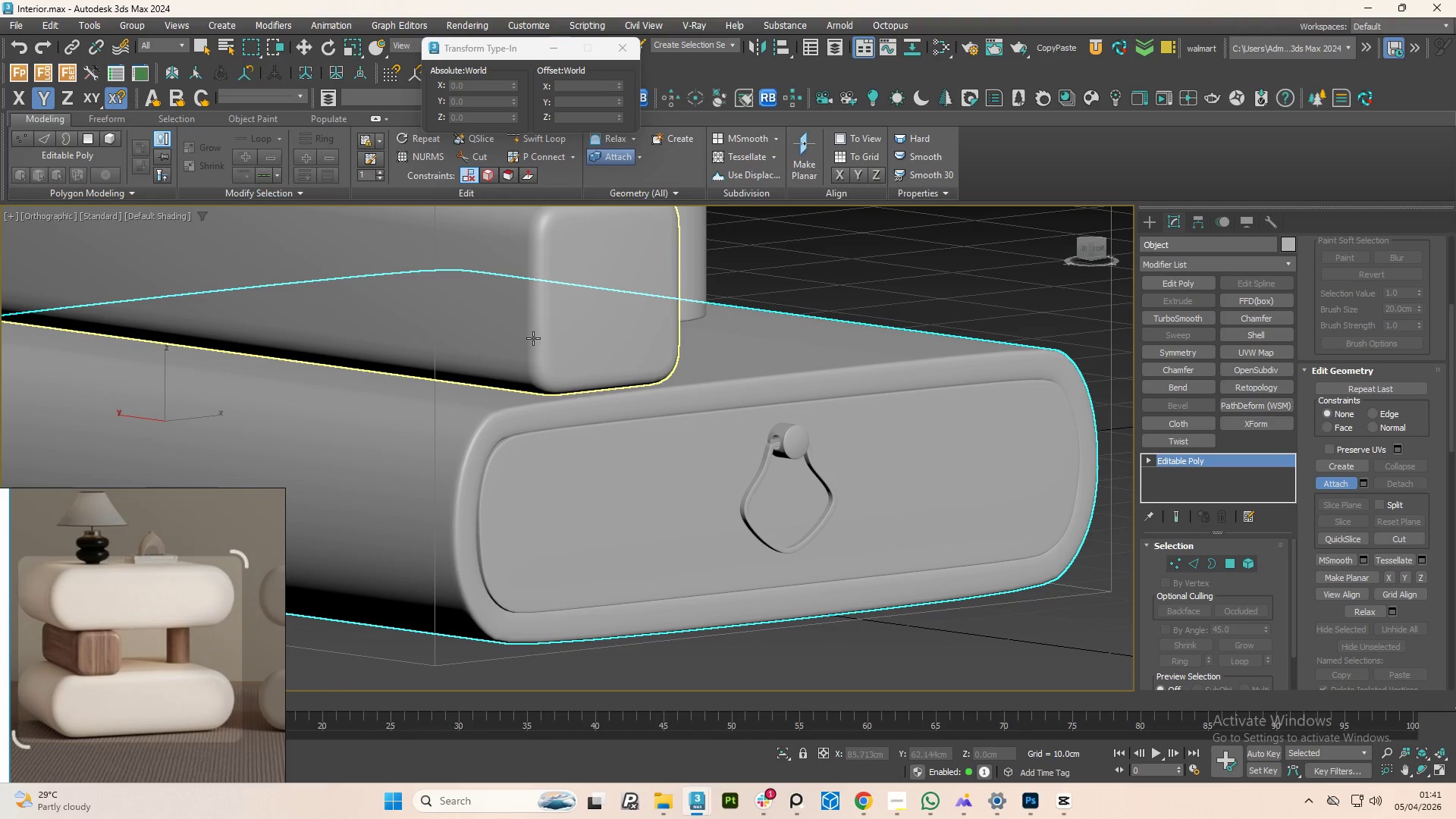 
scroll: coordinate [464, 454], scroll_direction: up, amount: 2.0
 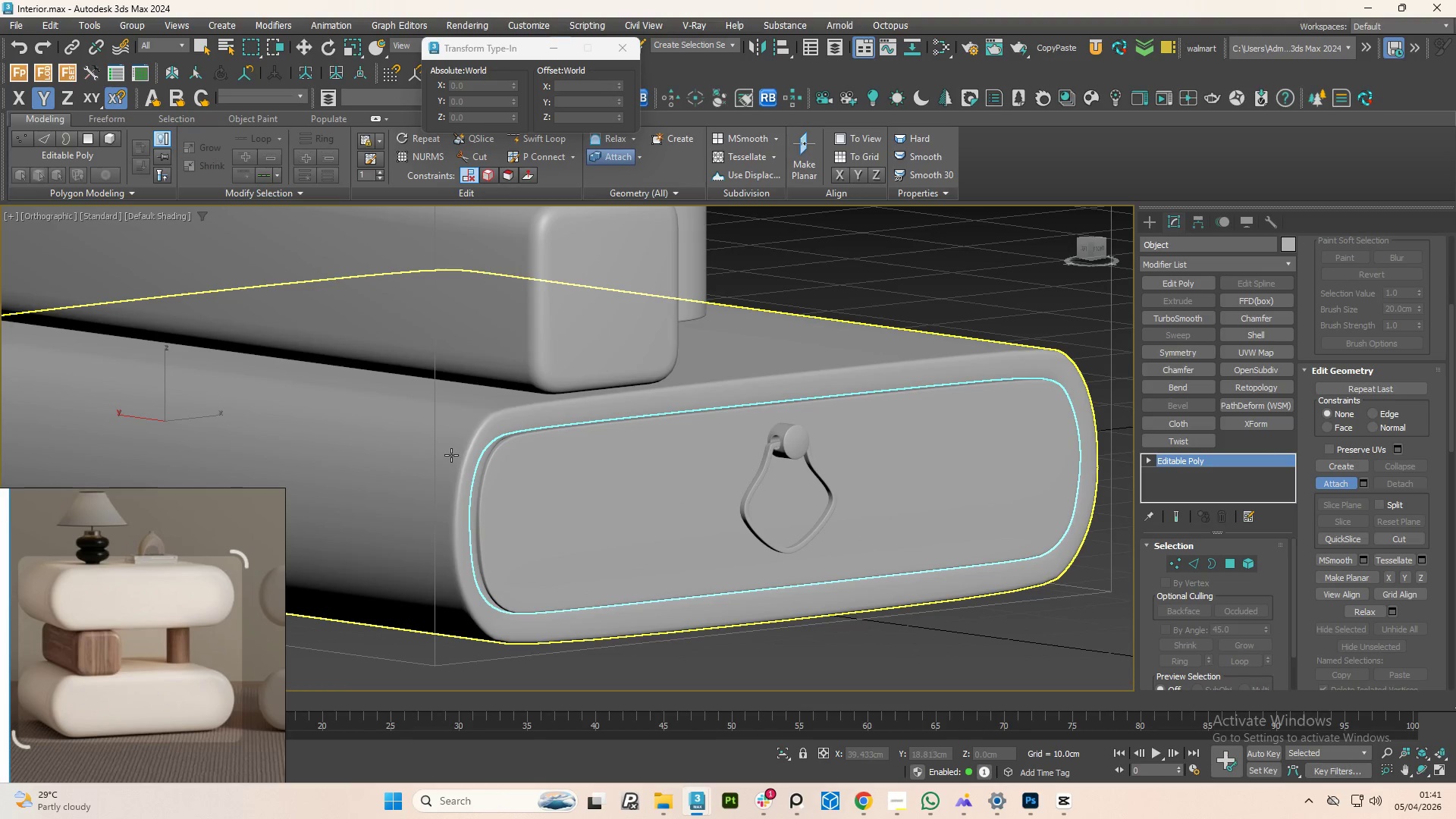 
left_click([533, 337])
 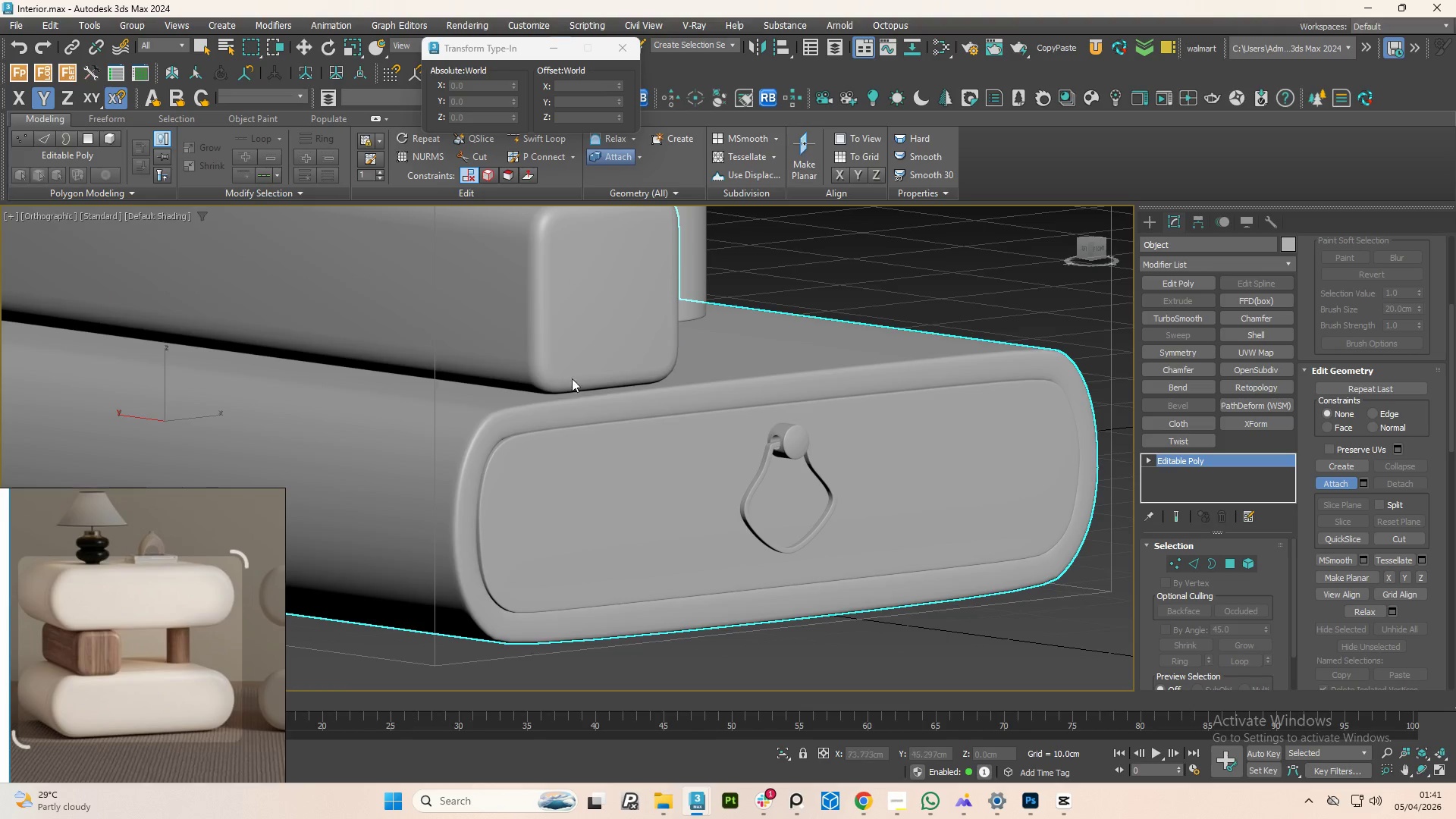 
scroll: coordinate [585, 404], scroll_direction: down, amount: 3.0
 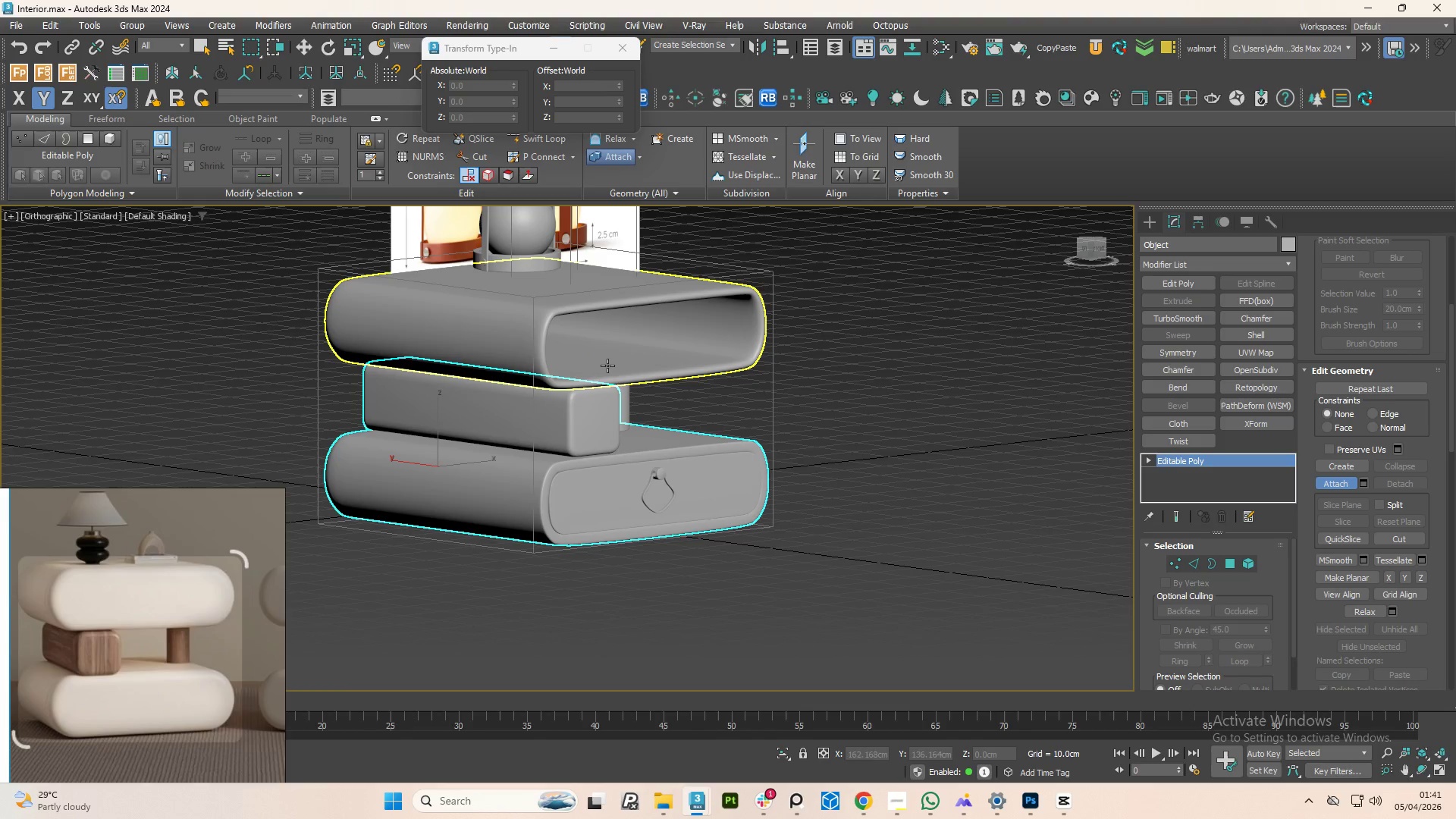 
left_click([609, 346])
 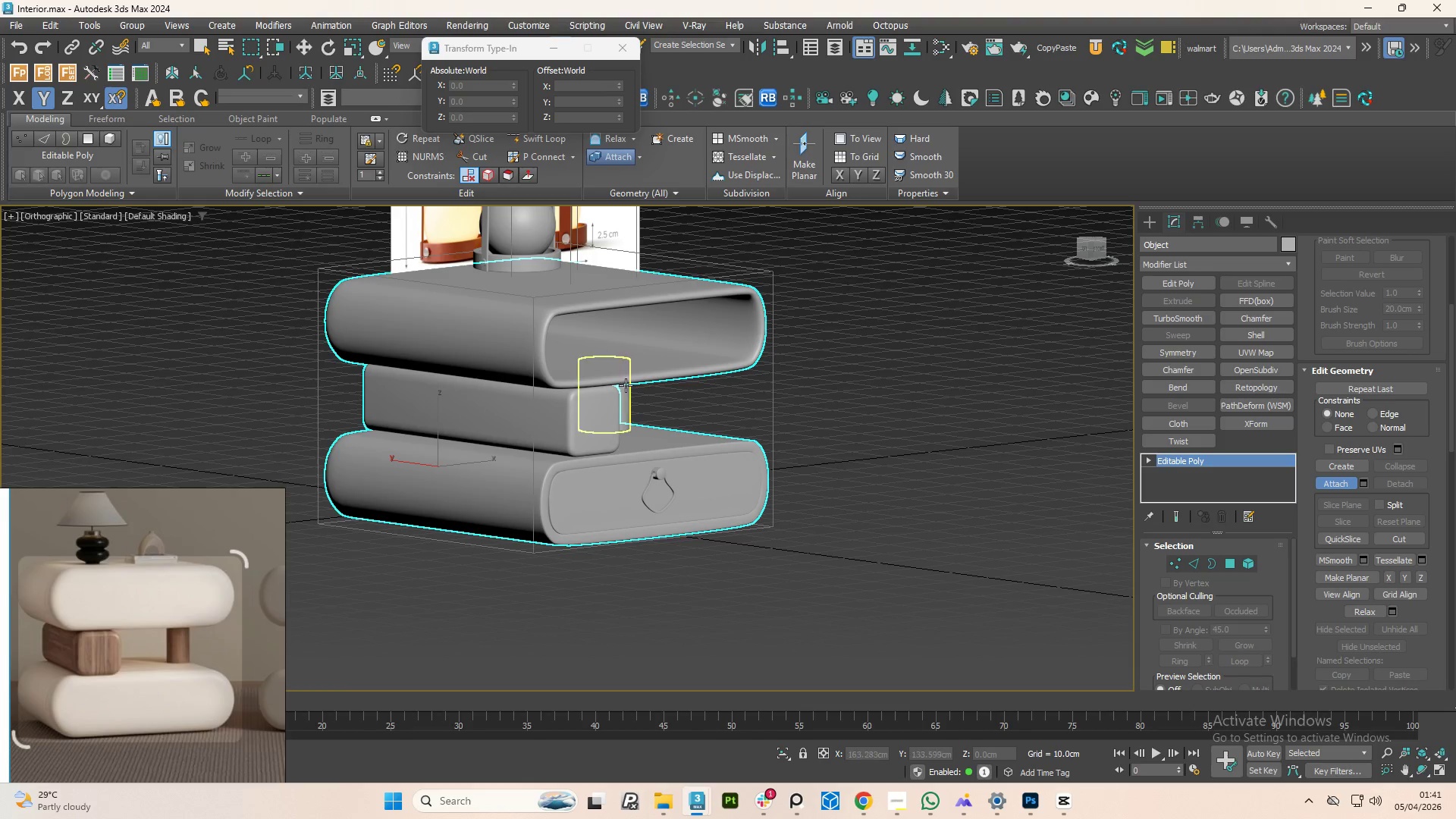 
hold_key(key=AltLeft, duration=0.86)
 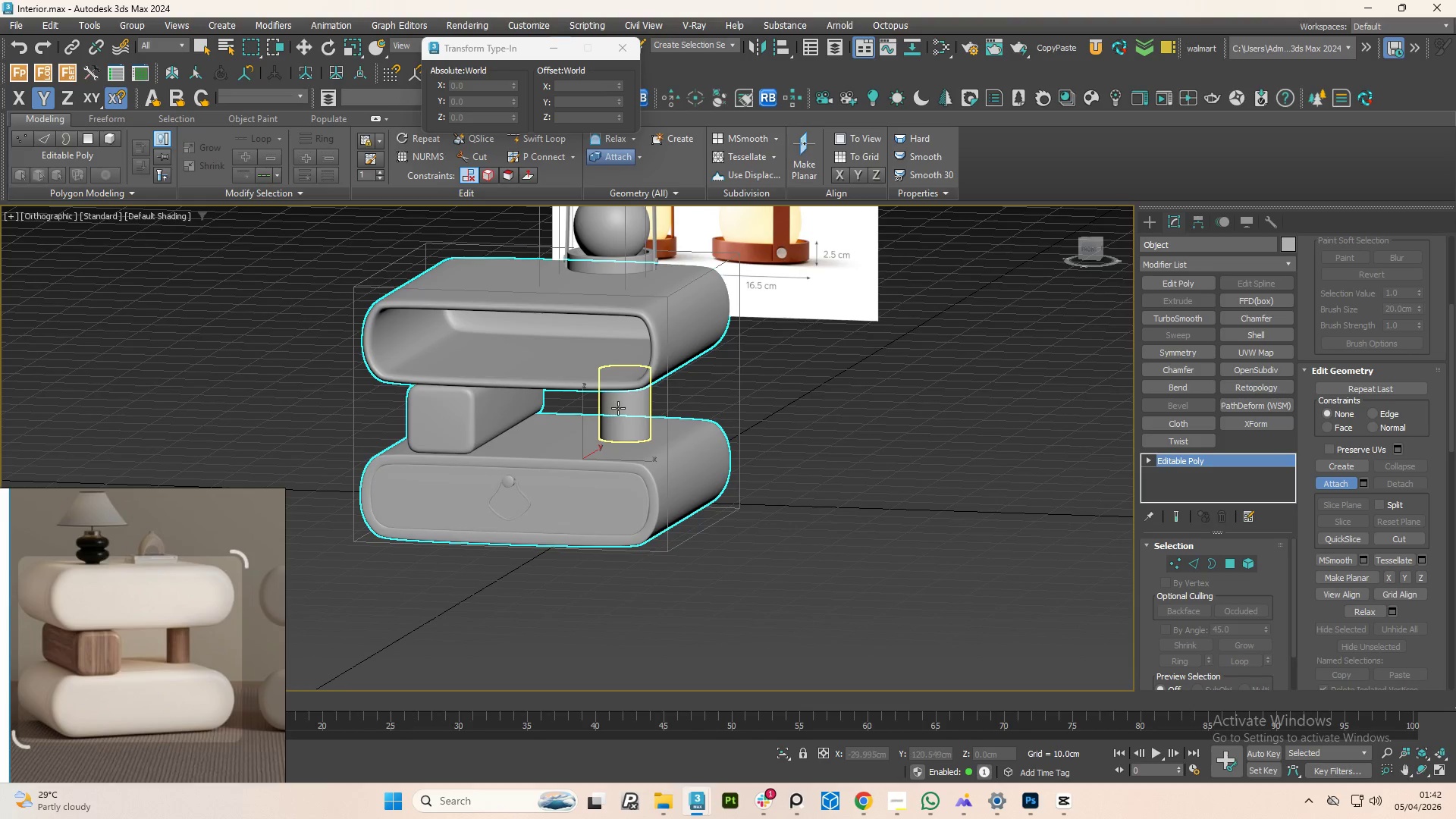 
left_click([618, 408])
 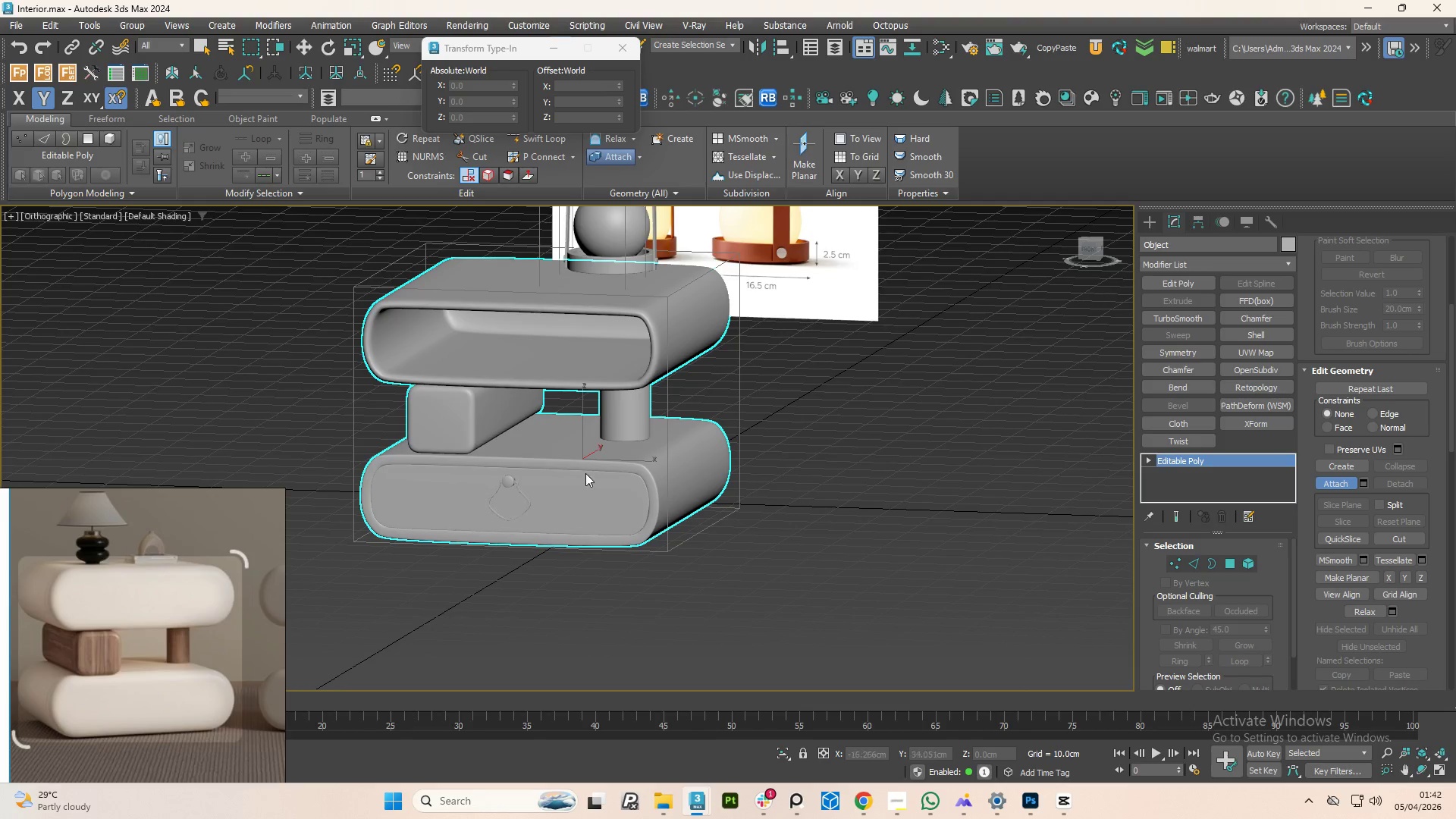 
hold_key(key=AltLeft, duration=1.5)
 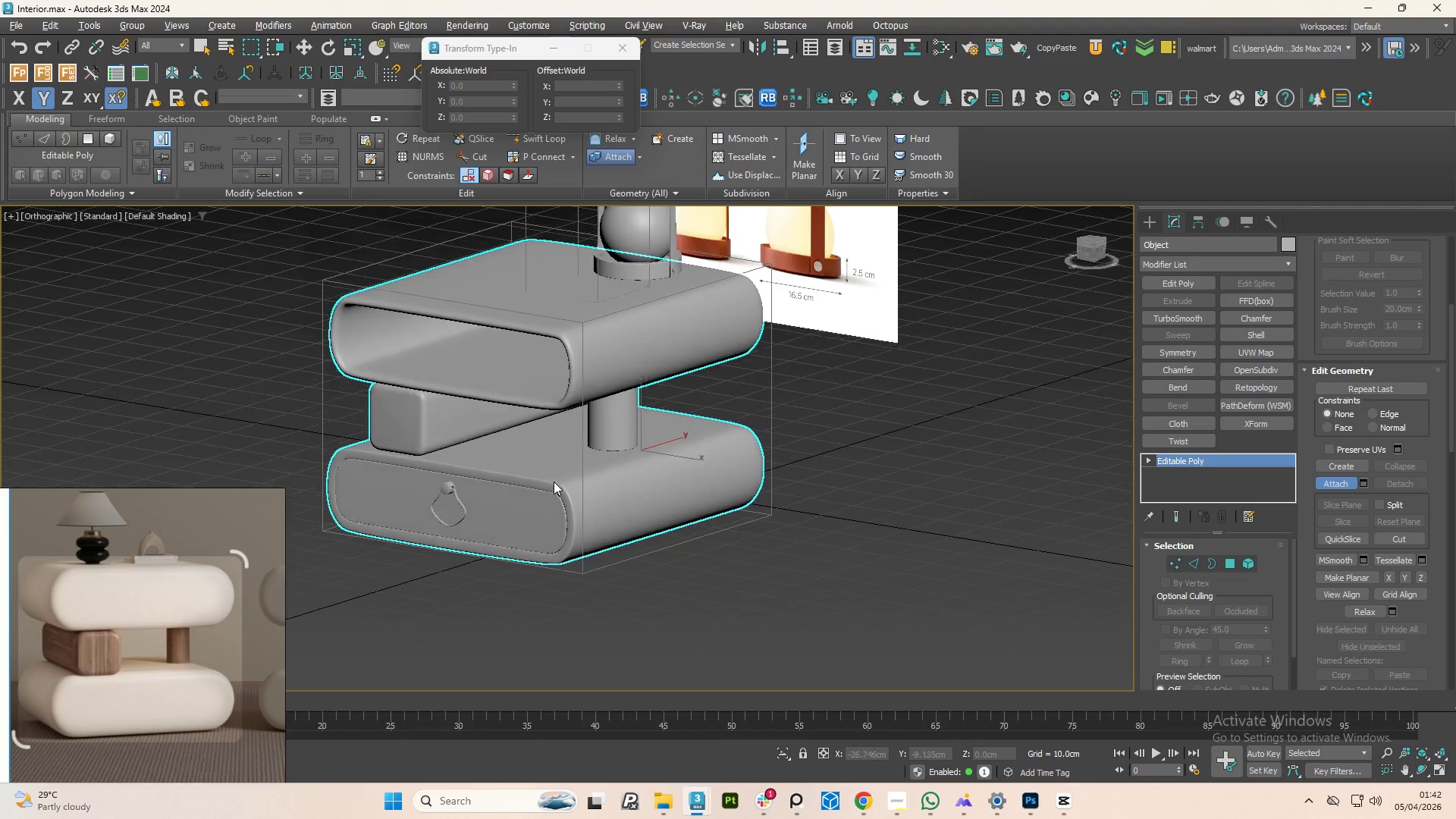 
hold_key(key=AltLeft, duration=1.52)
 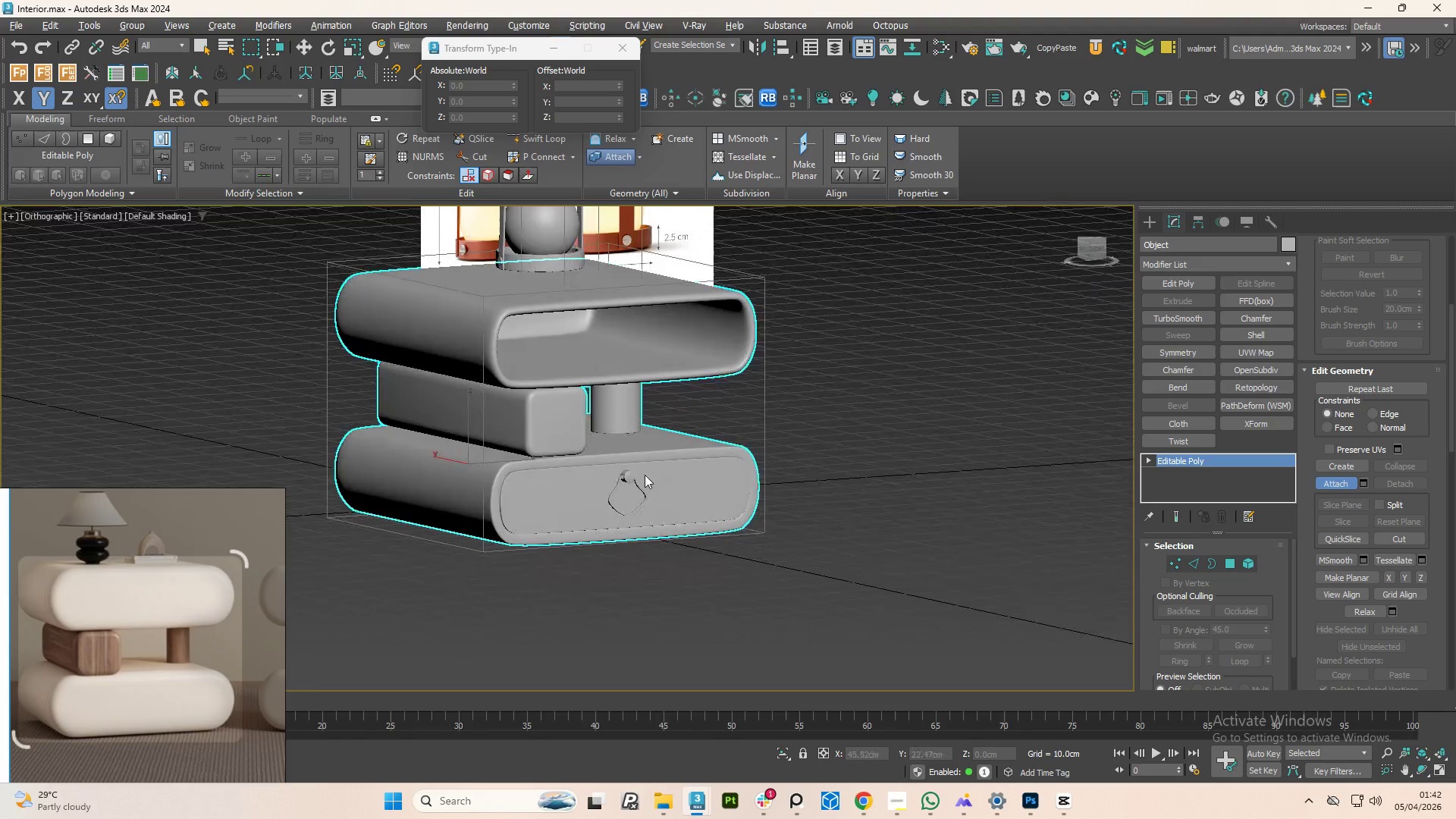 
hold_key(key=AltLeft, duration=1.53)
 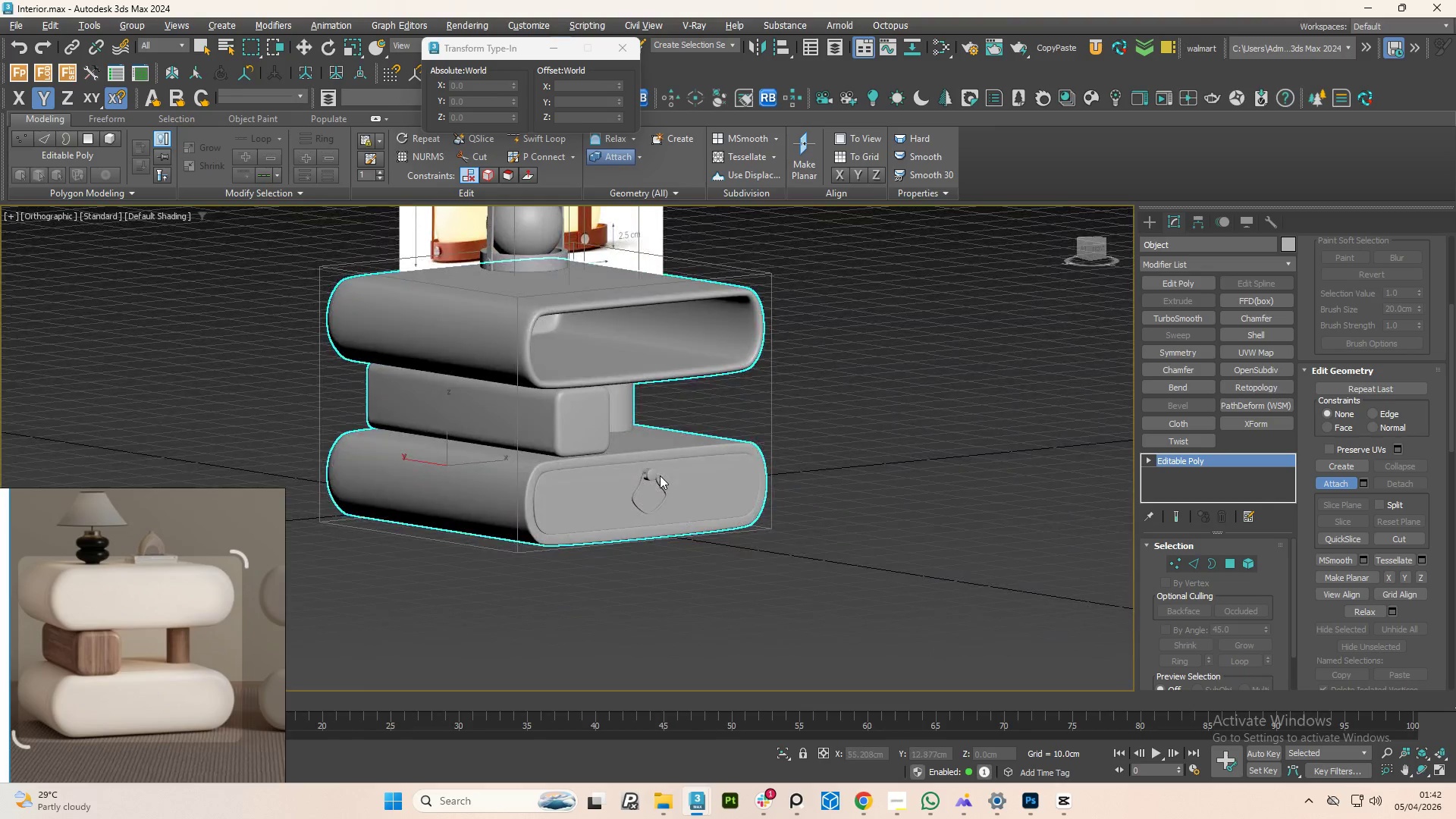 
hold_key(key=AltLeft, duration=0.83)
 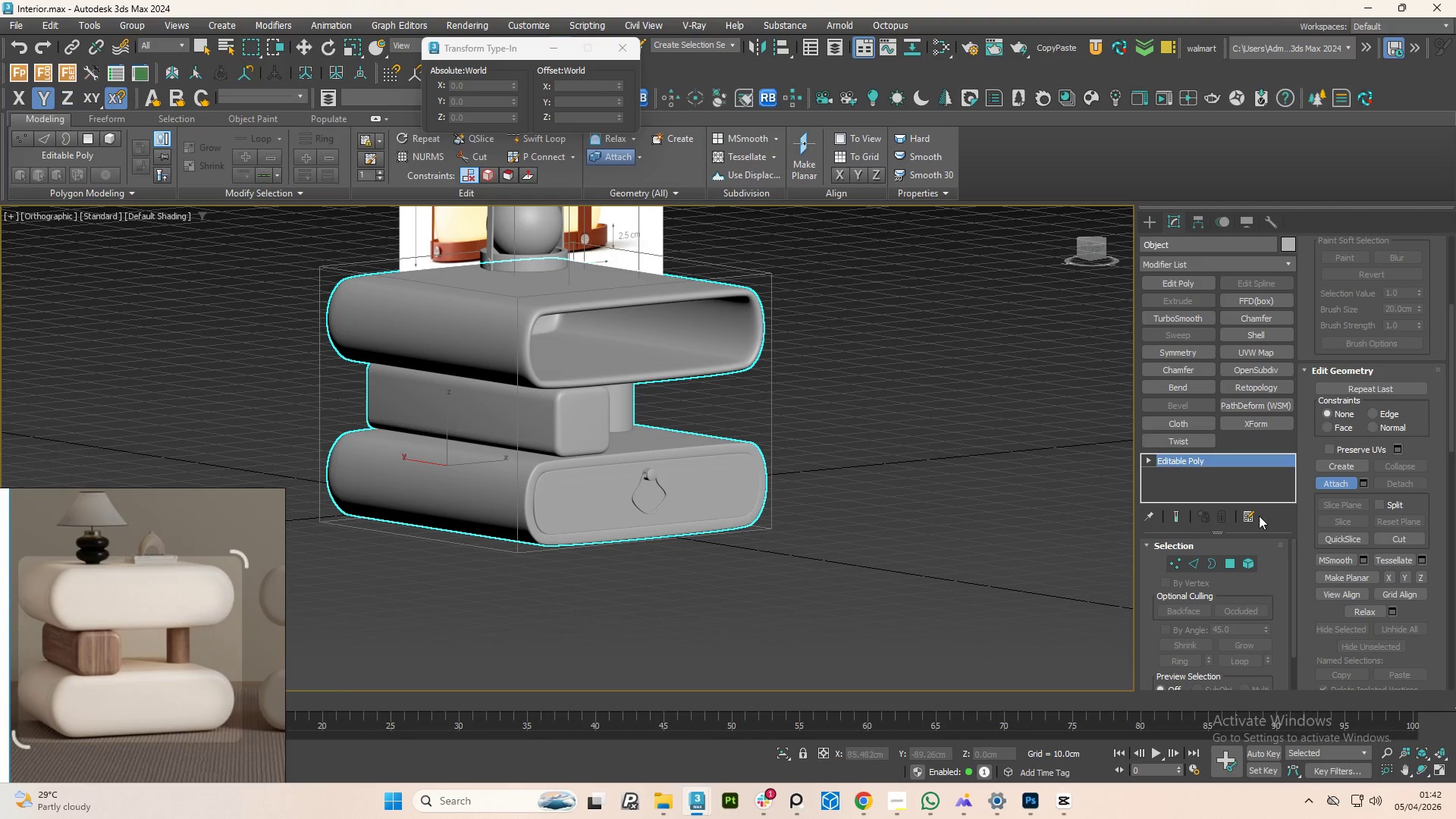 
left_click([1326, 488])
 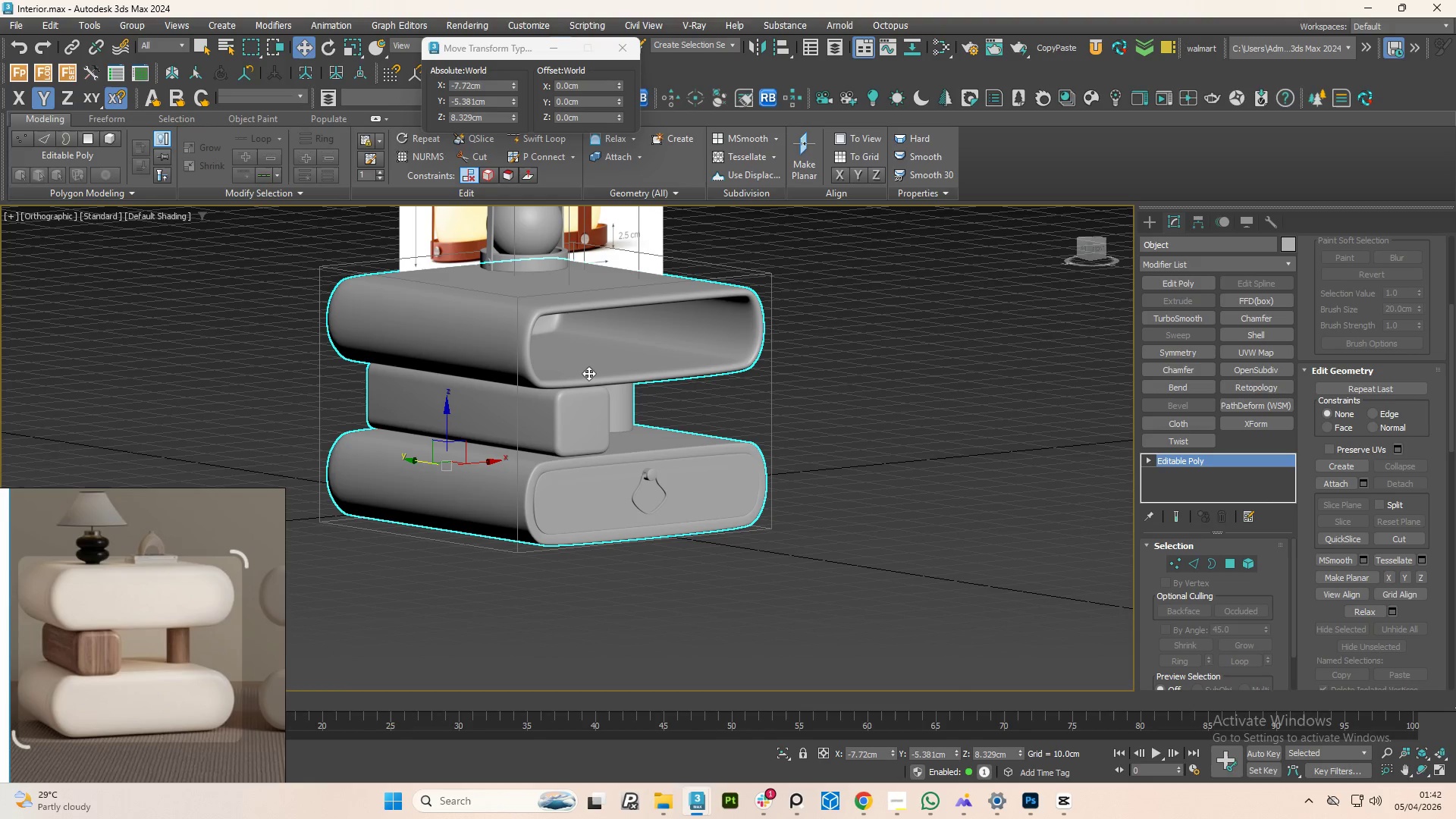 
scroll: coordinate [588, 381], scroll_direction: up, amount: 1.0
 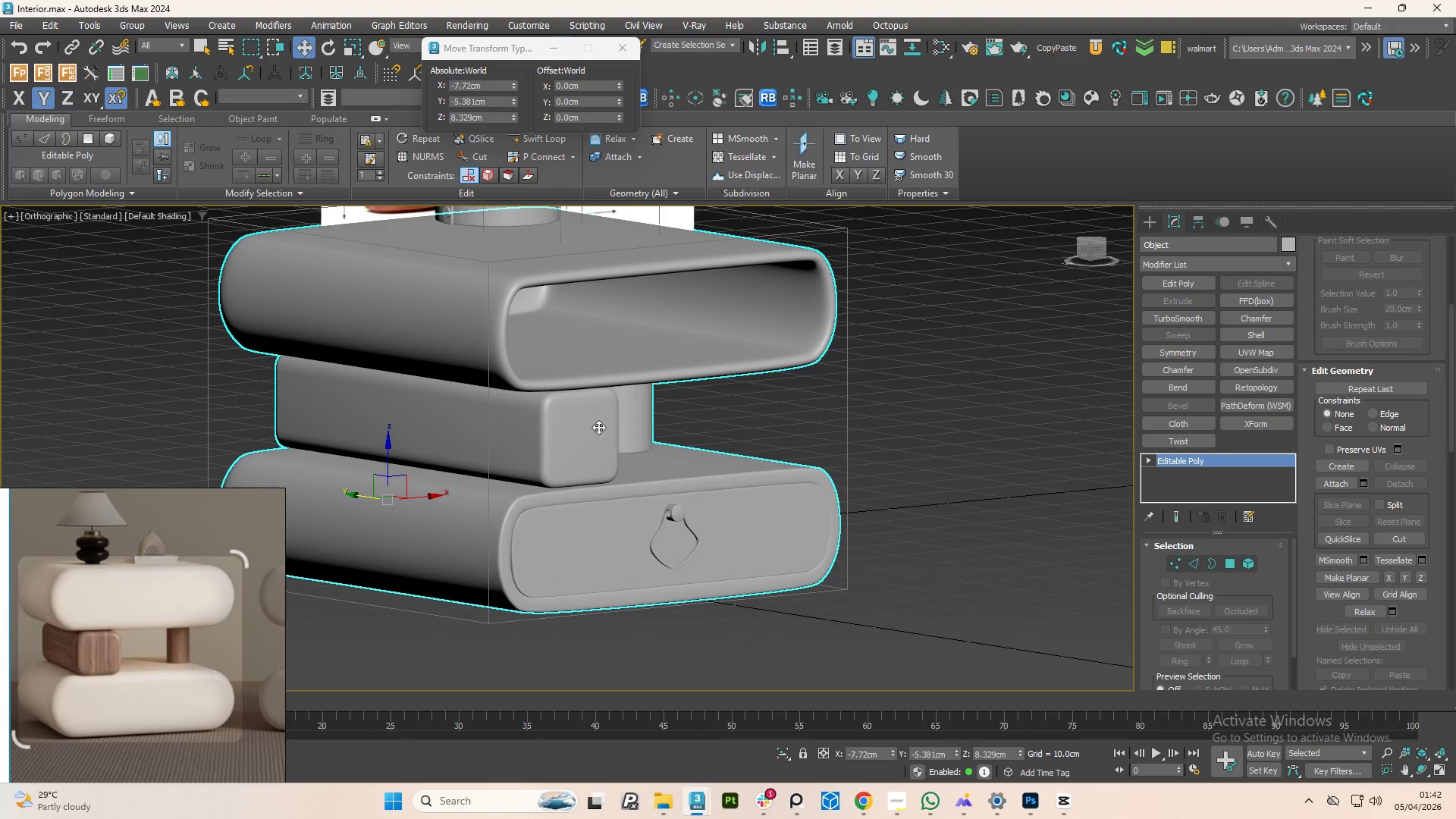 
scroll: coordinate [601, 428], scroll_direction: down, amount: 1.0
 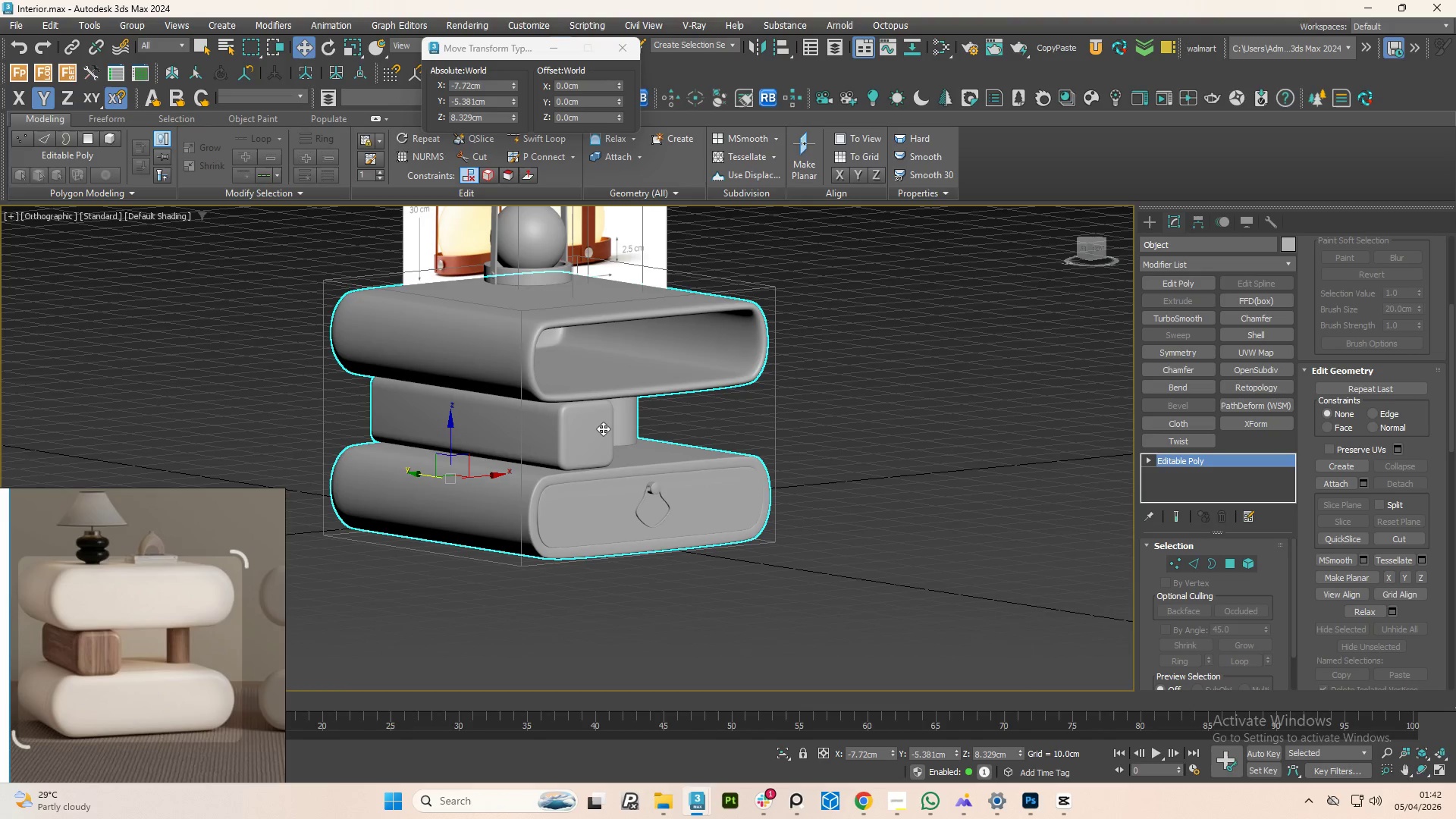 
key(Control+S)
 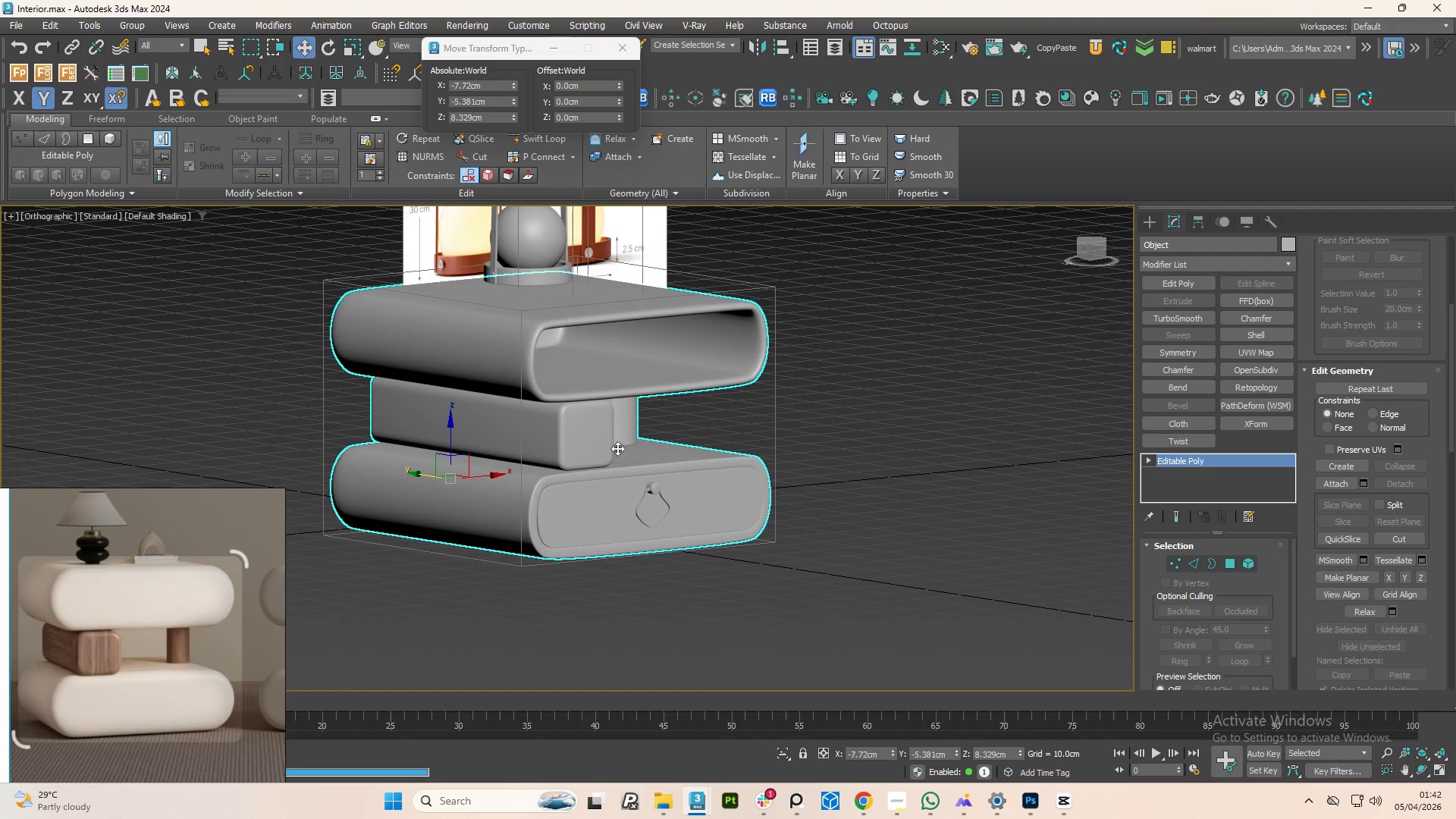 
scroll: coordinate [673, 489], scroll_direction: up, amount: 3.0
 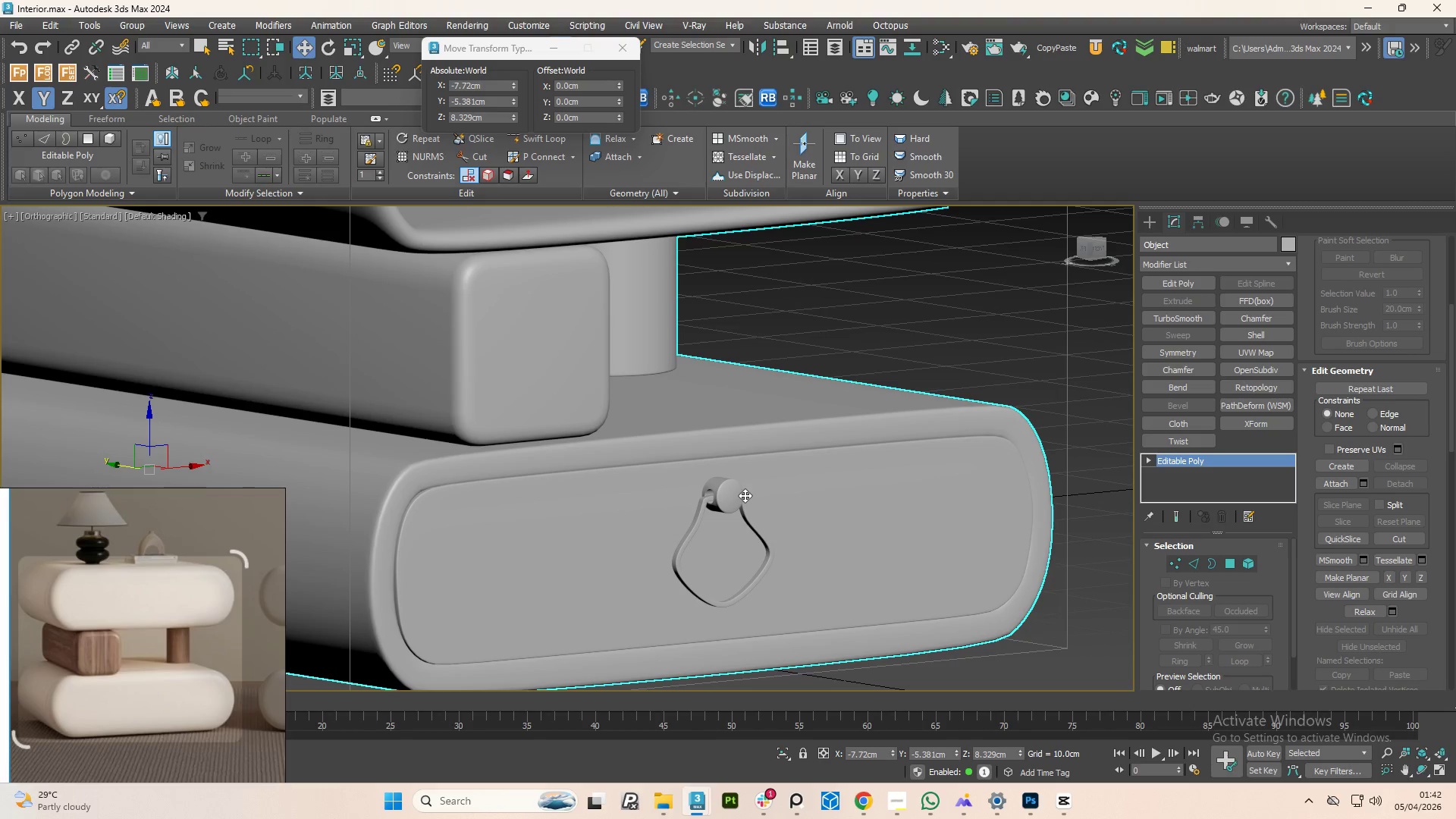 
key(5)
 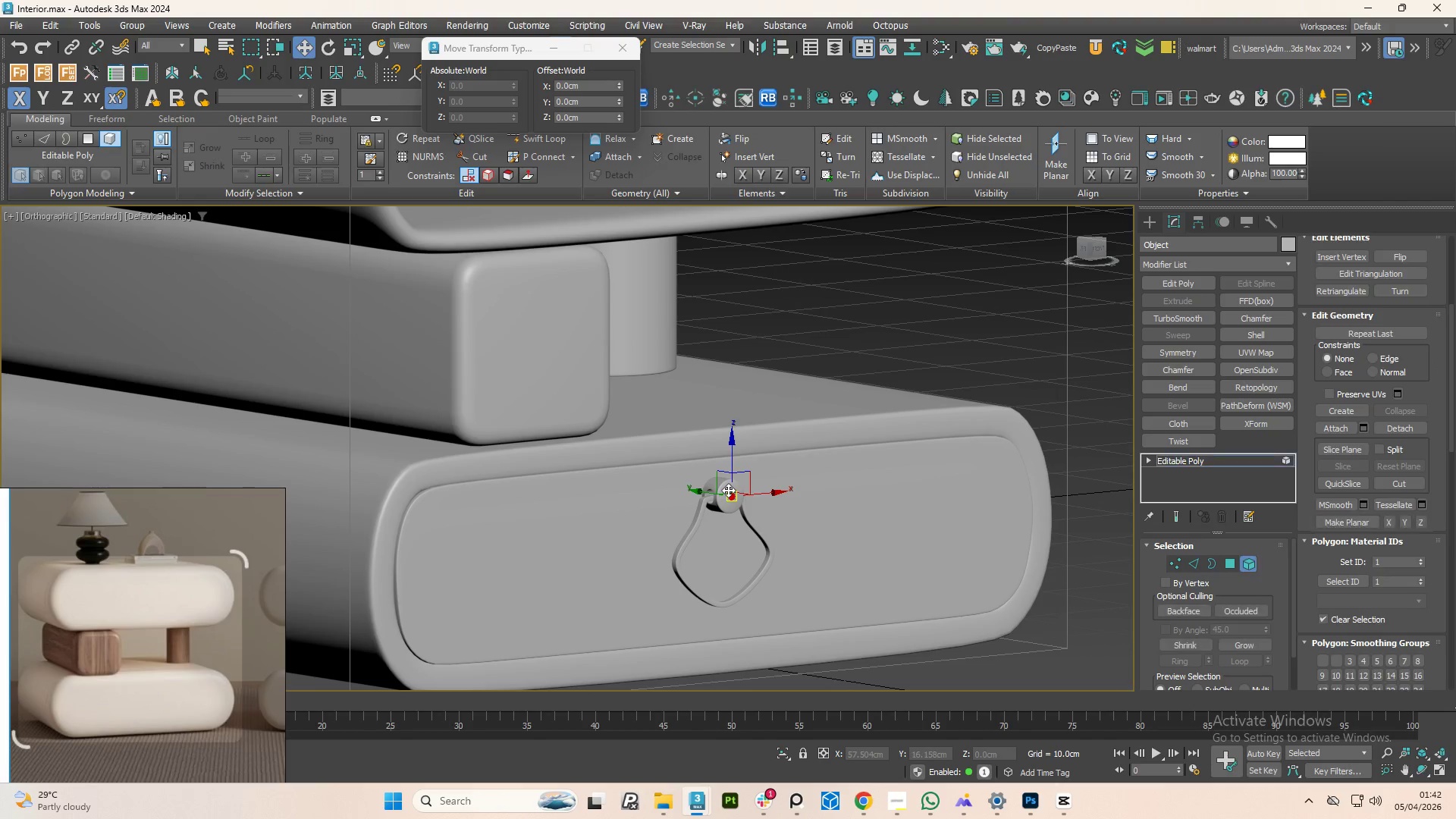 
left_click([728, 490])
 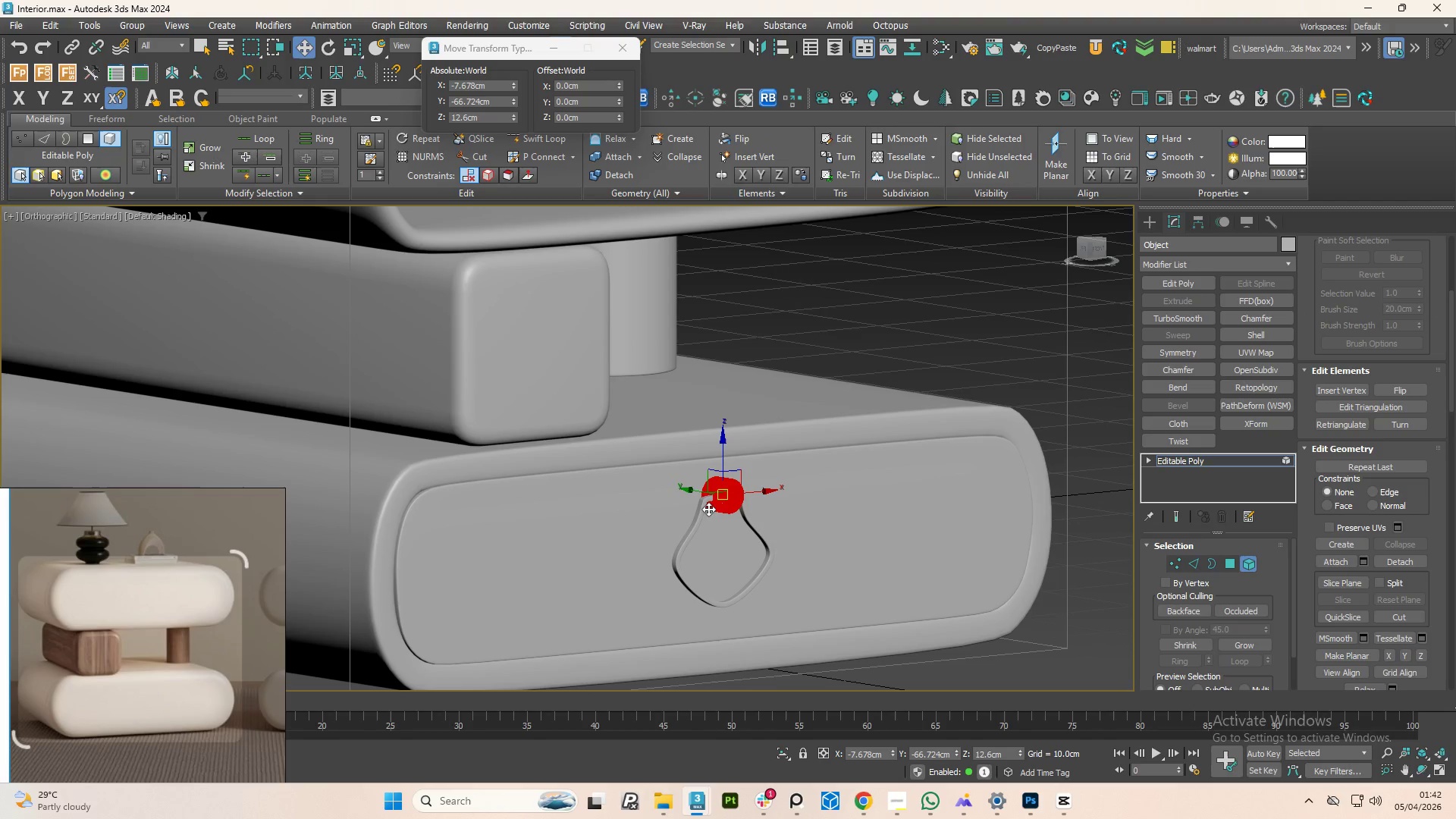 
hold_key(key=ControlLeft, duration=0.66)
left_click([703, 509])
 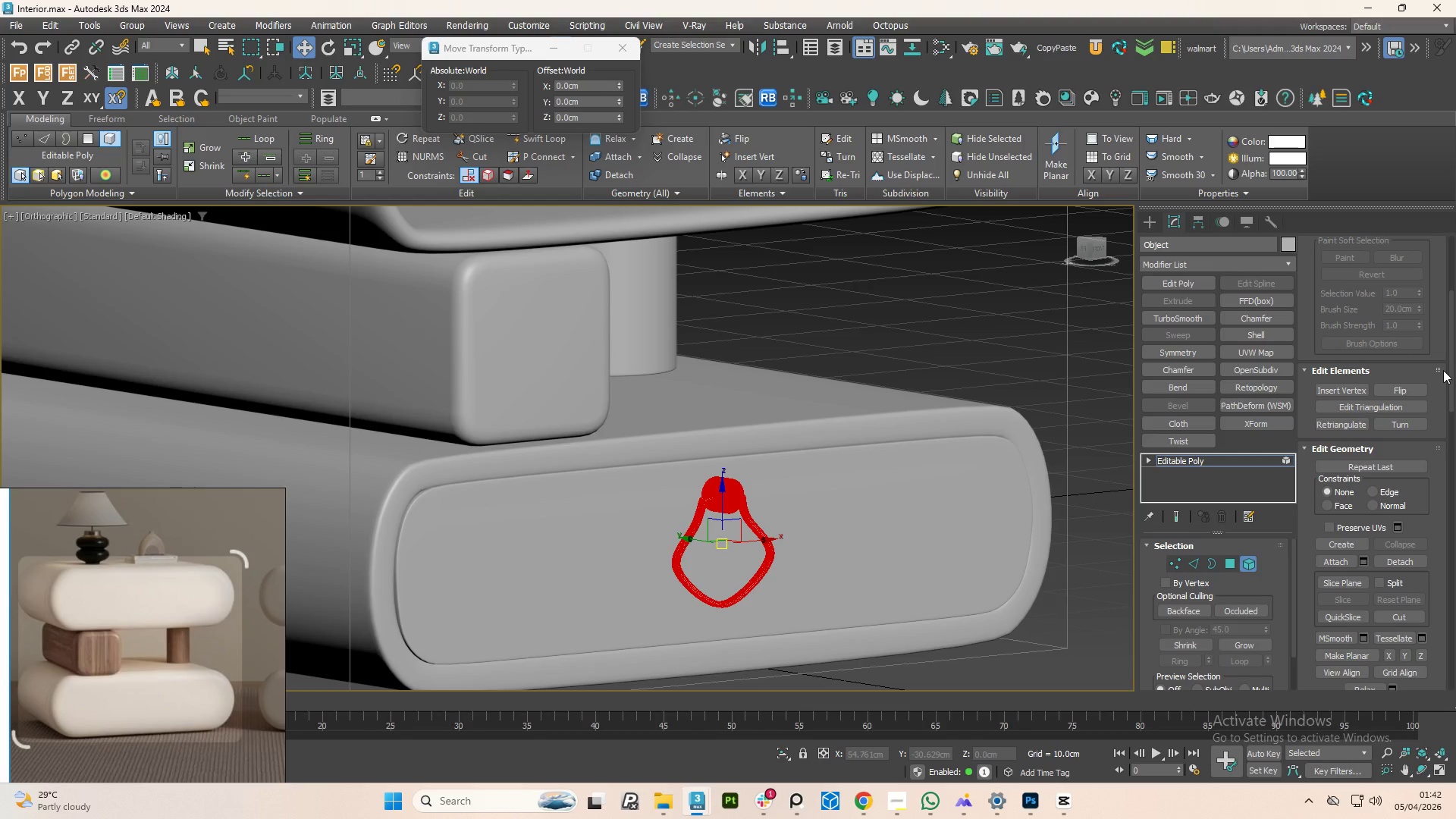 
left_click_drag(start_coordinate=[1451, 364], to_coordinate=[1442, 446])
 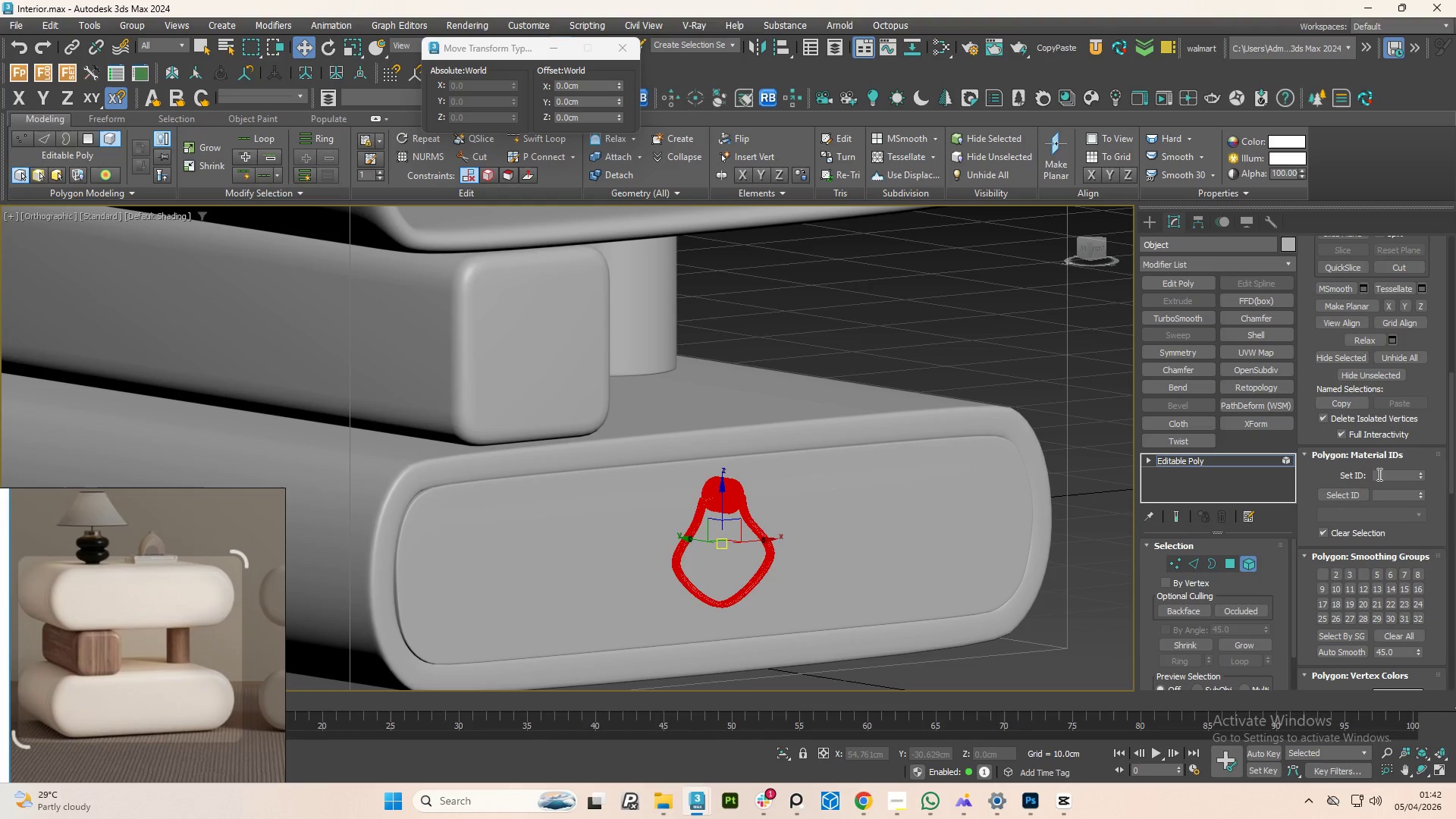 
left_click([1384, 475])
 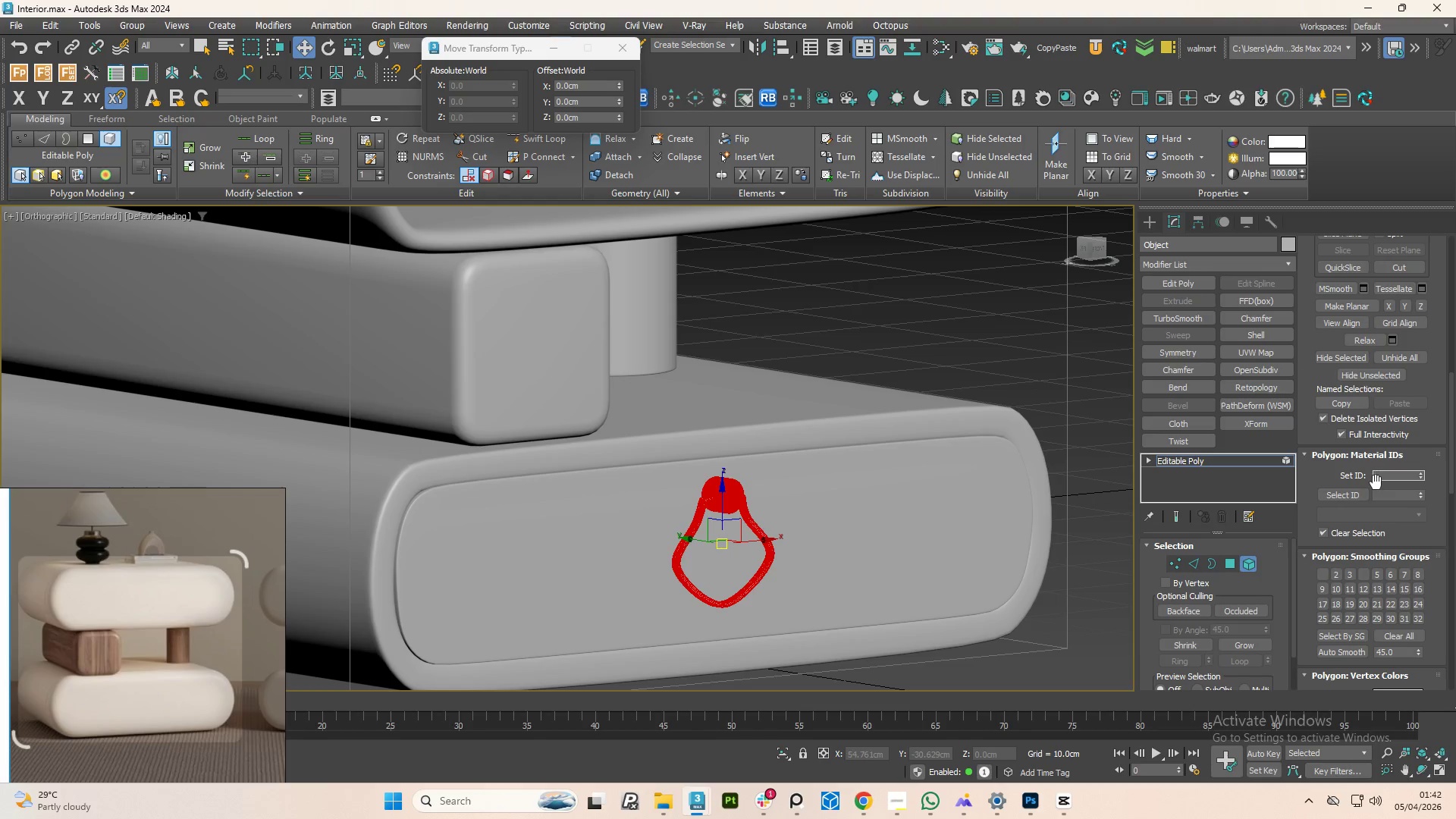 
key(1)
 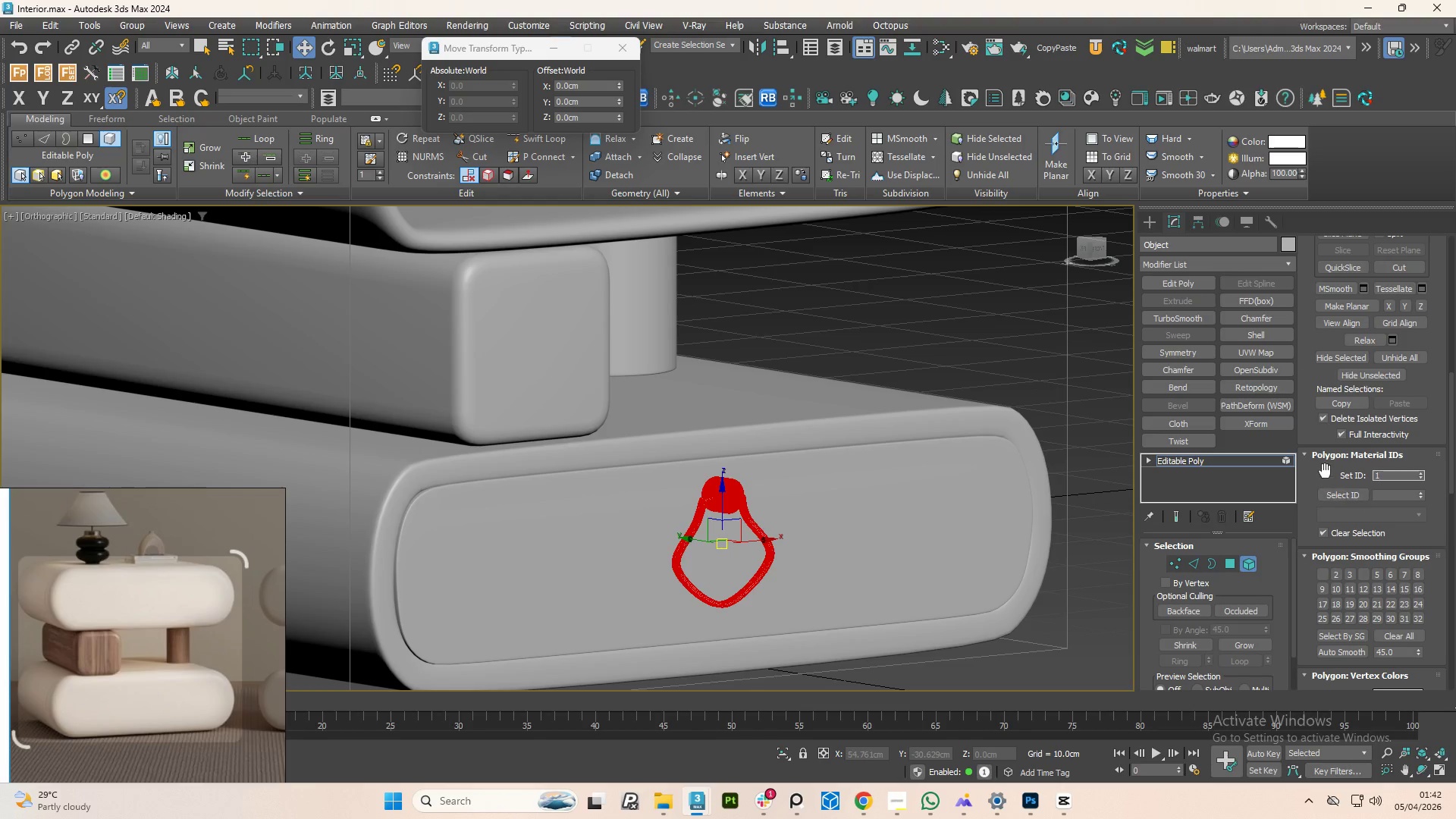 
left_click([1322, 470])
 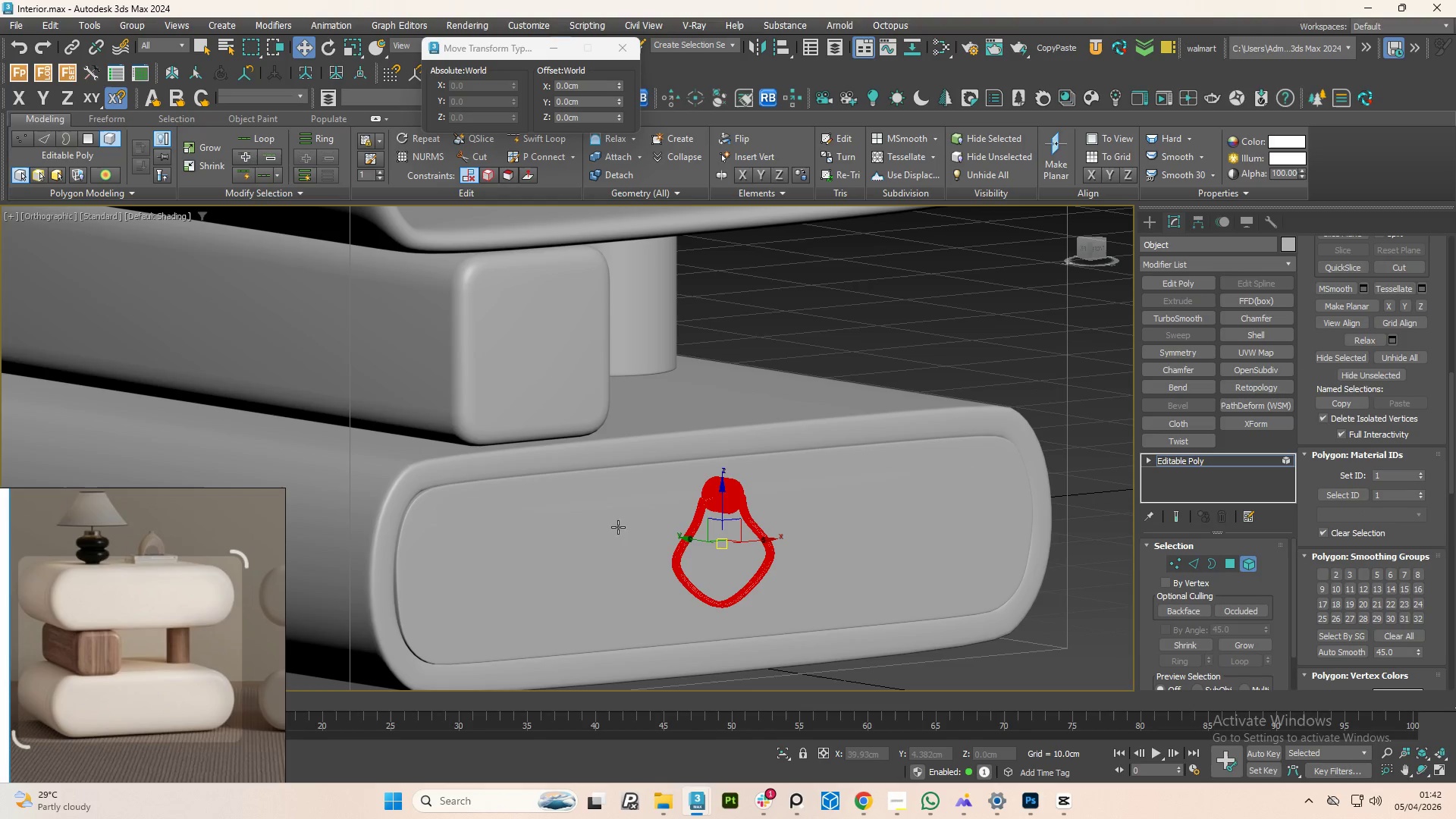 
left_click([540, 528])
 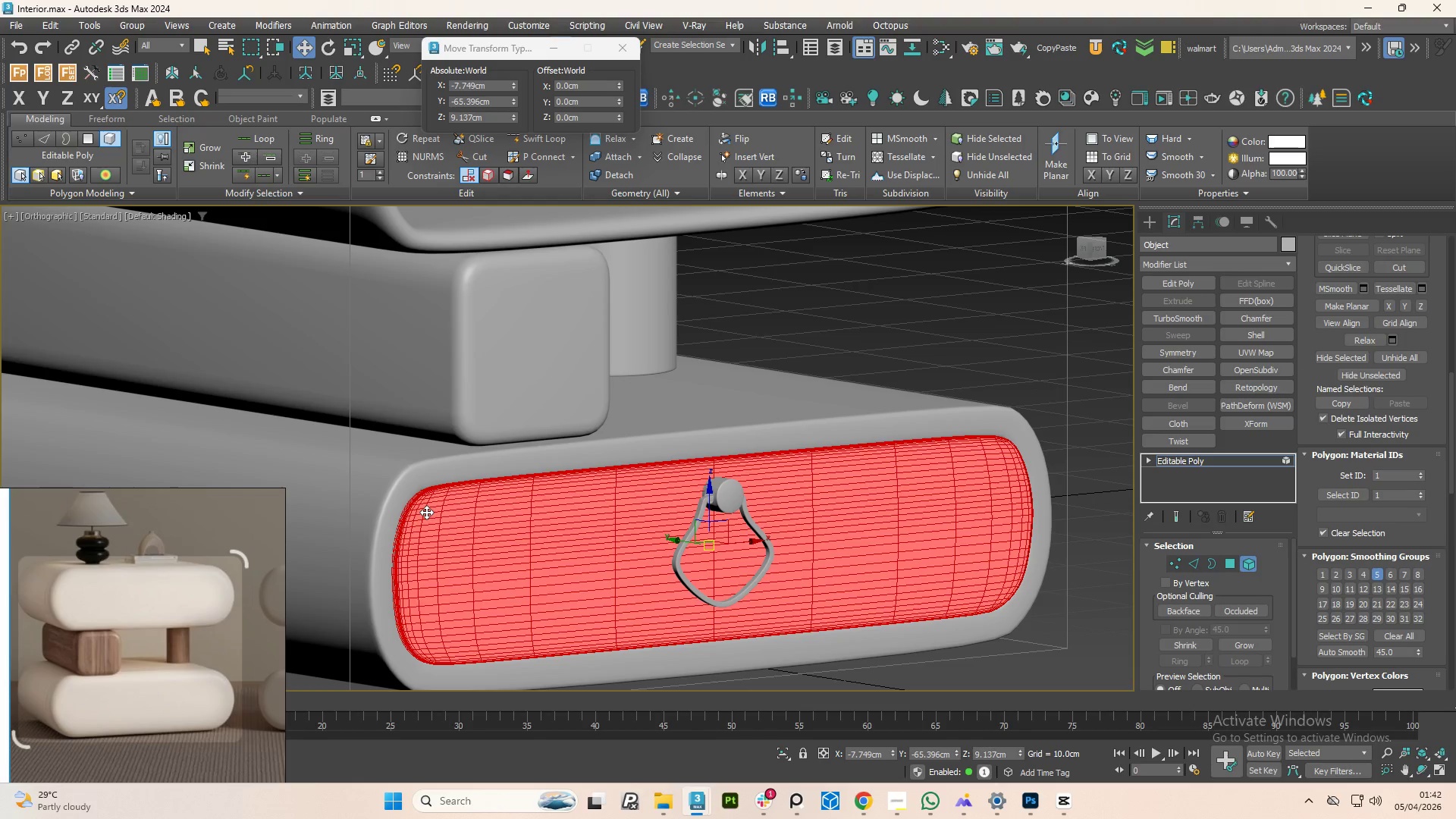 
scroll: coordinate [479, 516], scroll_direction: down, amount: 2.0
 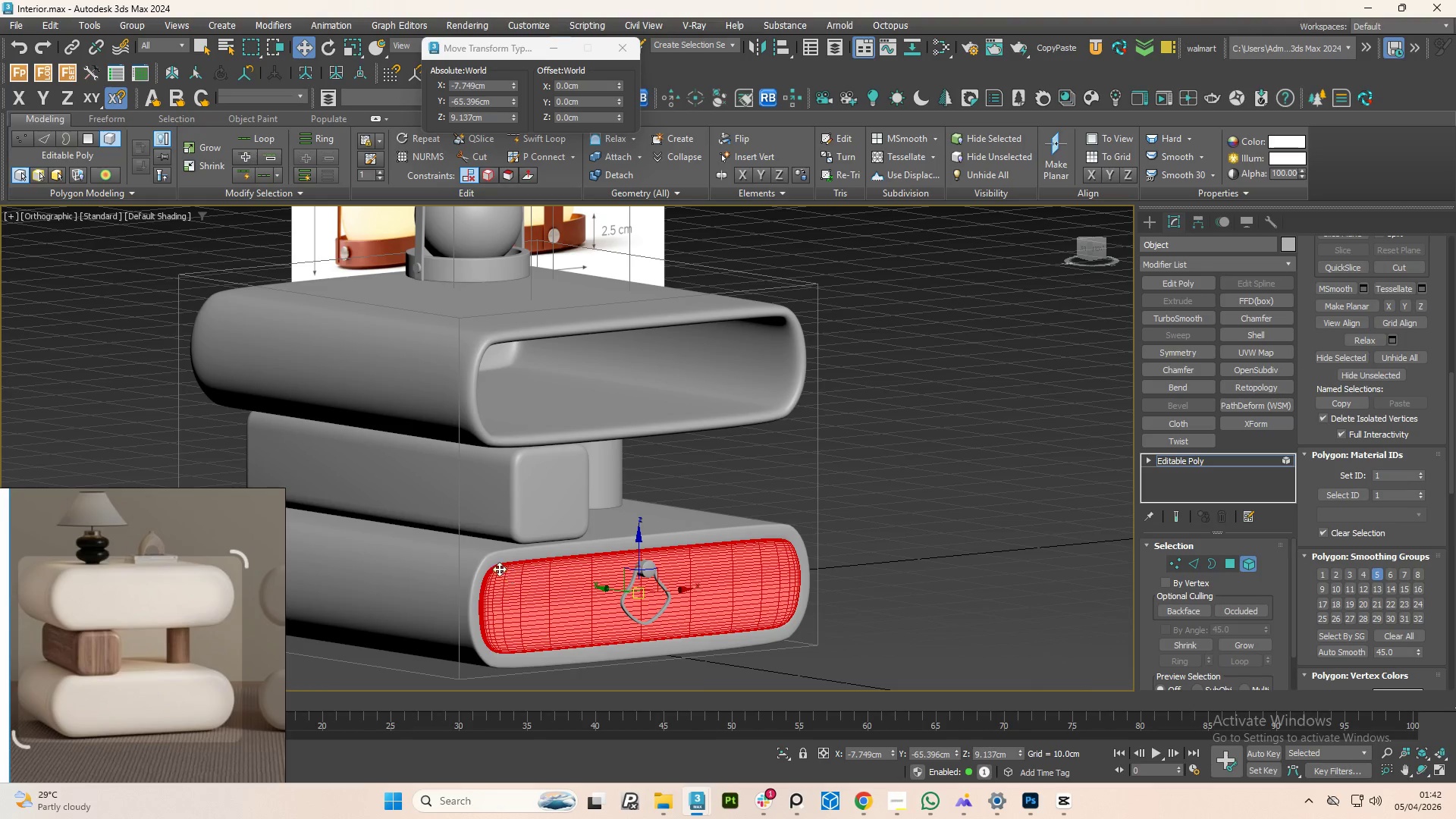 
scroll: coordinate [491, 560], scroll_direction: up, amount: 2.0
 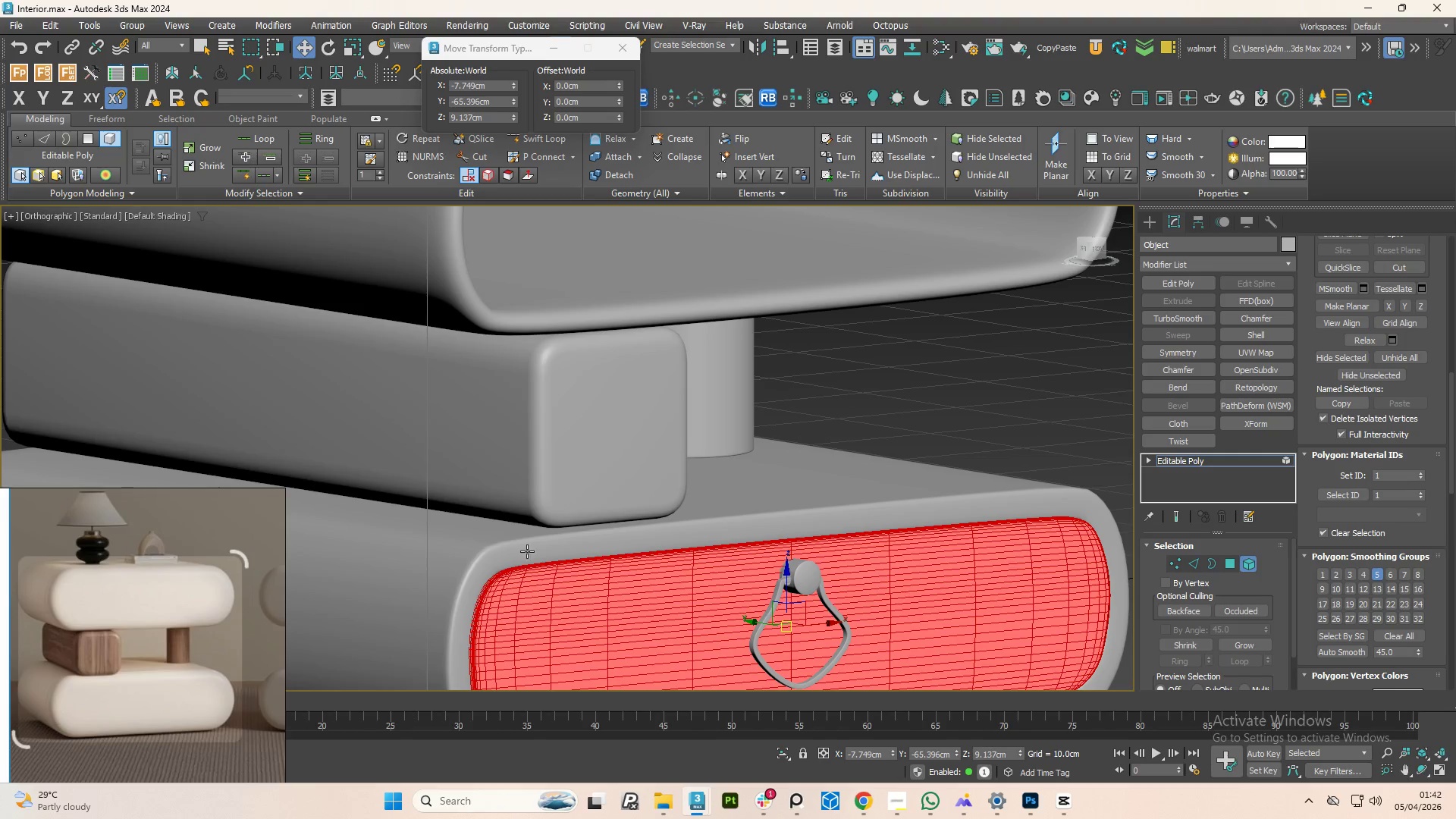 
scroll: coordinate [559, 553], scroll_direction: down, amount: 1.0
 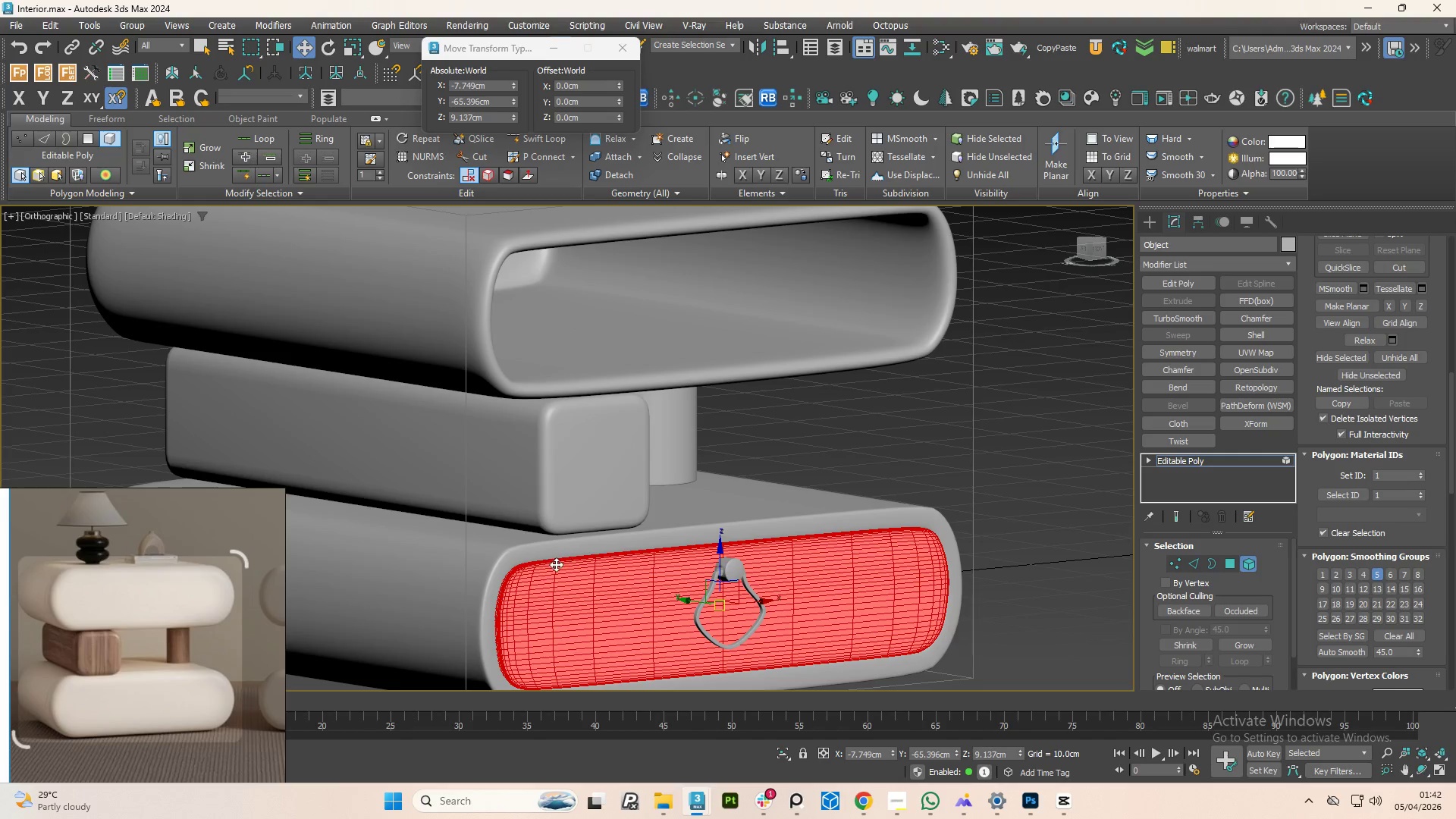 
hold_key(key=ControlLeft, duration=1.5)
 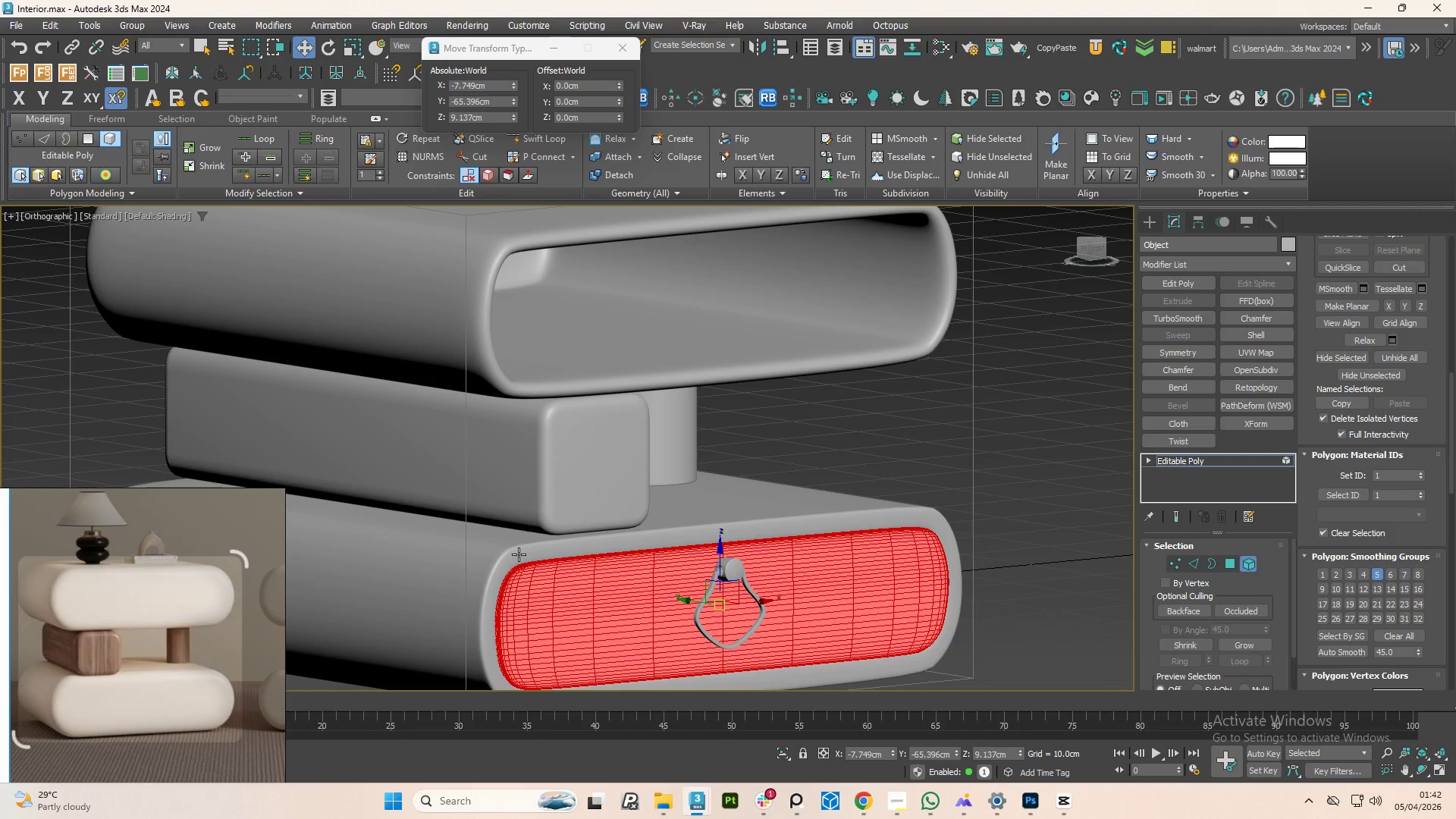 
hold_key(key=ControlLeft, duration=1.5)
 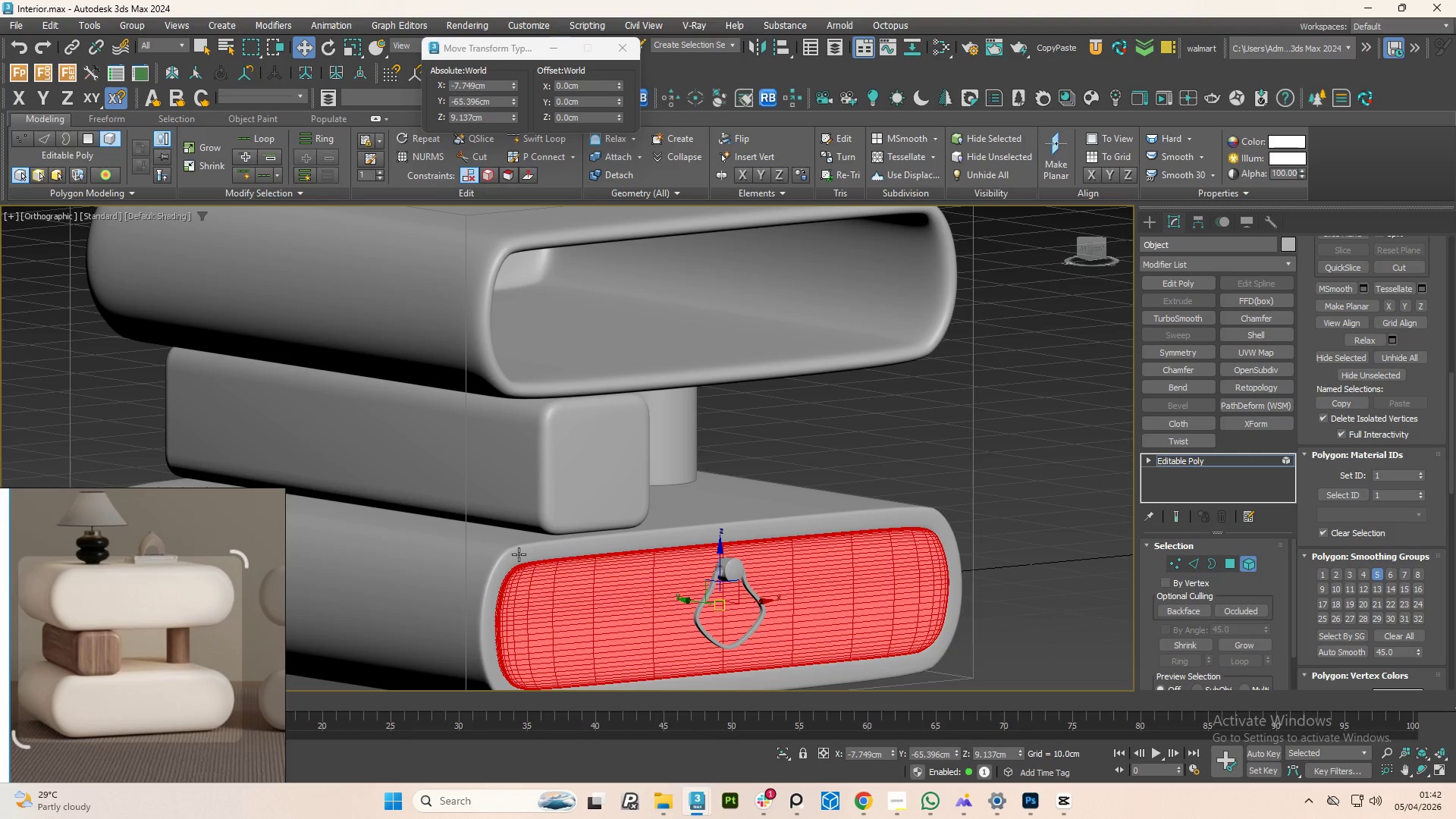 
hold_key(key=ControlLeft, duration=1.5)
 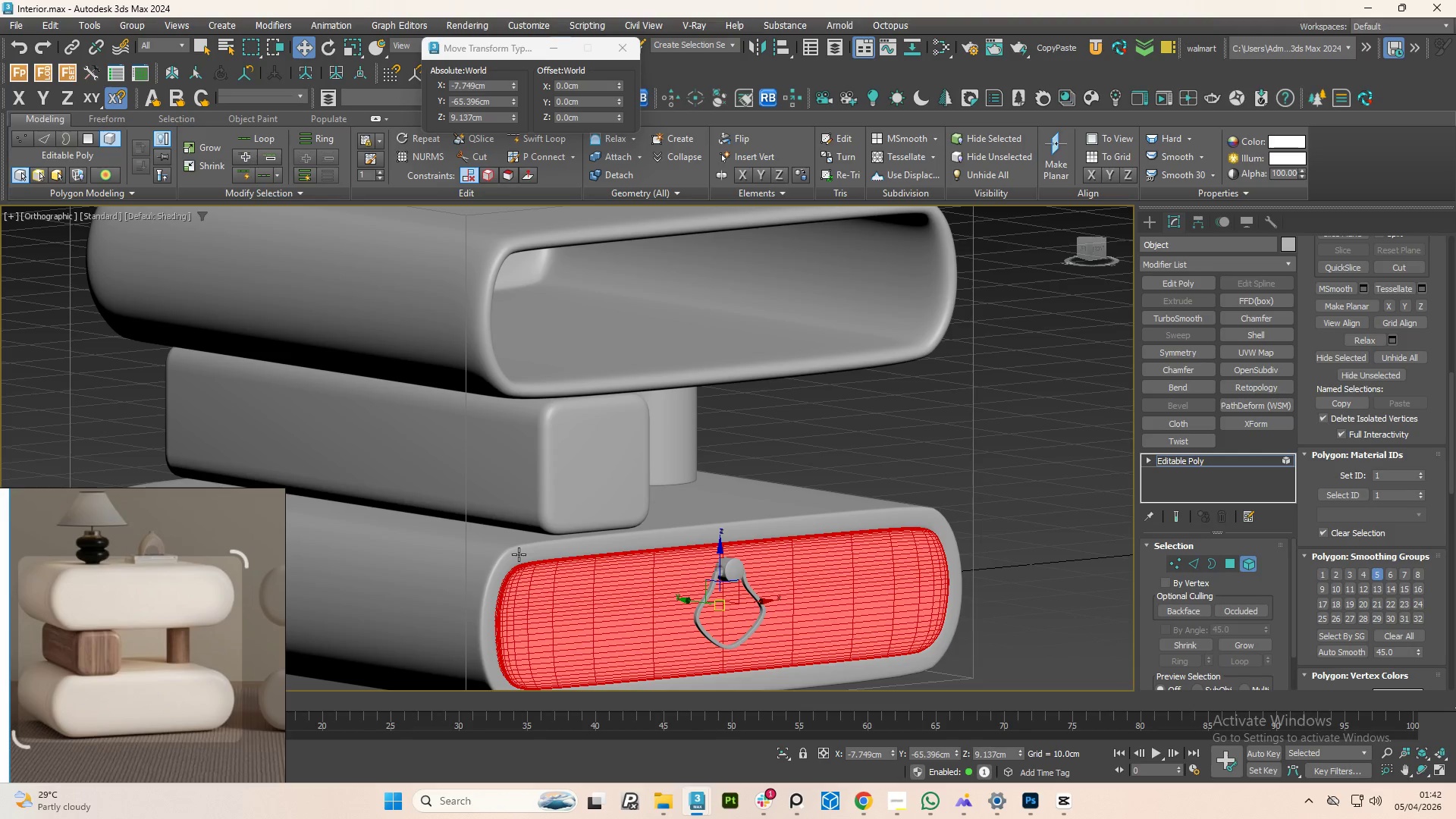 
hold_key(key=ControlLeft, duration=1.51)
 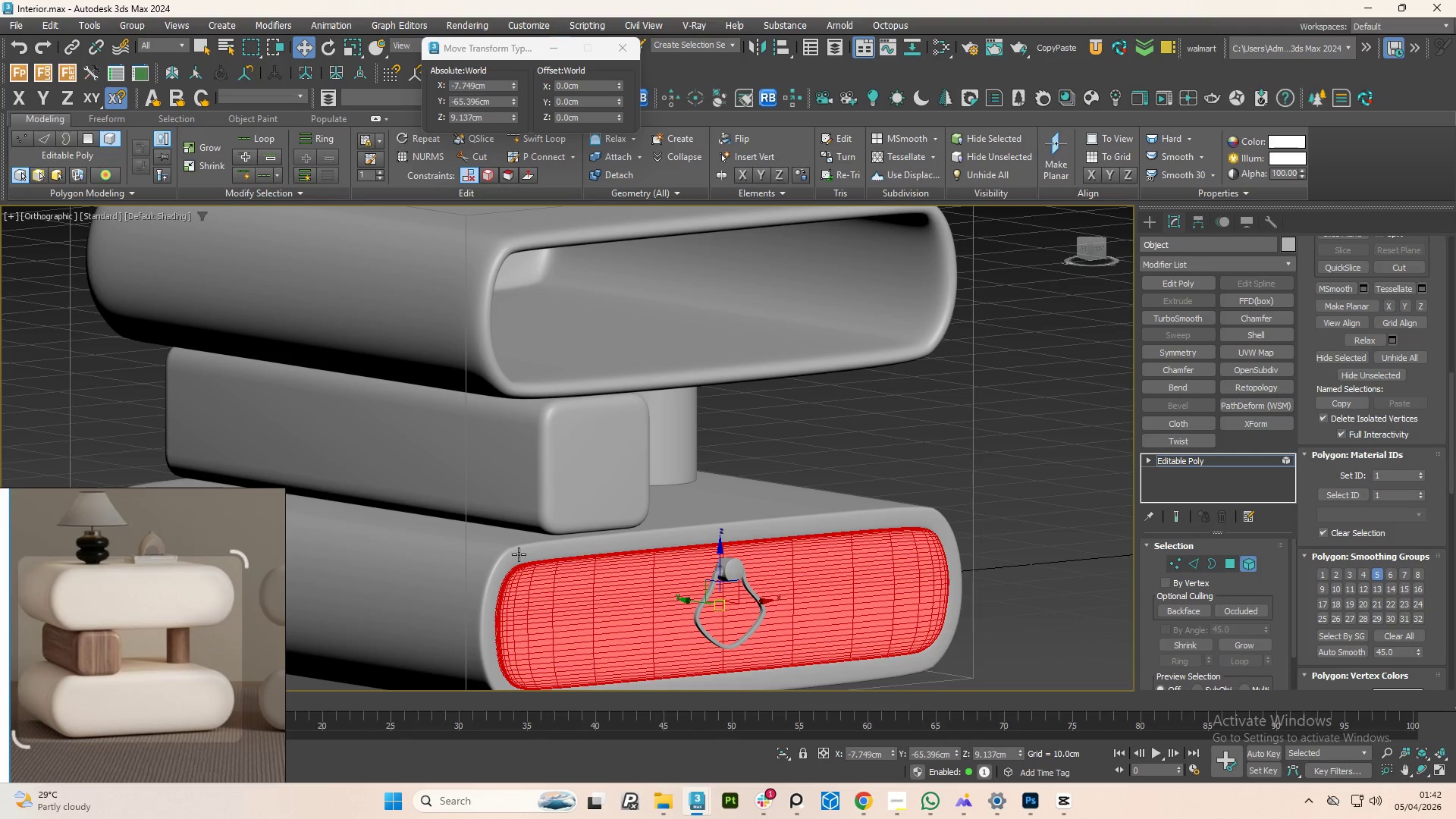 
hold_key(key=ControlLeft, duration=1.52)
 